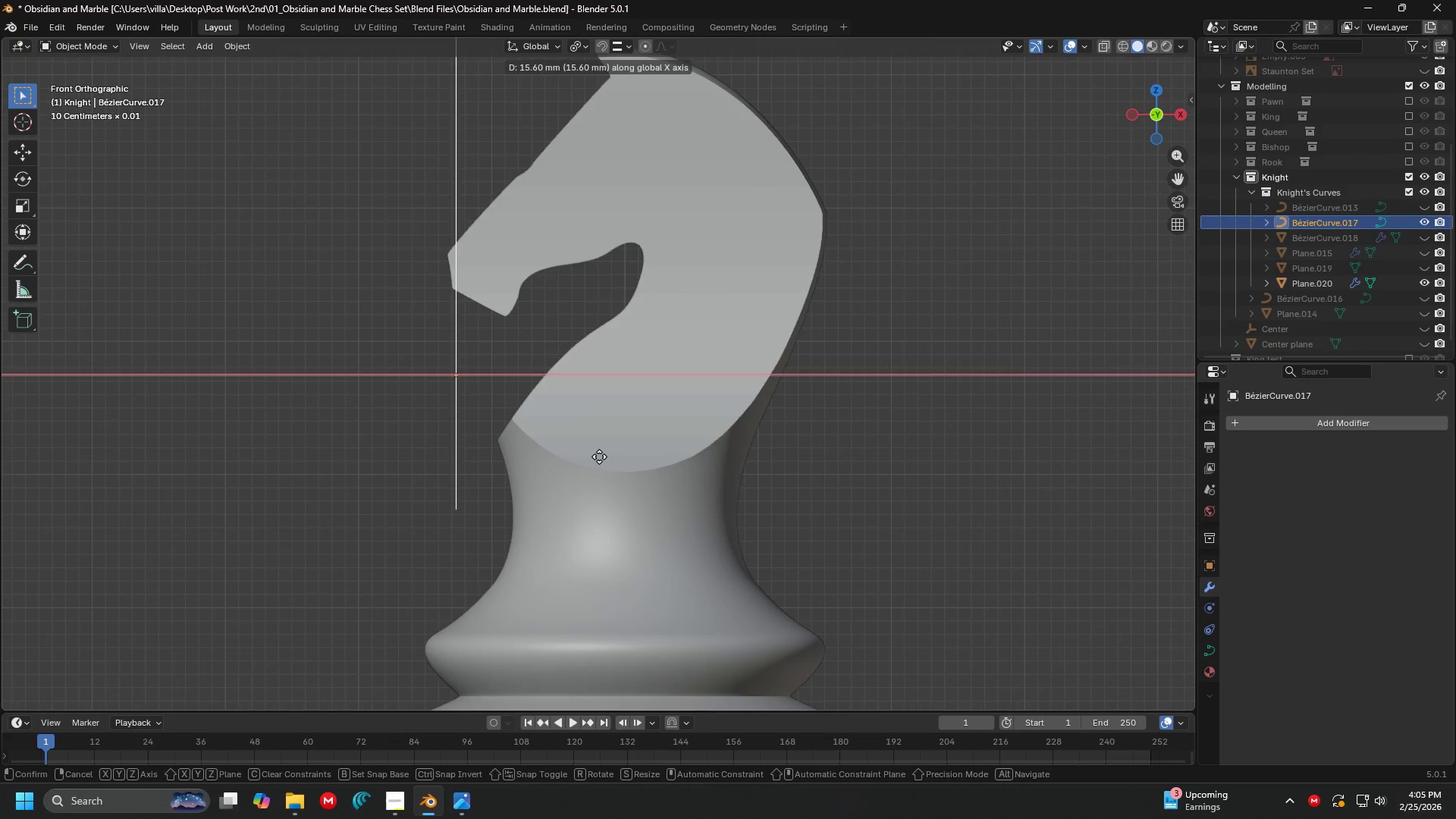 
scroll: coordinate [541, 421], scroll_direction: up, amount: 2.0
 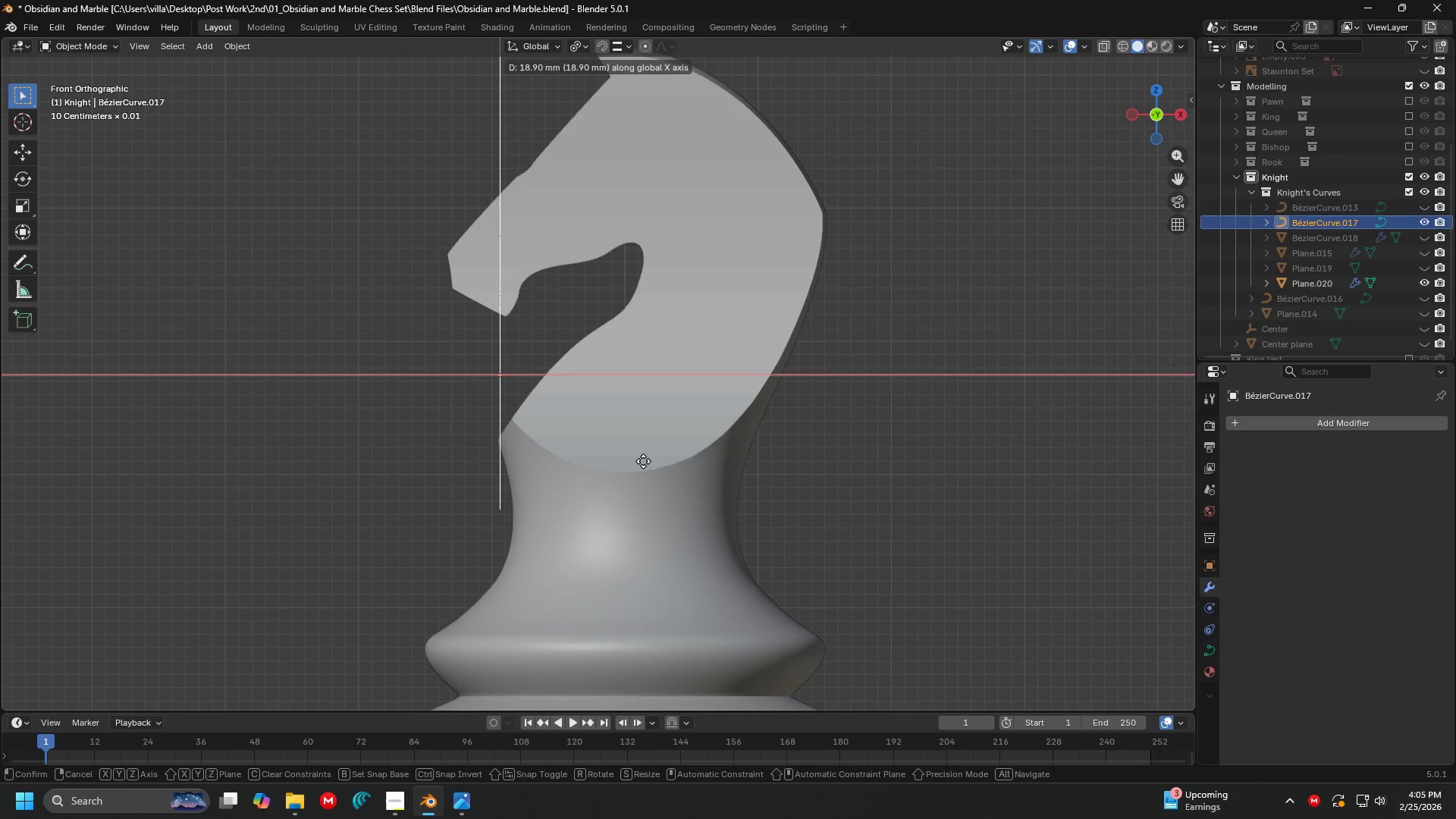 
left_click([640, 461])
 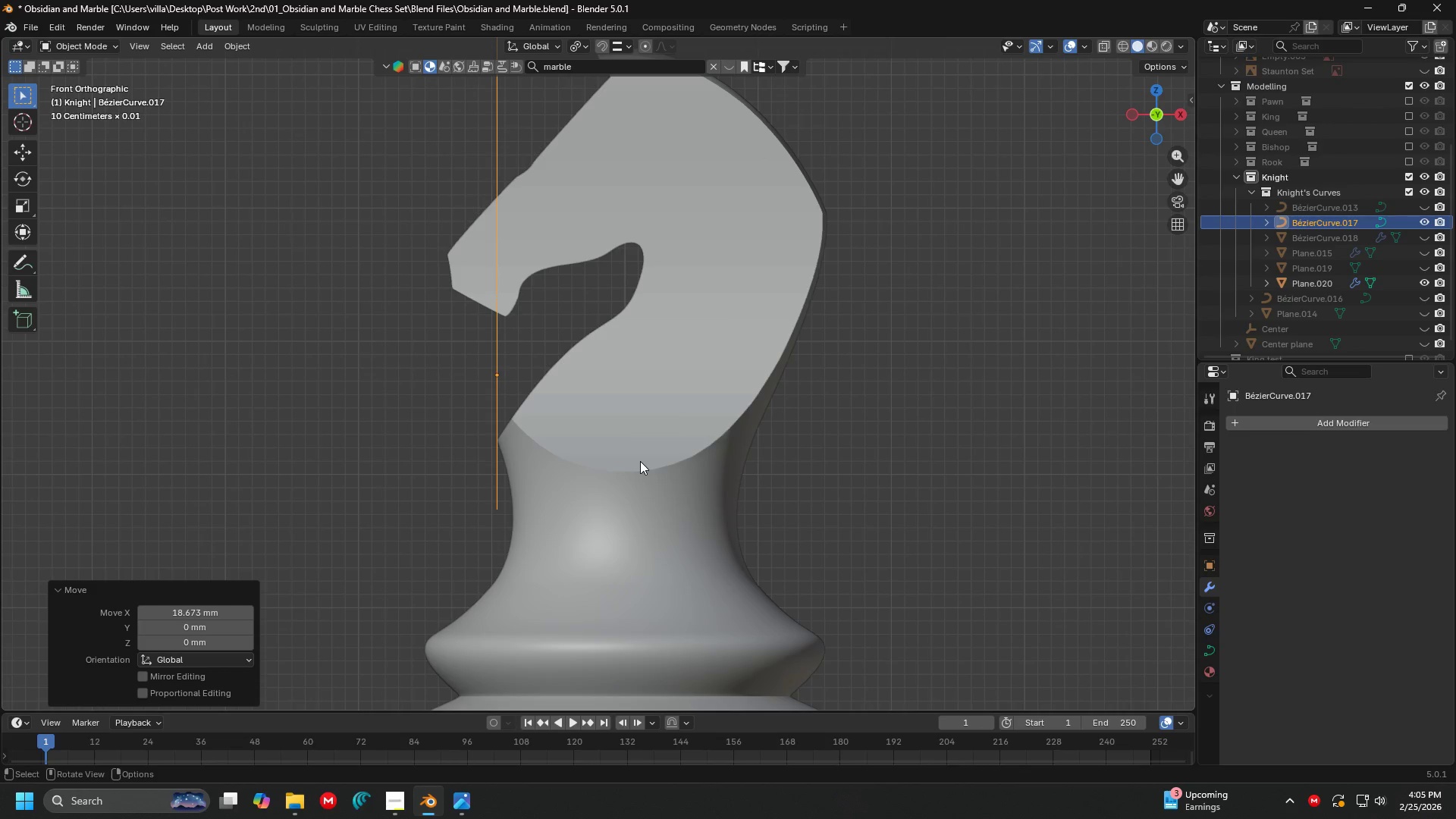 
key(Control+ControlLeft)
 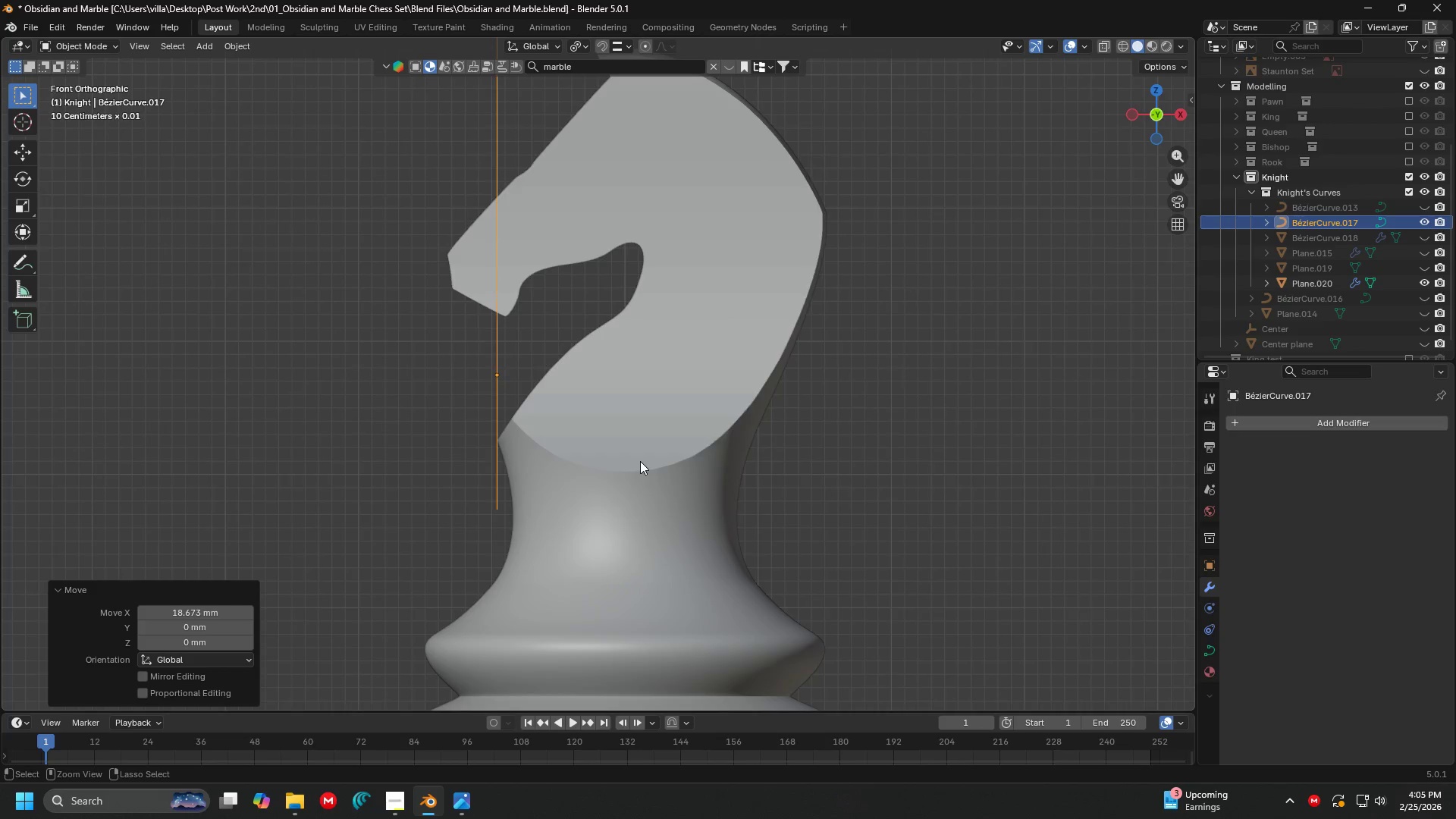 
key(Control+3)
 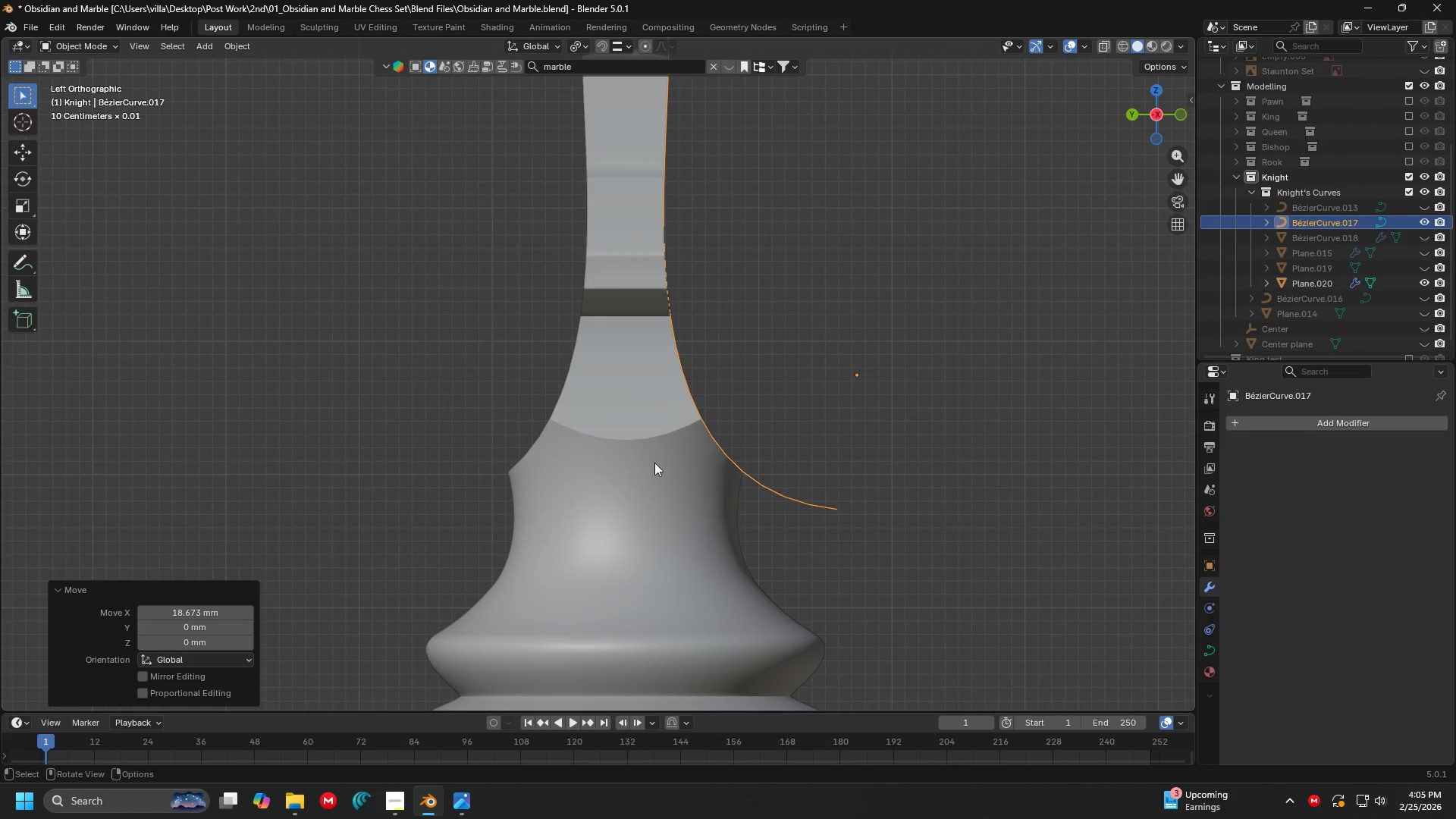 
key(Tab)
 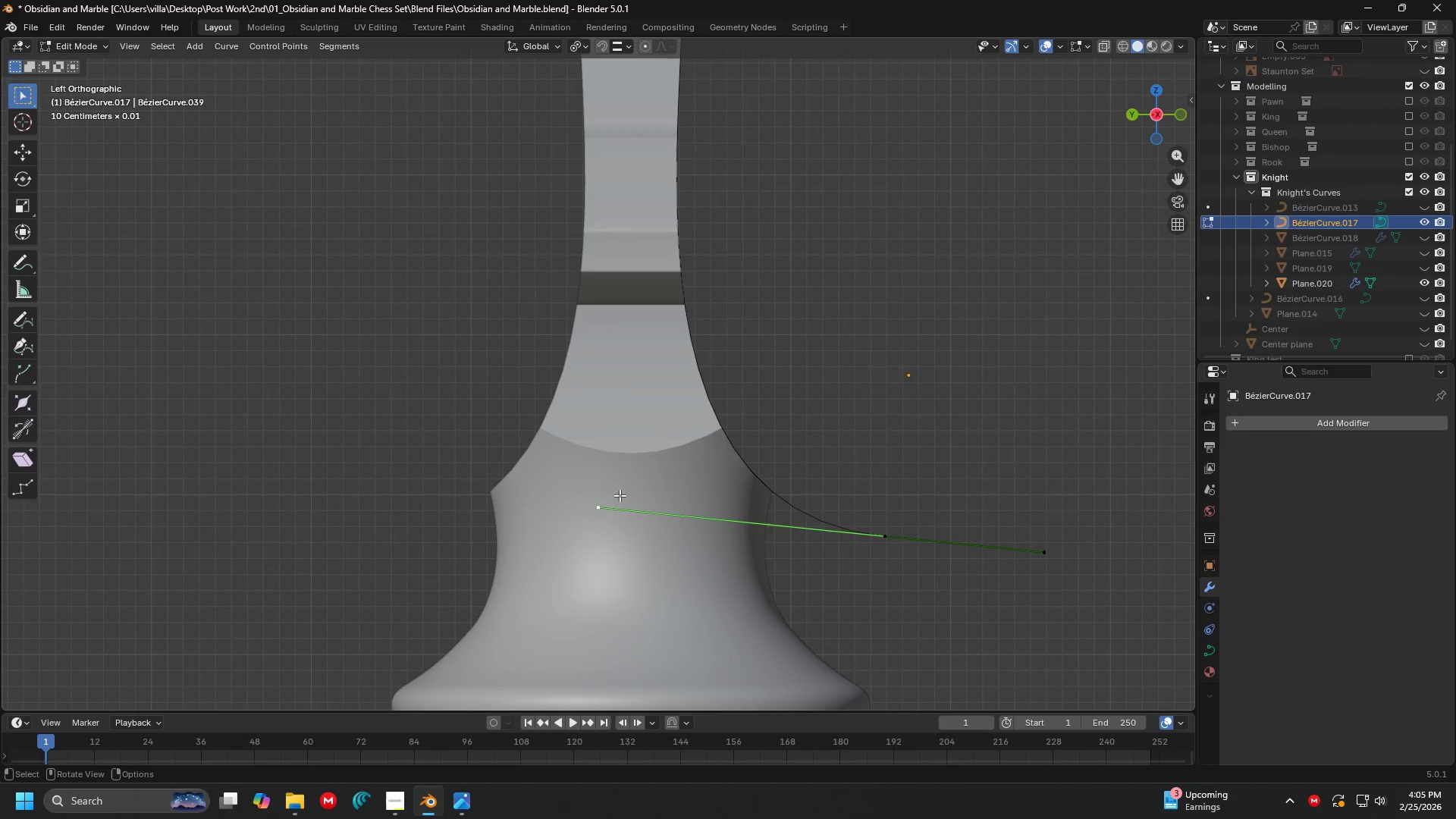 
scroll: coordinate [664, 463], scroll_direction: up, amount: 1.0
 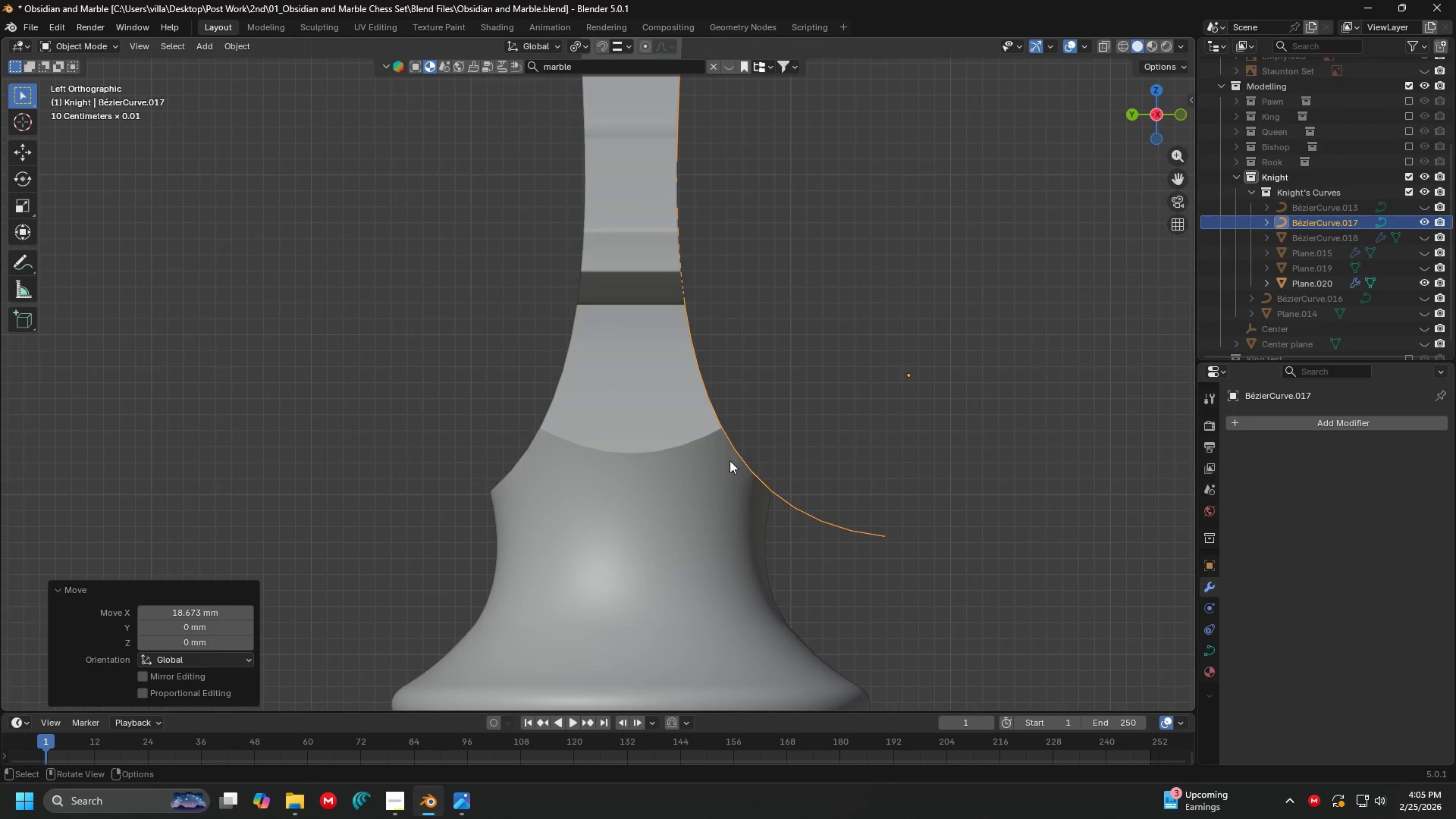 
left_click([602, 503])
 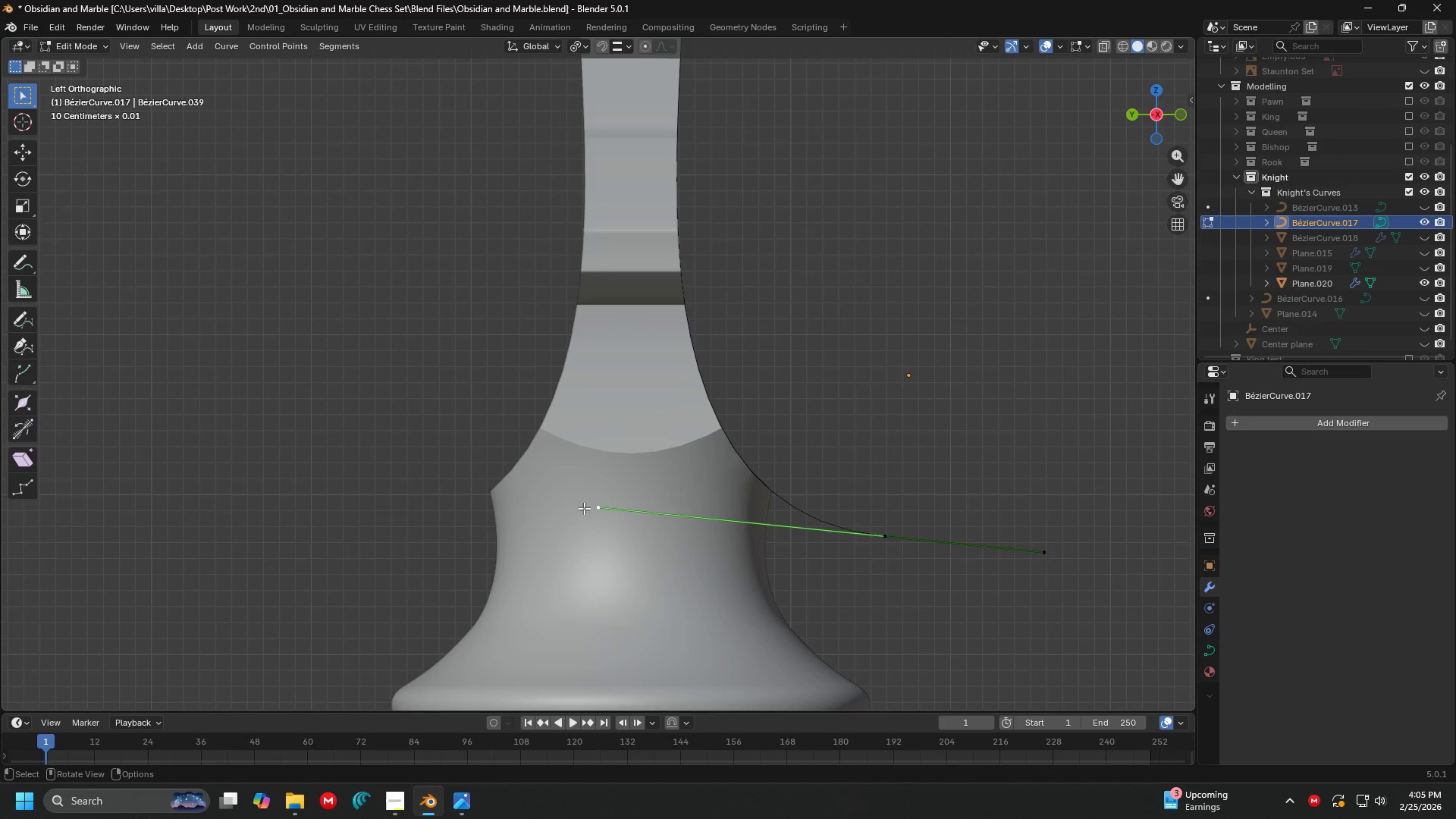 
left_click([587, 508])
 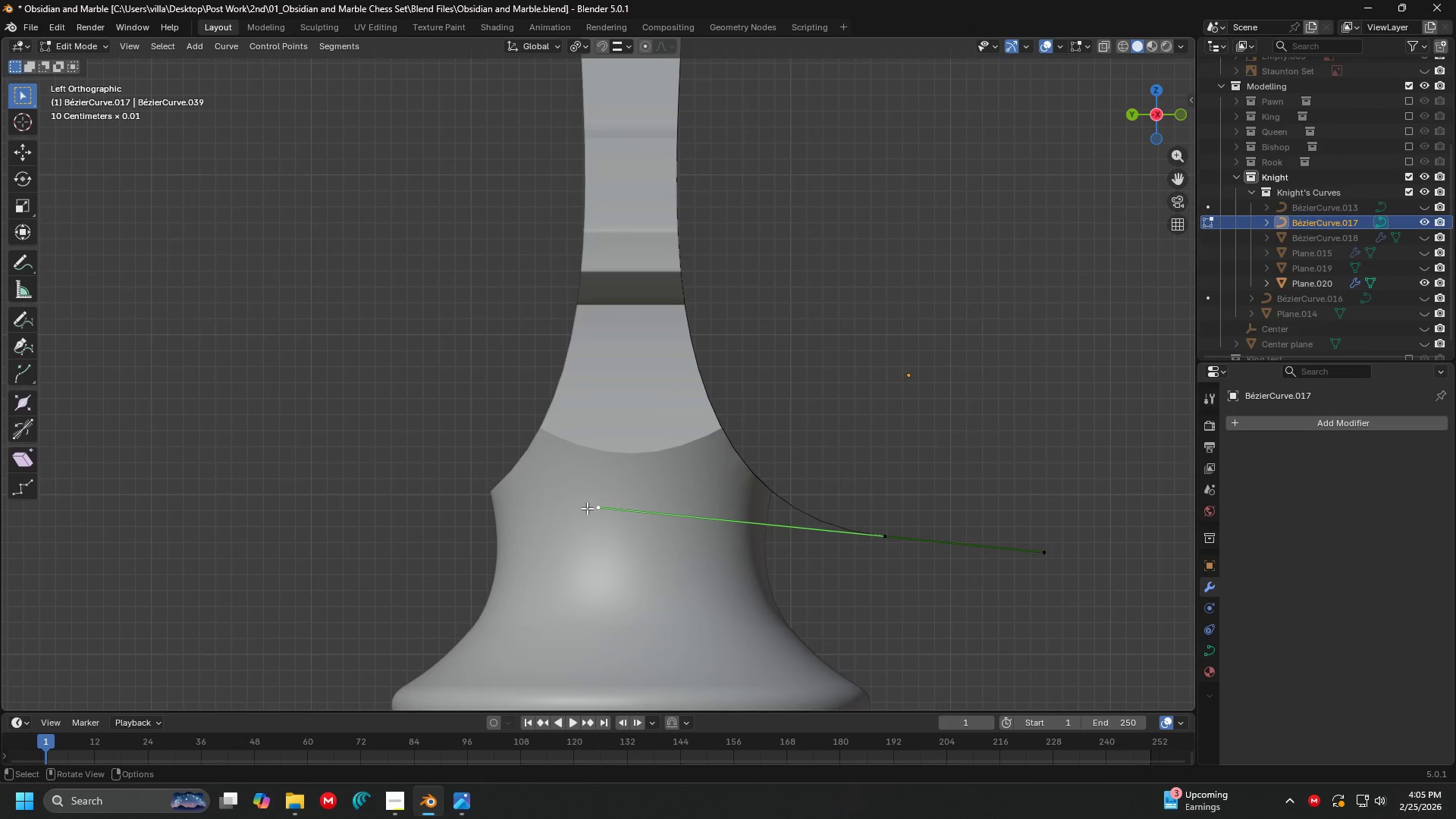 
key(G)
 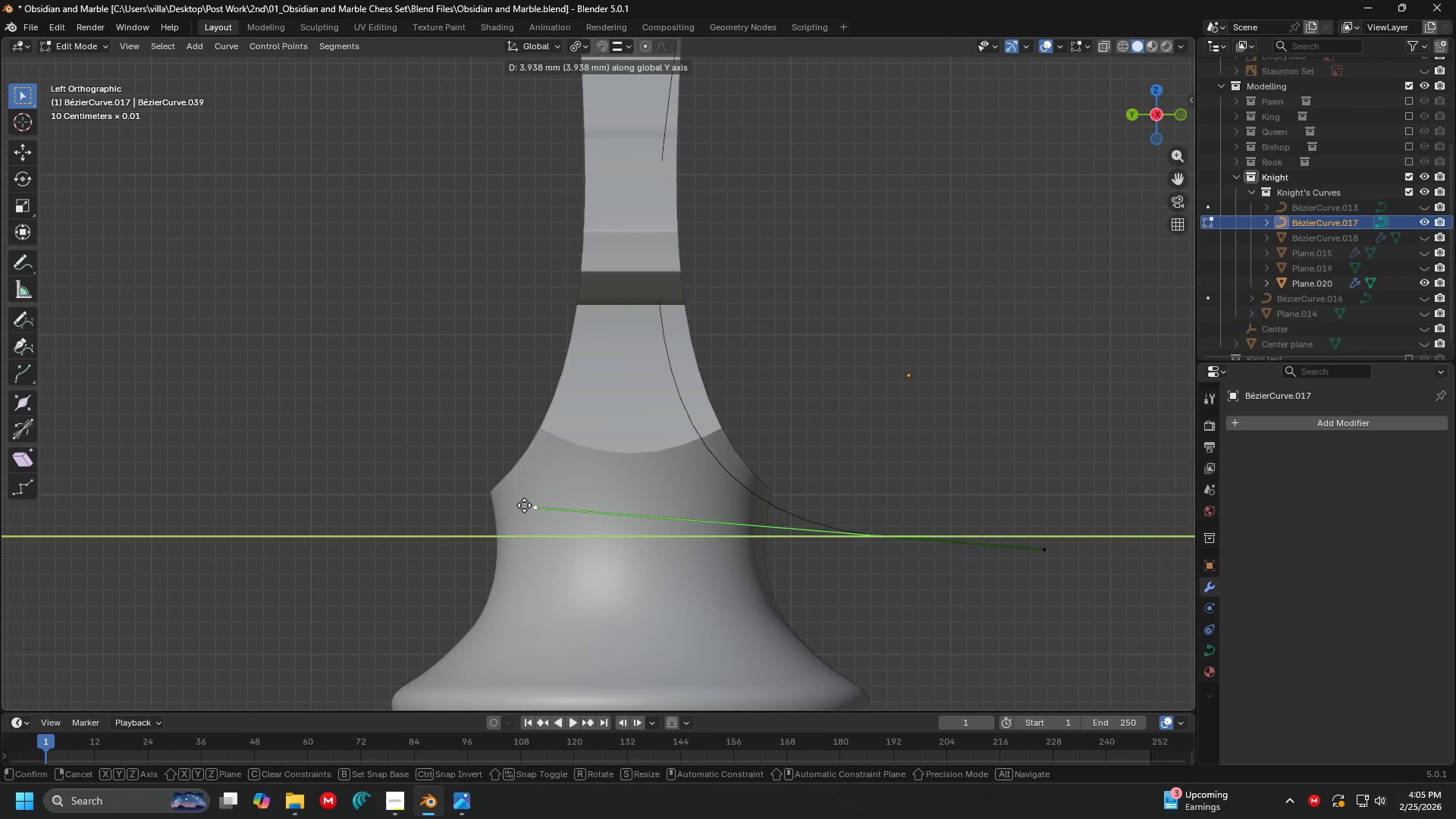 
left_click([514, 507])
 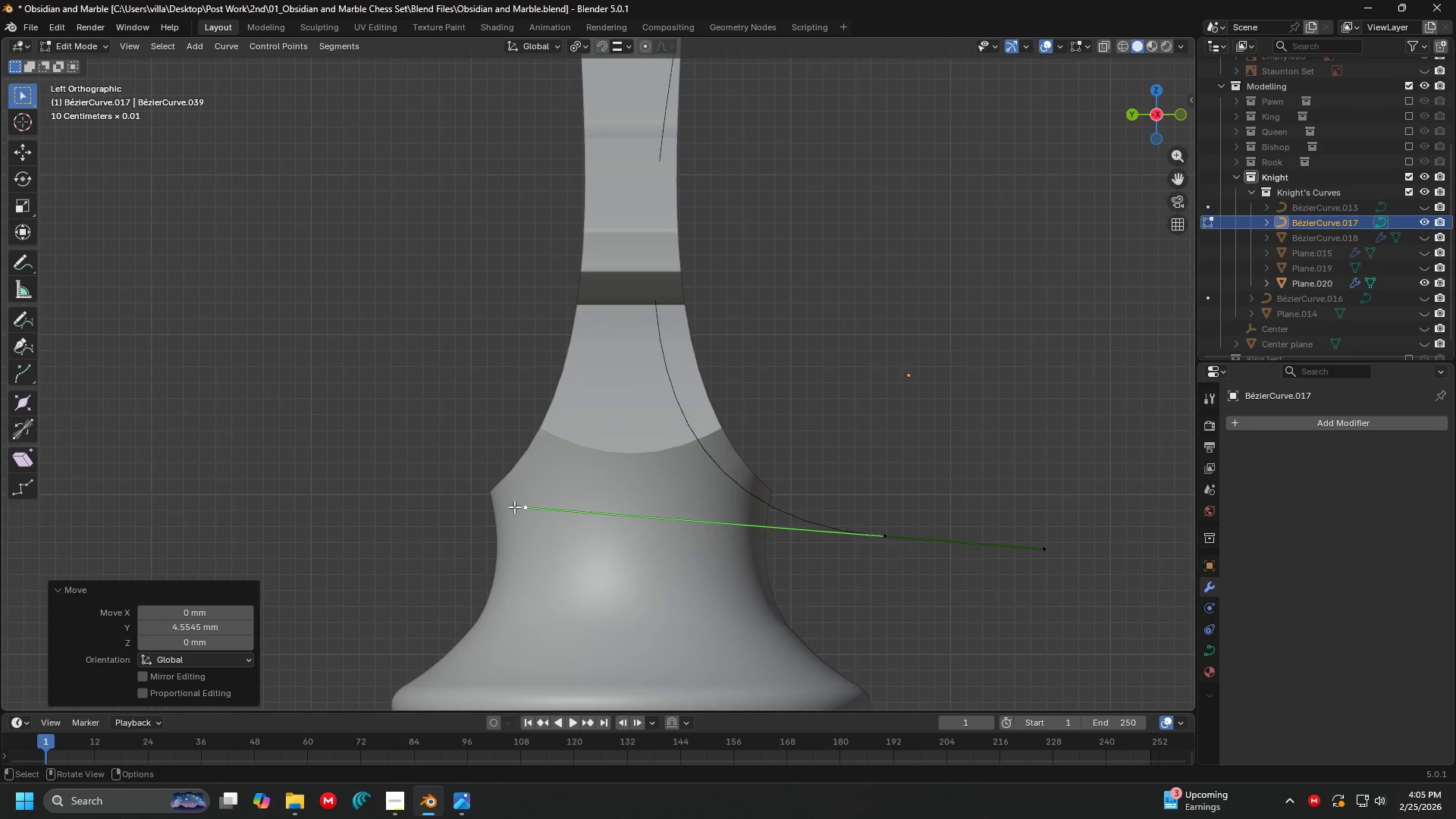 
key(Shift+ShiftLeft)
 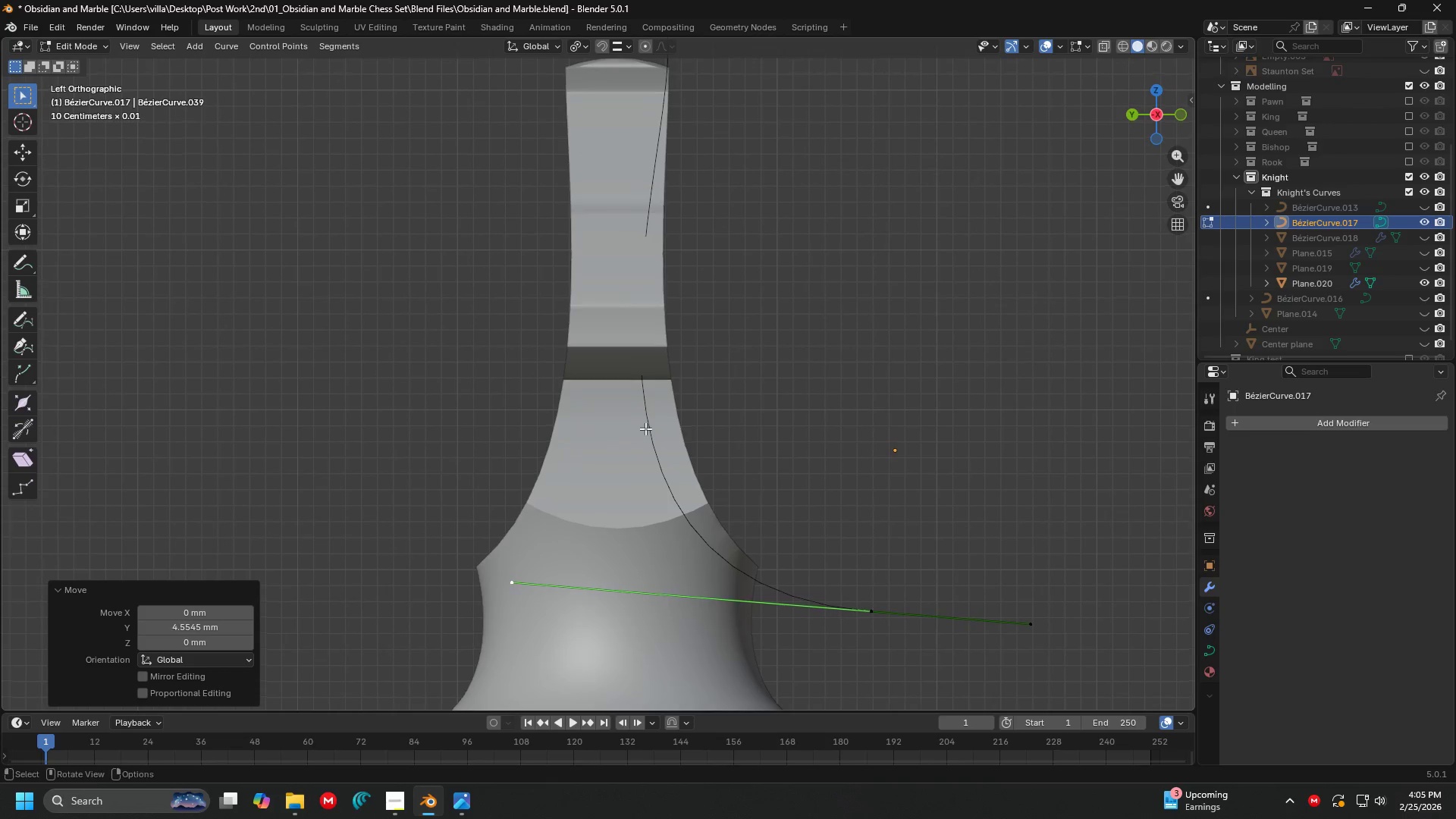 
scroll: coordinate [645, 428], scroll_direction: down, amount: 2.0
 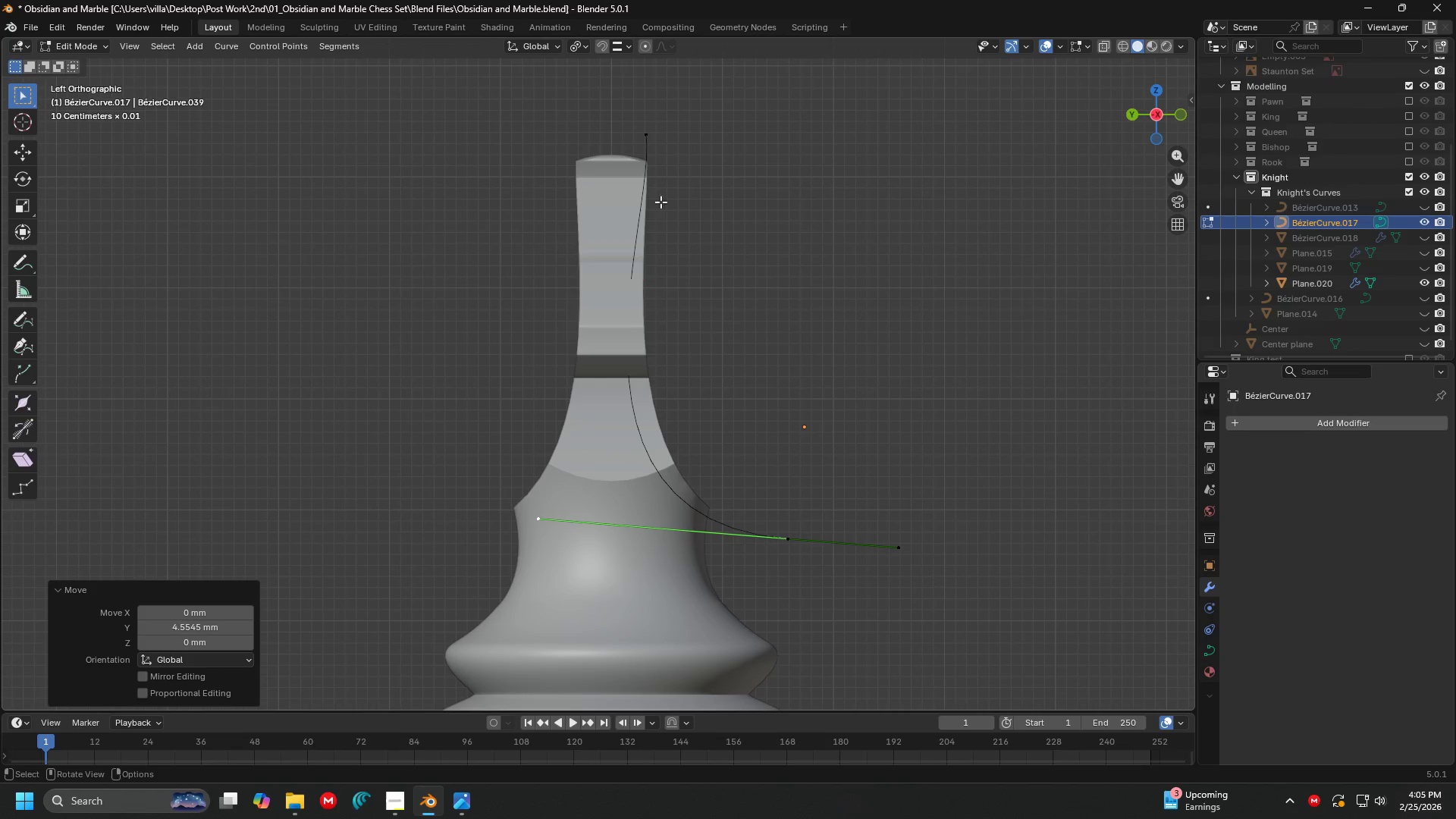 
left_click([657, 162])
 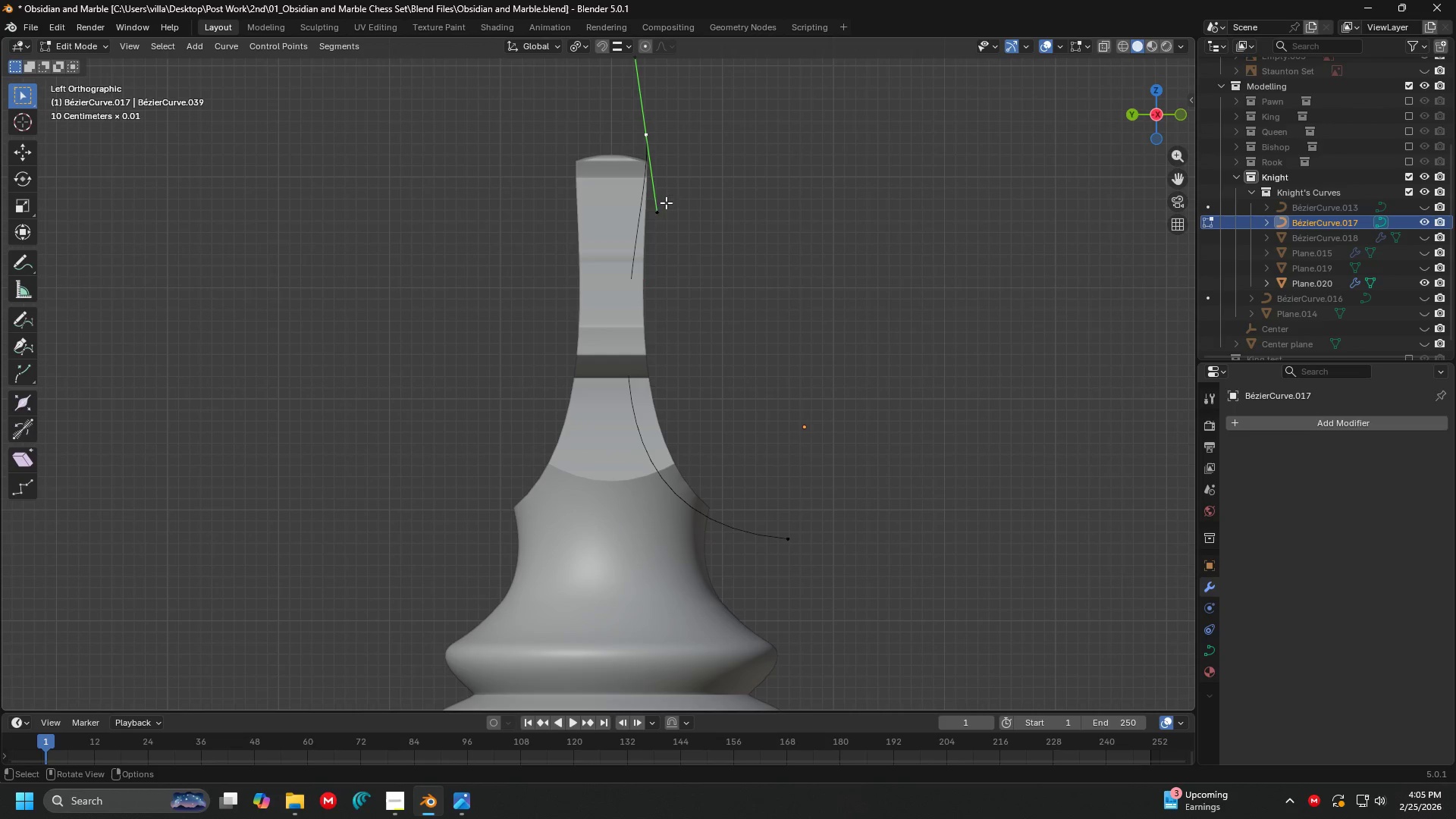 
left_click([664, 213])
 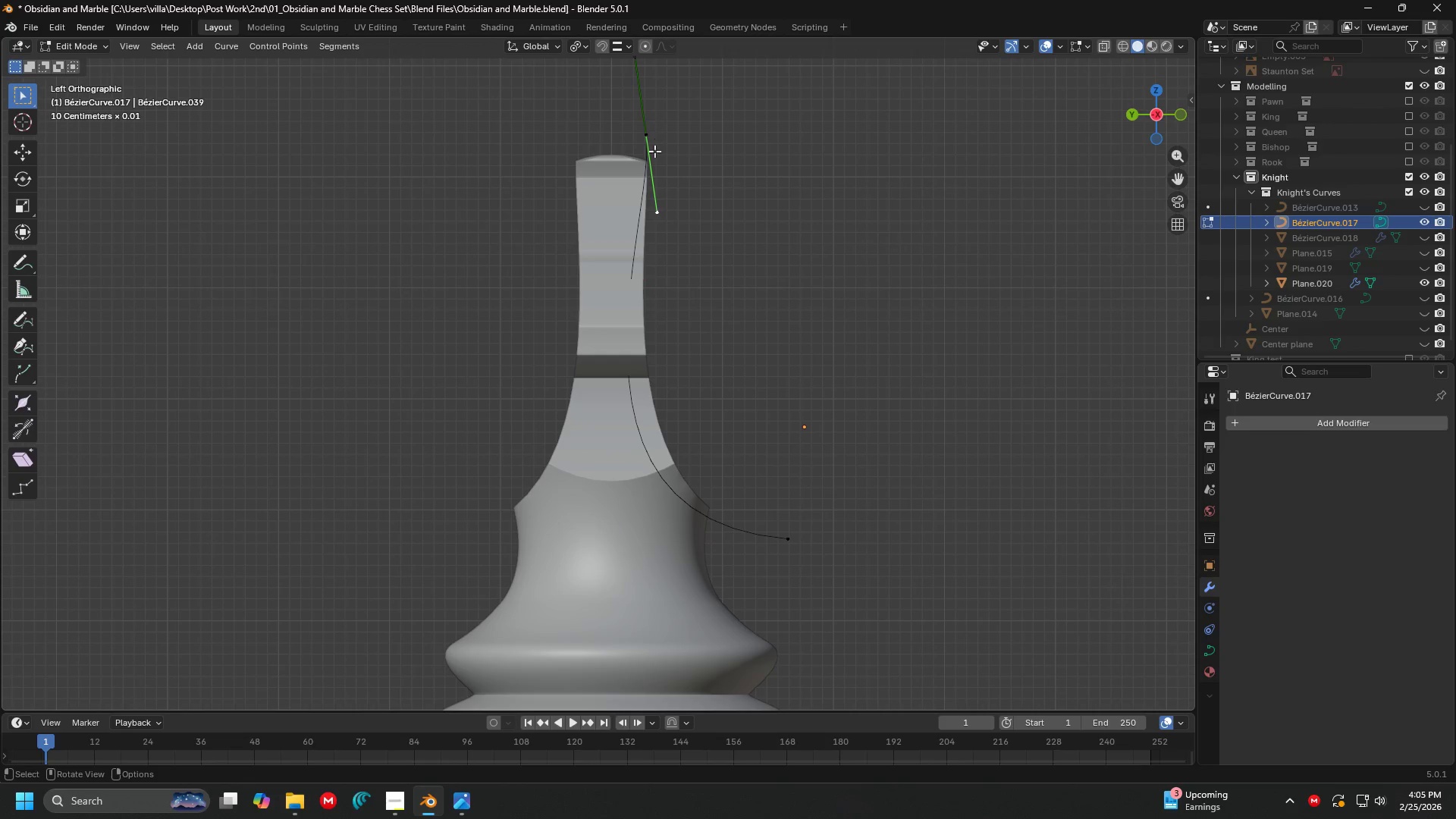 
key(G)
 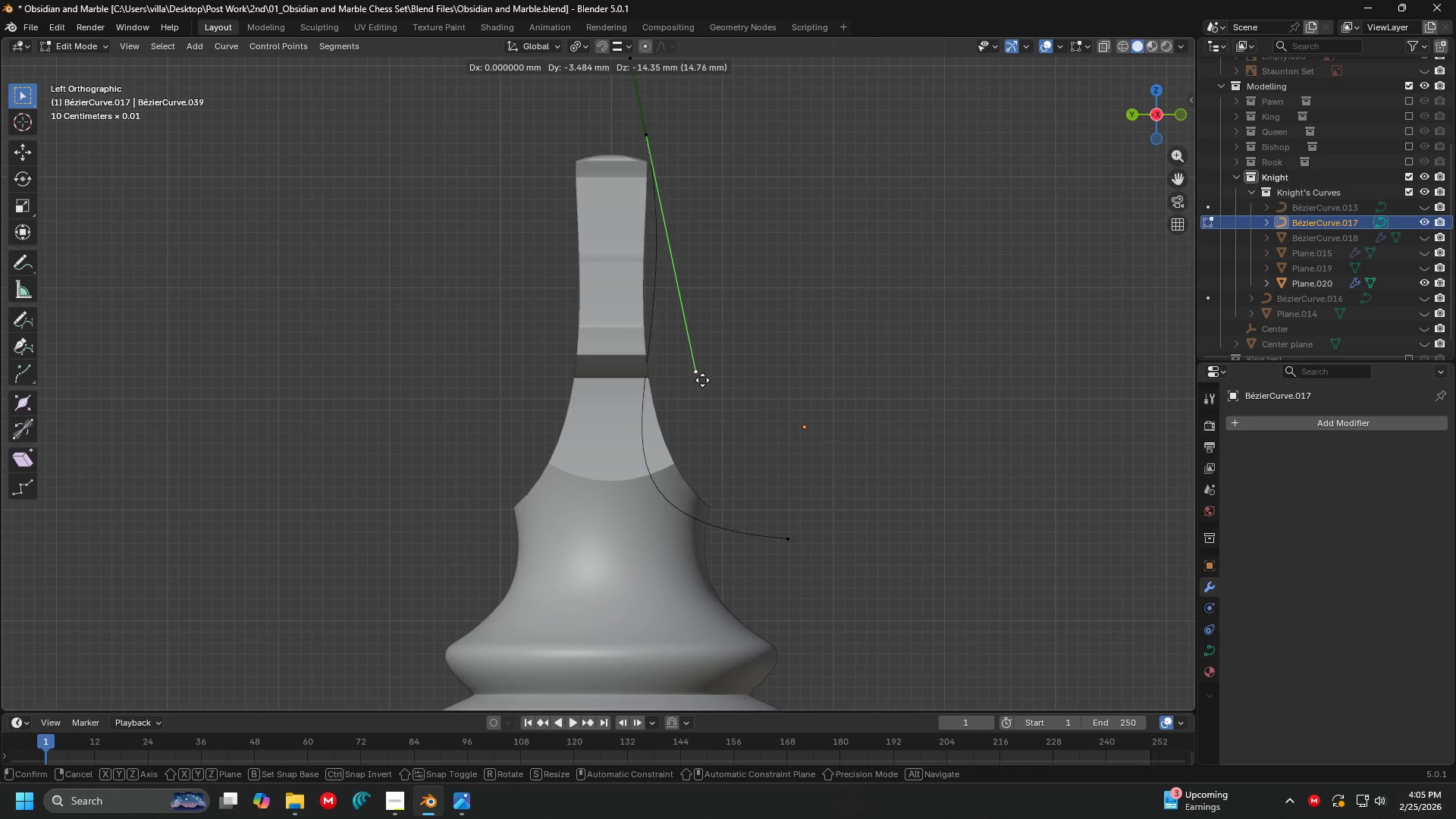 
left_click([697, 379])
 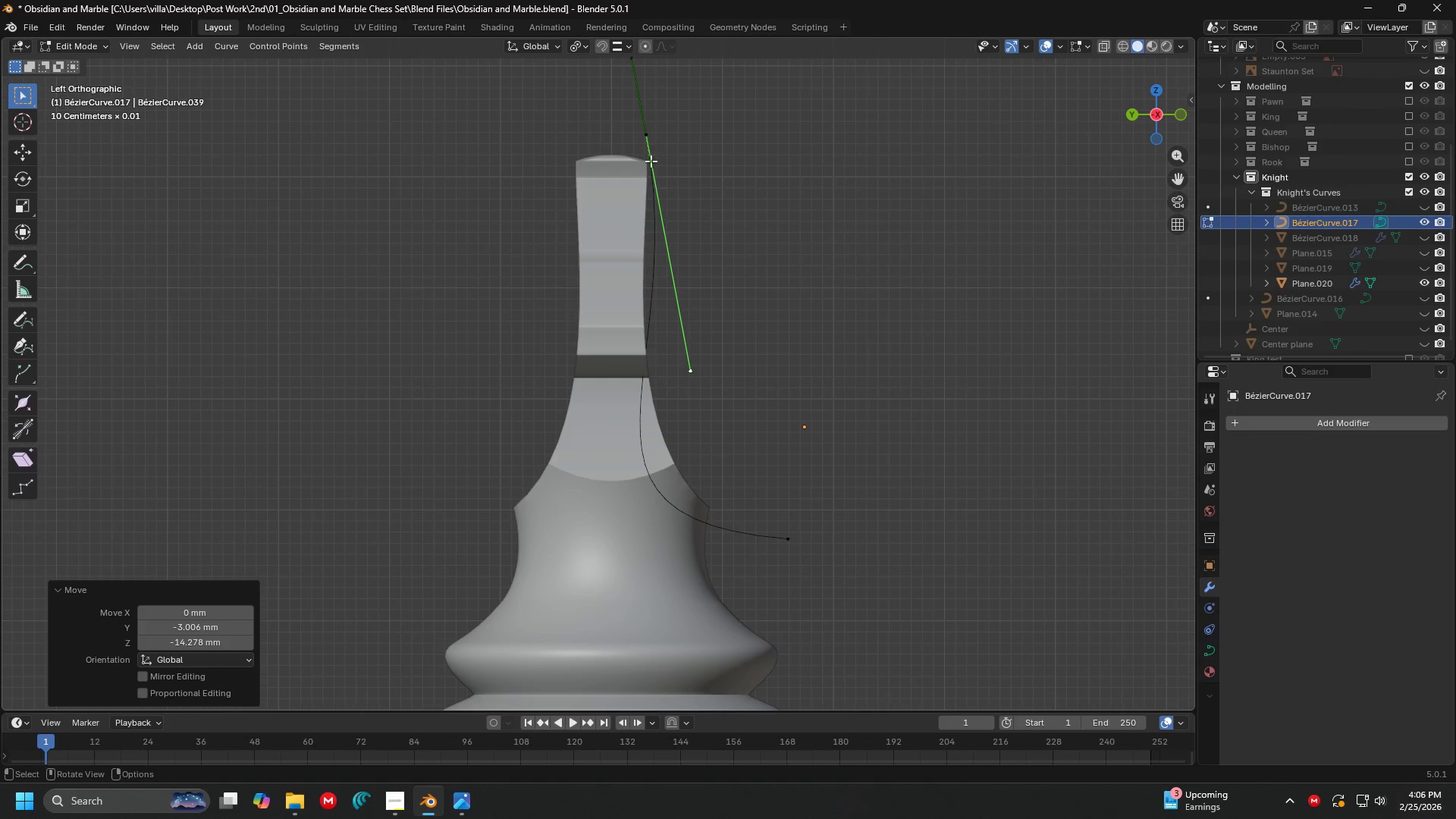 
left_click([648, 137])
 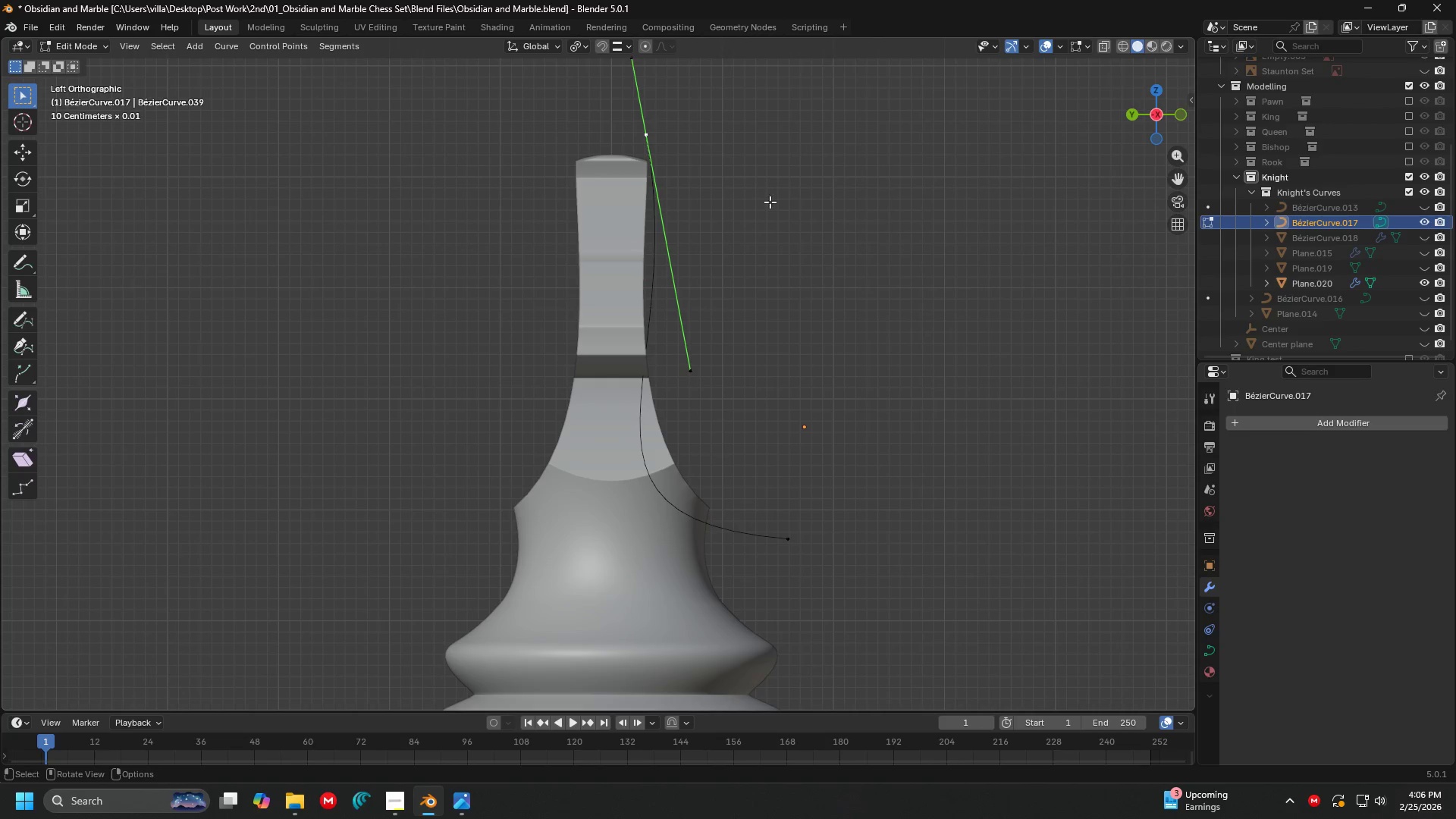 
key(R)
 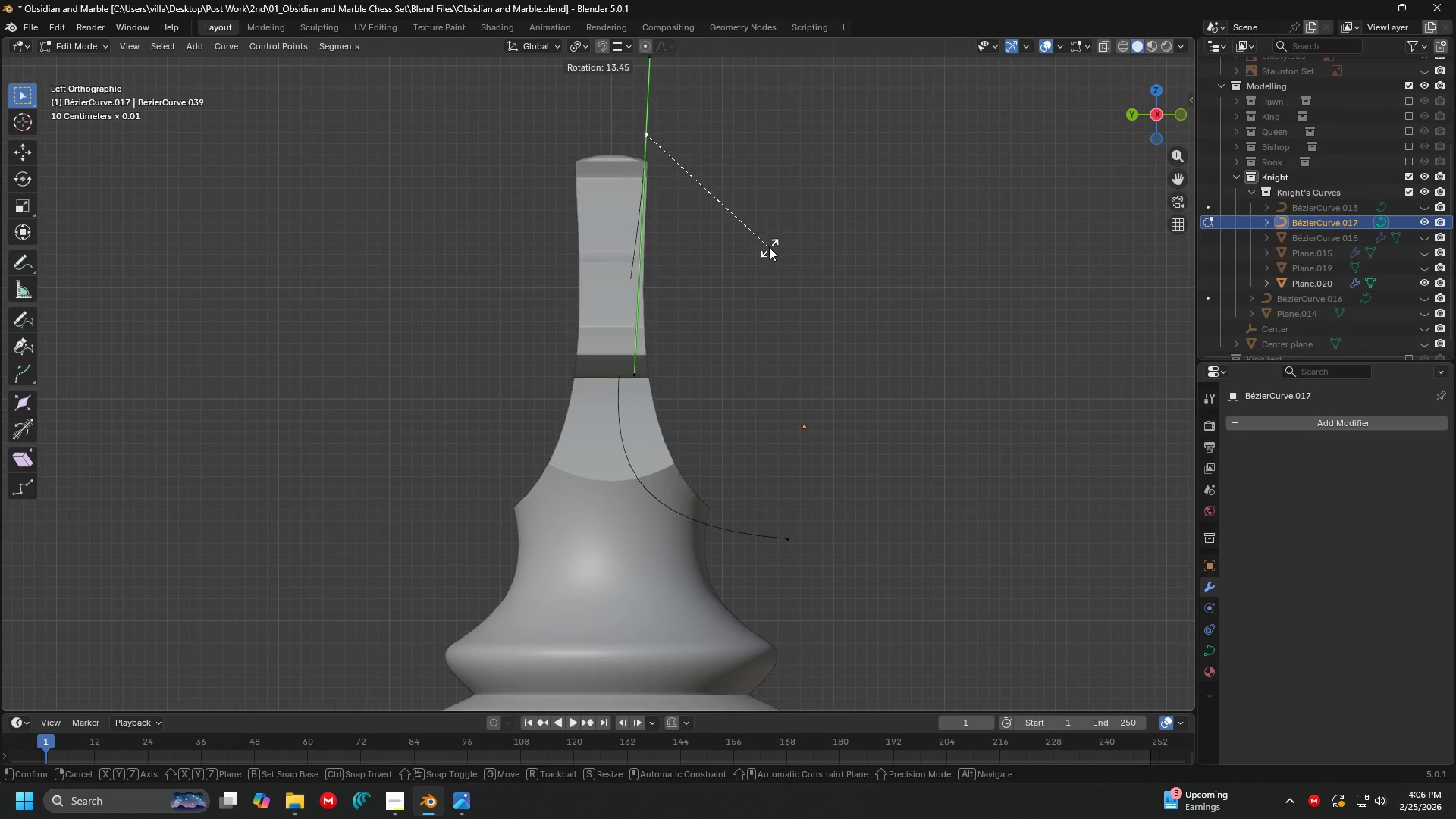 
left_click([769, 248])
 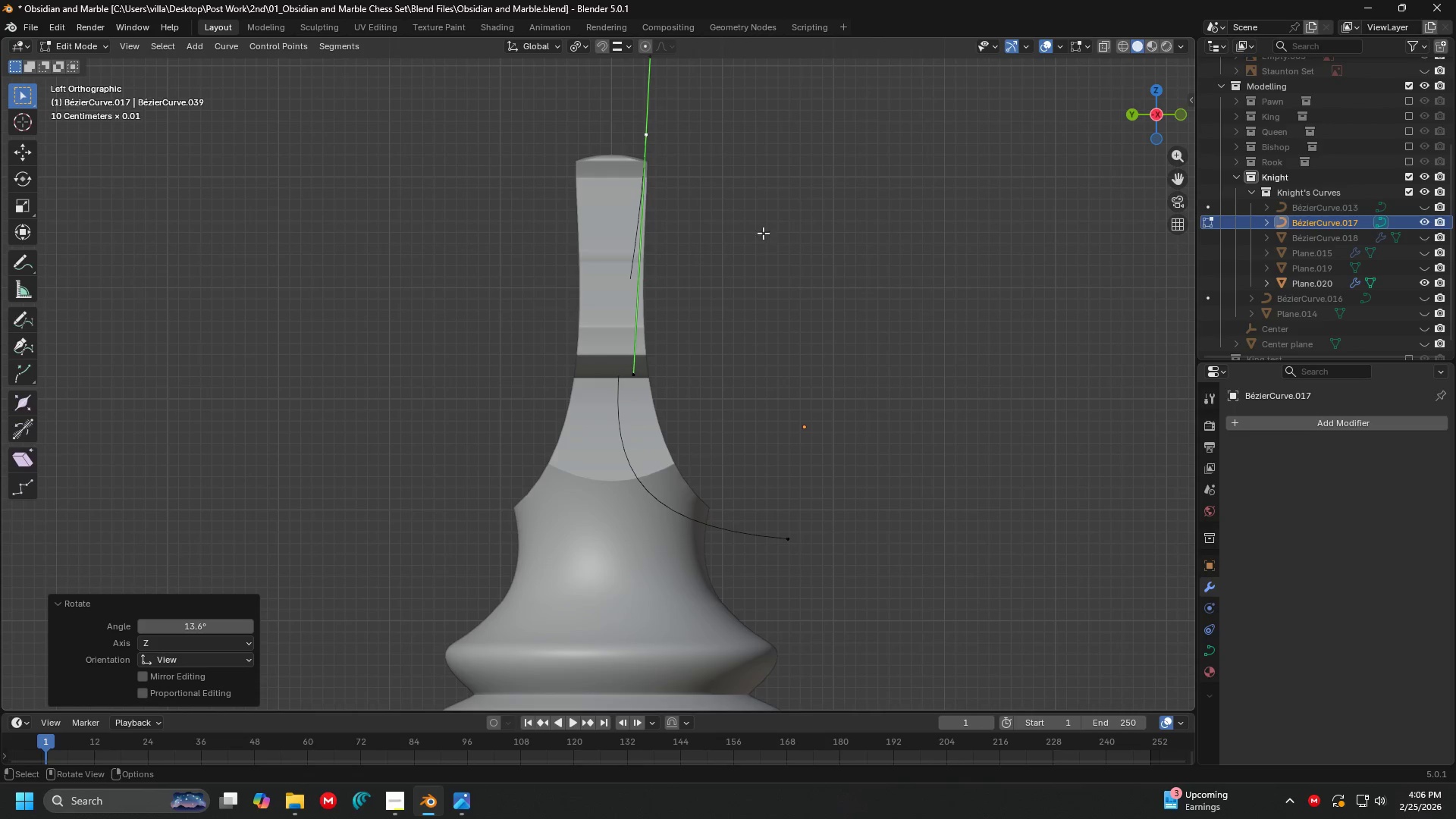 
key(Shift+ShiftLeft)
 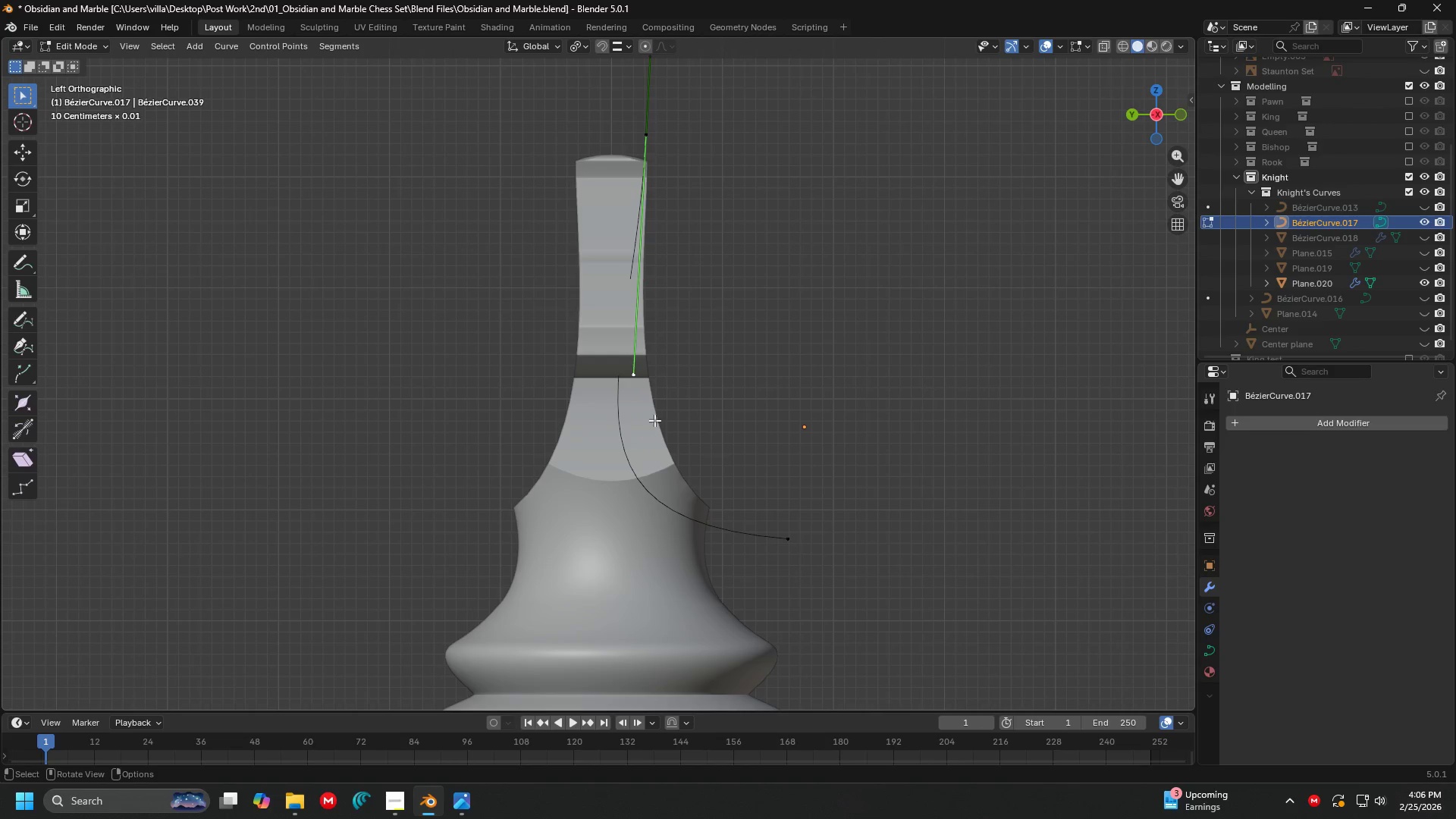 
key(G)
 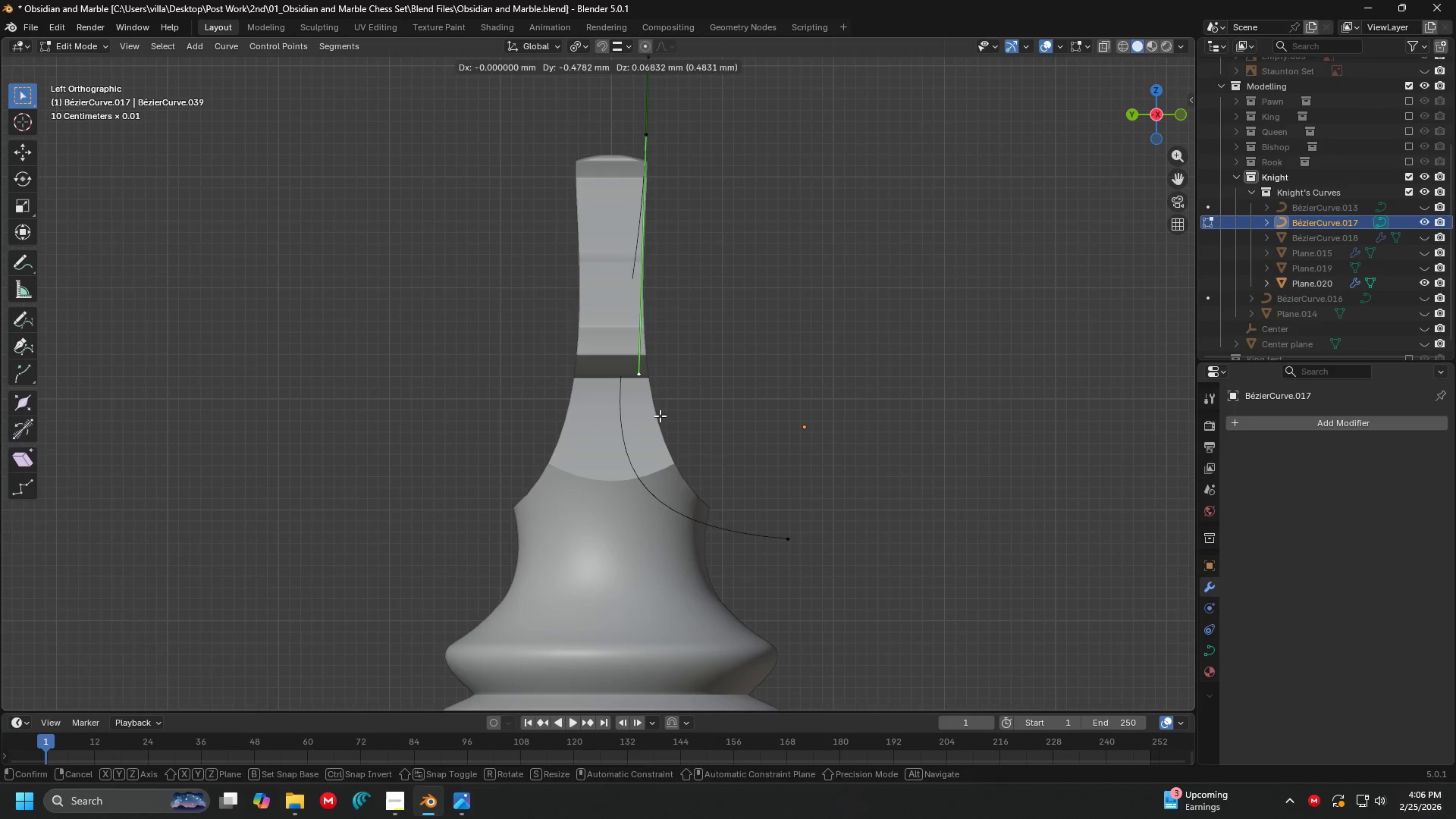 
double_click([829, 550])
 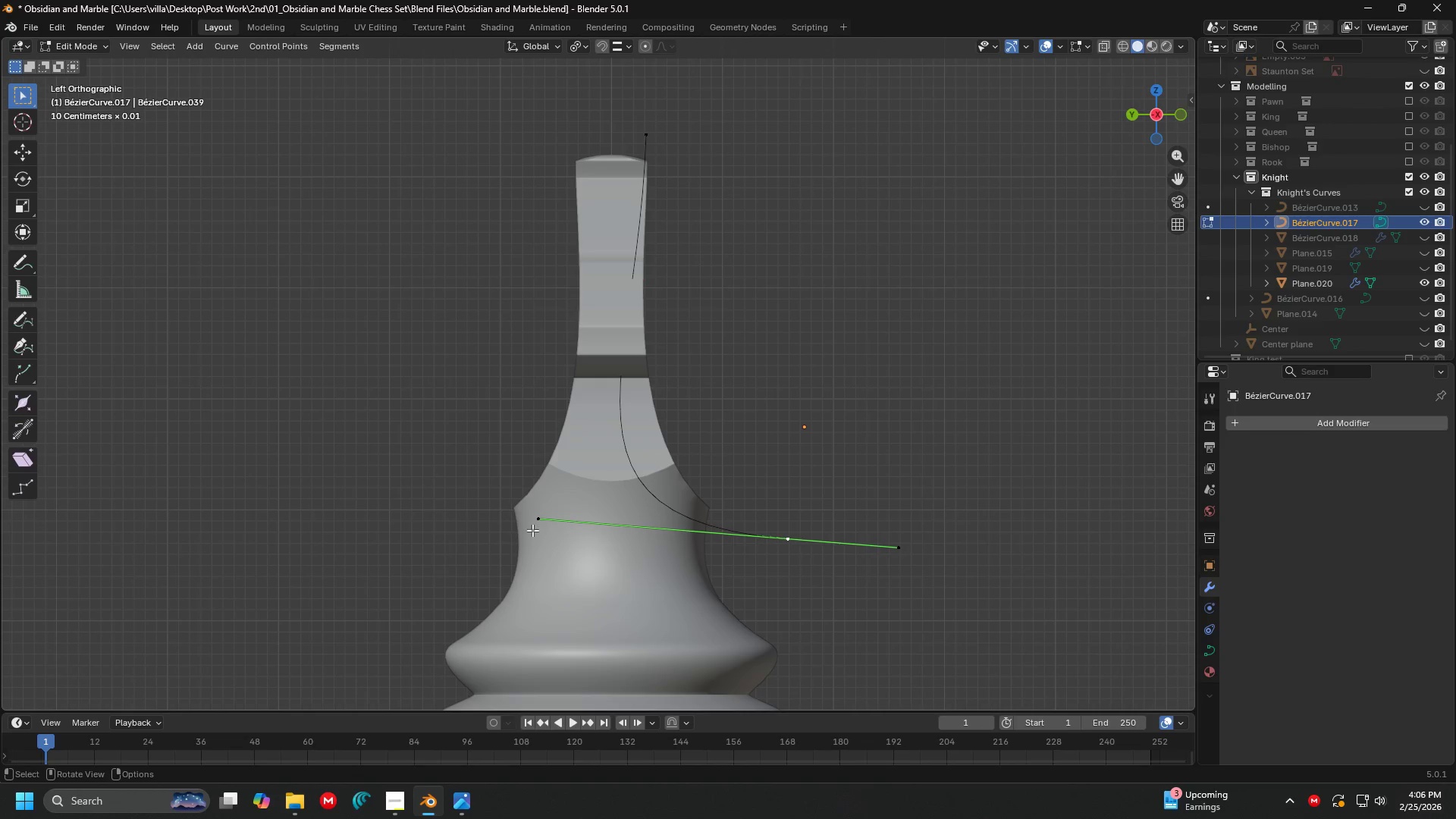 
left_click([531, 530])
 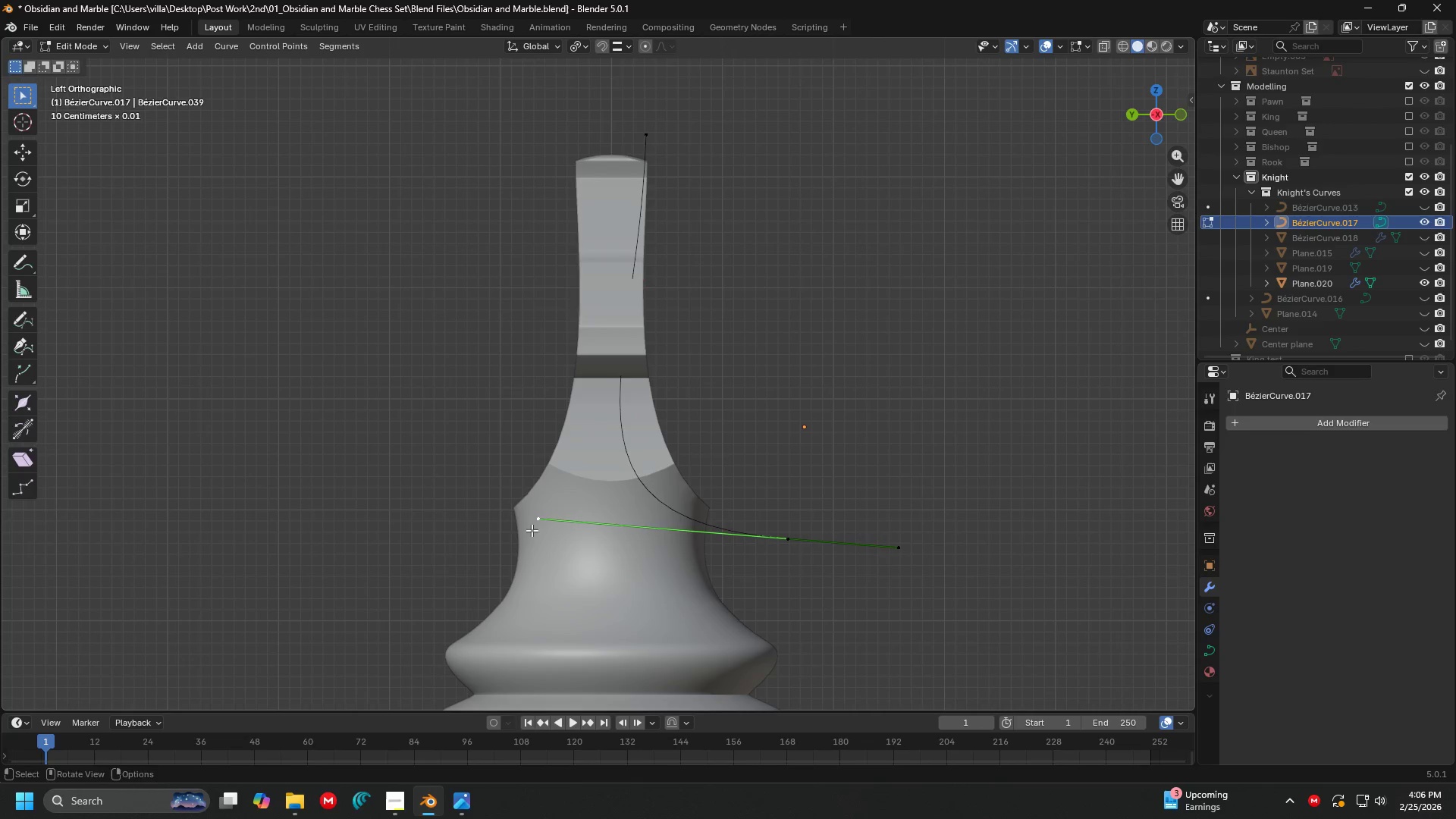 
key(G)
 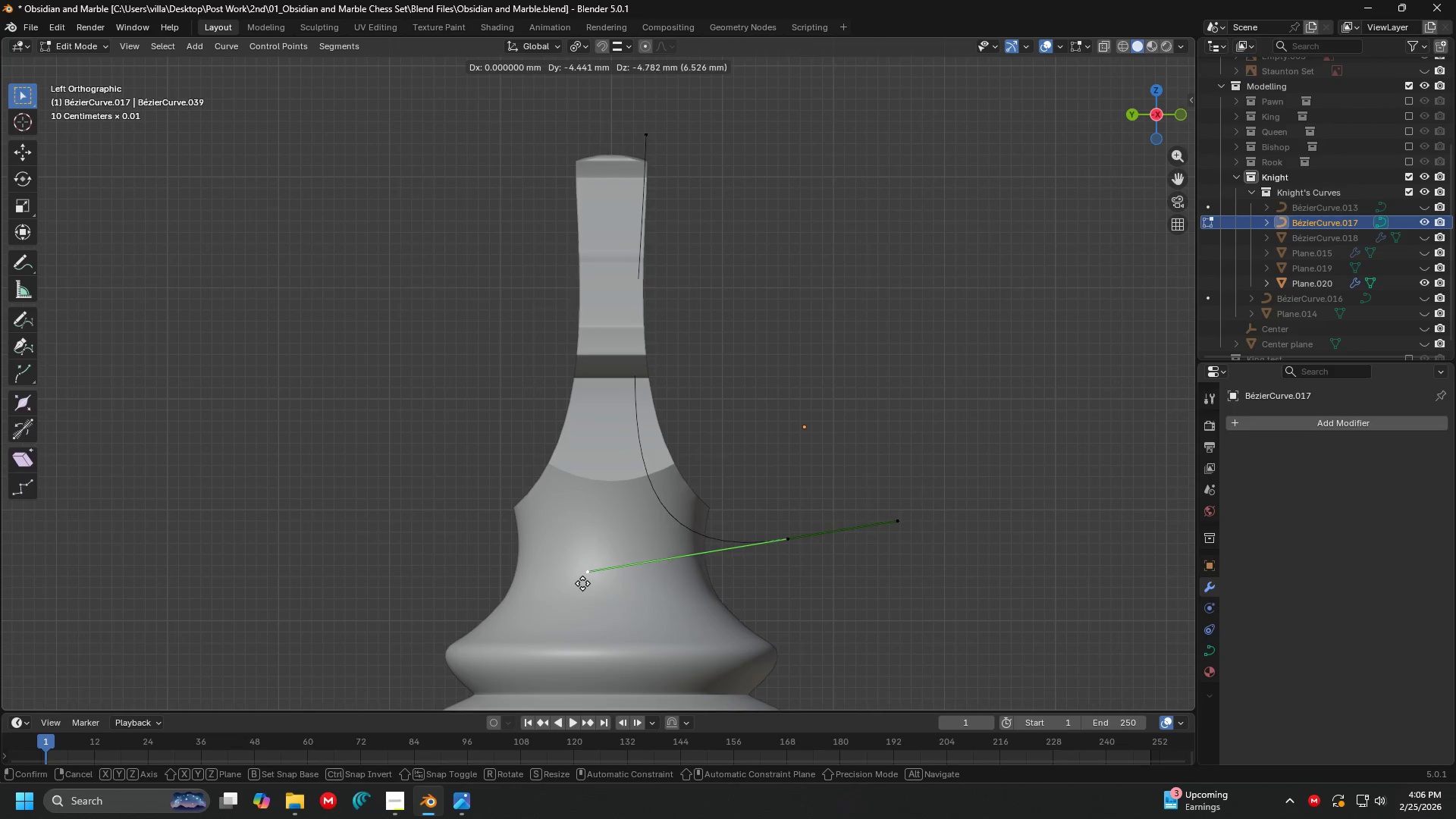 
left_click([582, 580])
 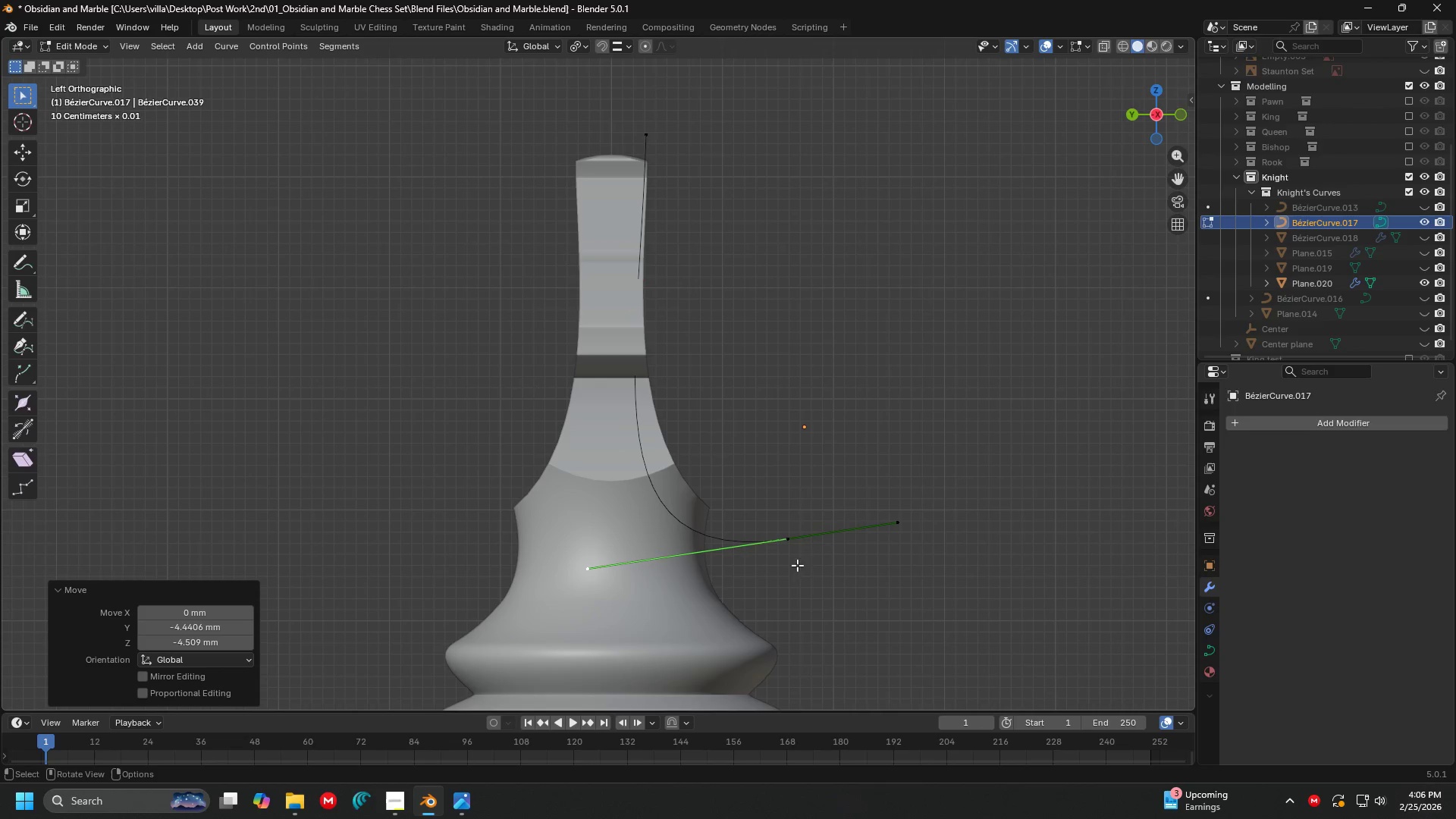 
left_click([800, 548])
 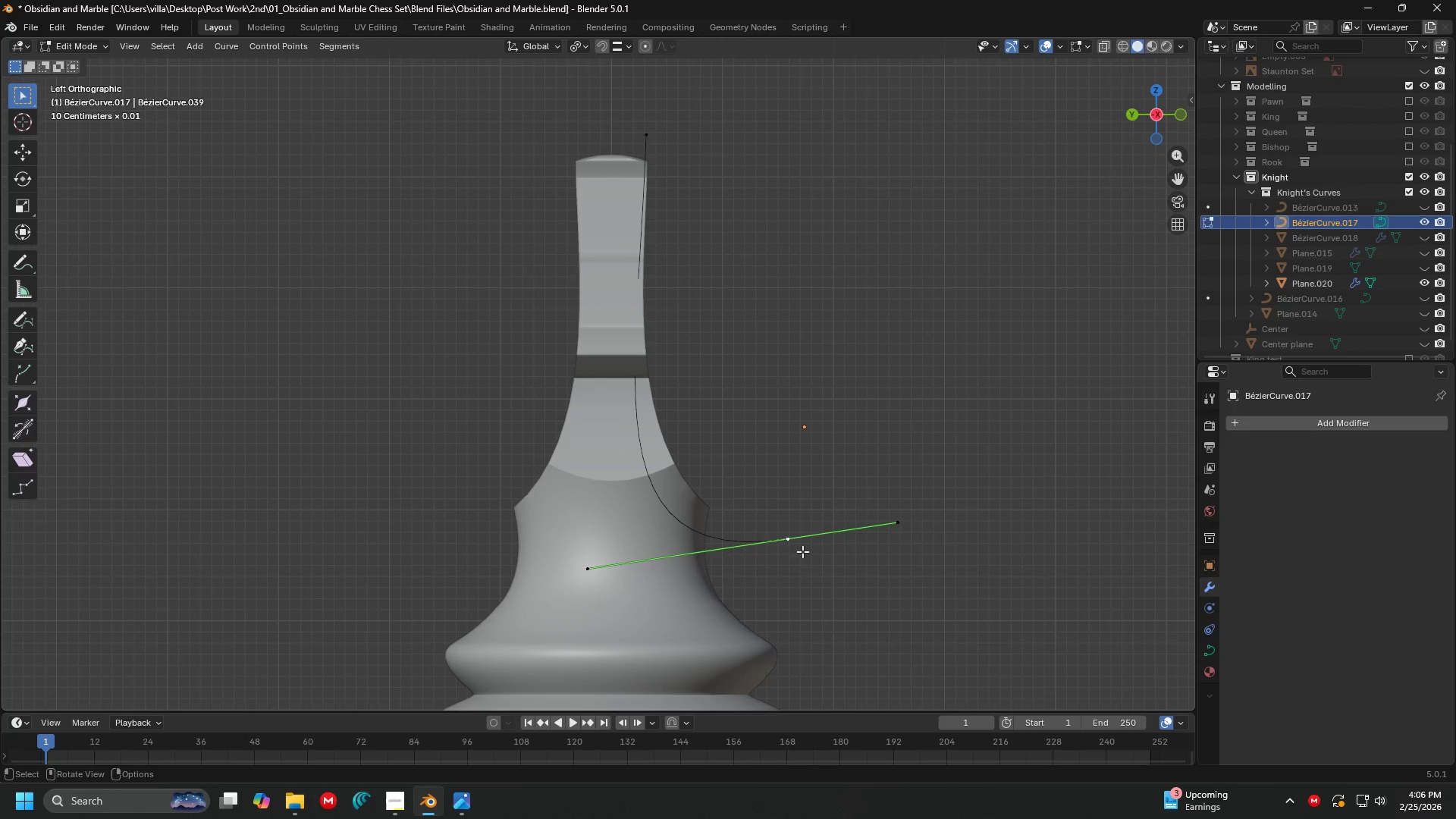 
key(G)
 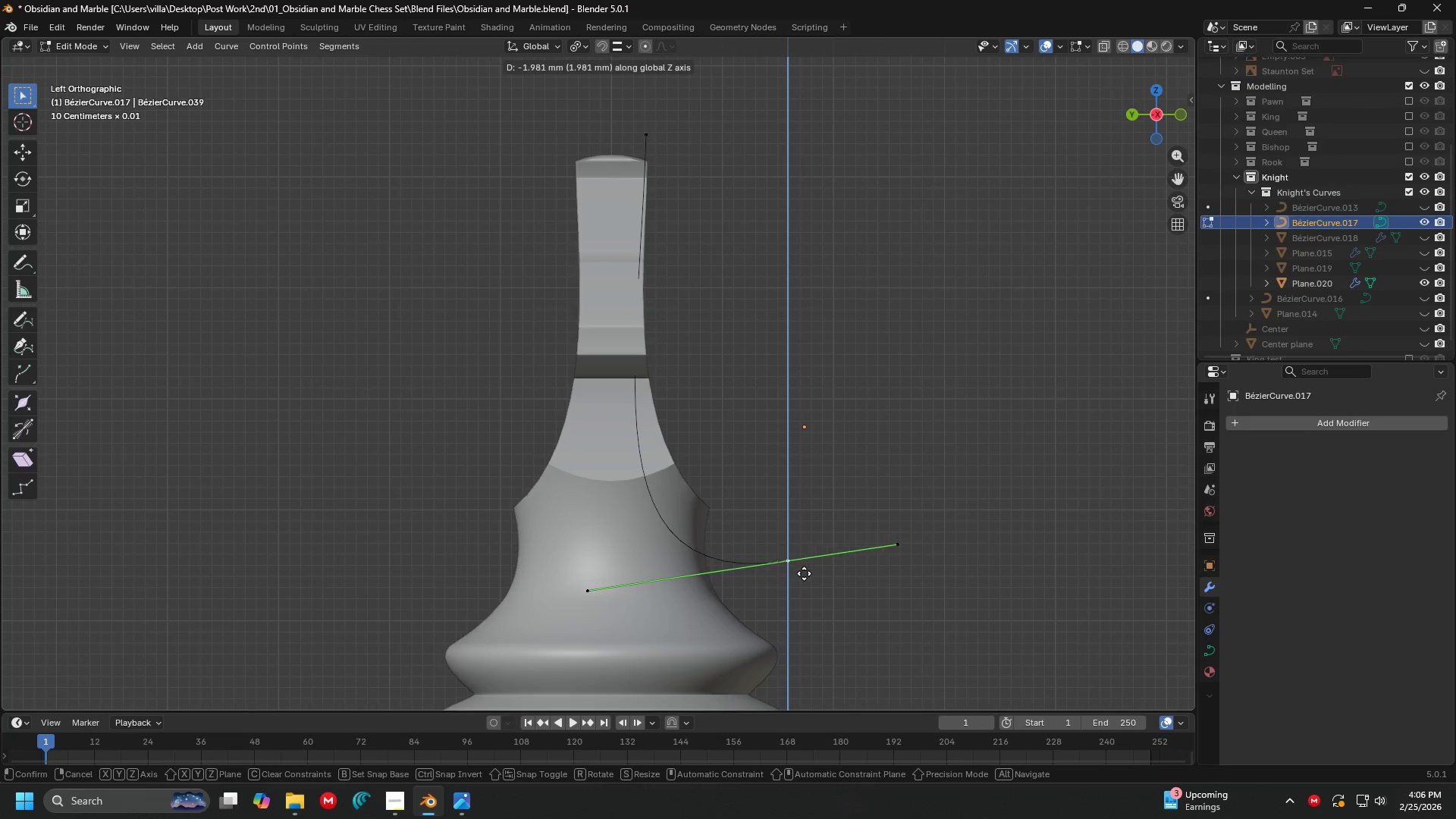 
left_click([804, 574])
 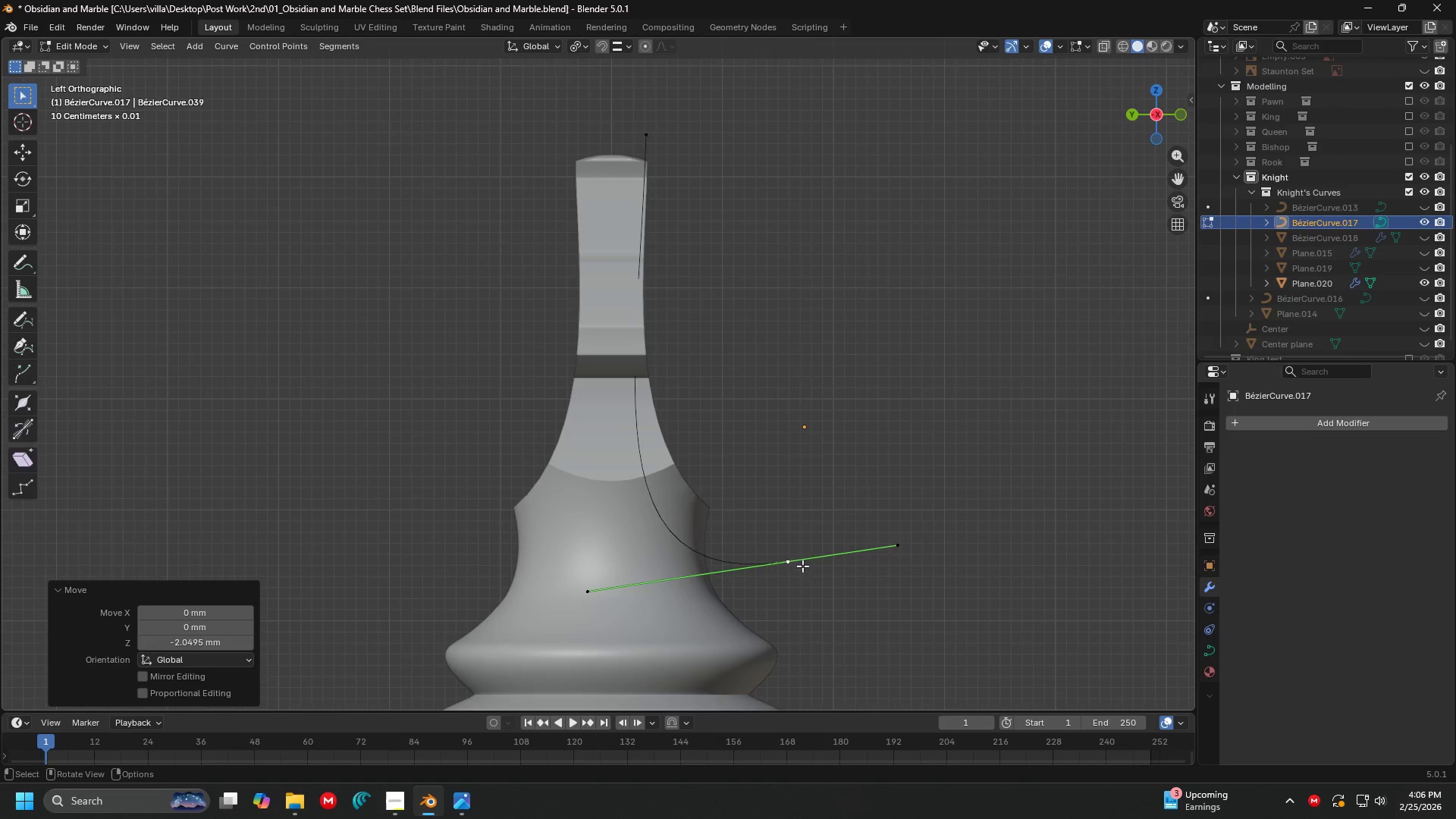 
key(Tab)
 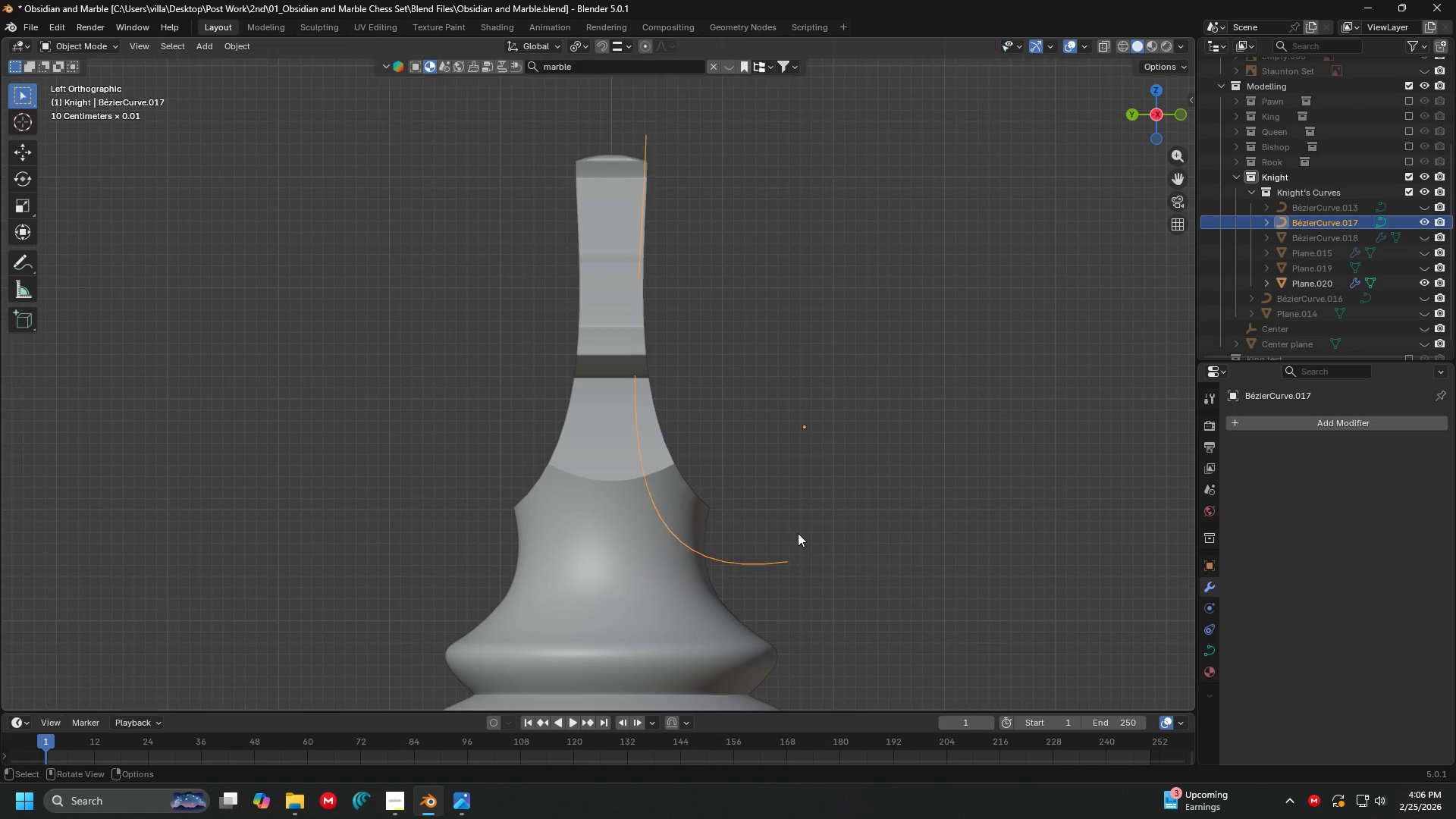 
scroll: coordinate [848, 416], scroll_direction: down, amount: 4.0
 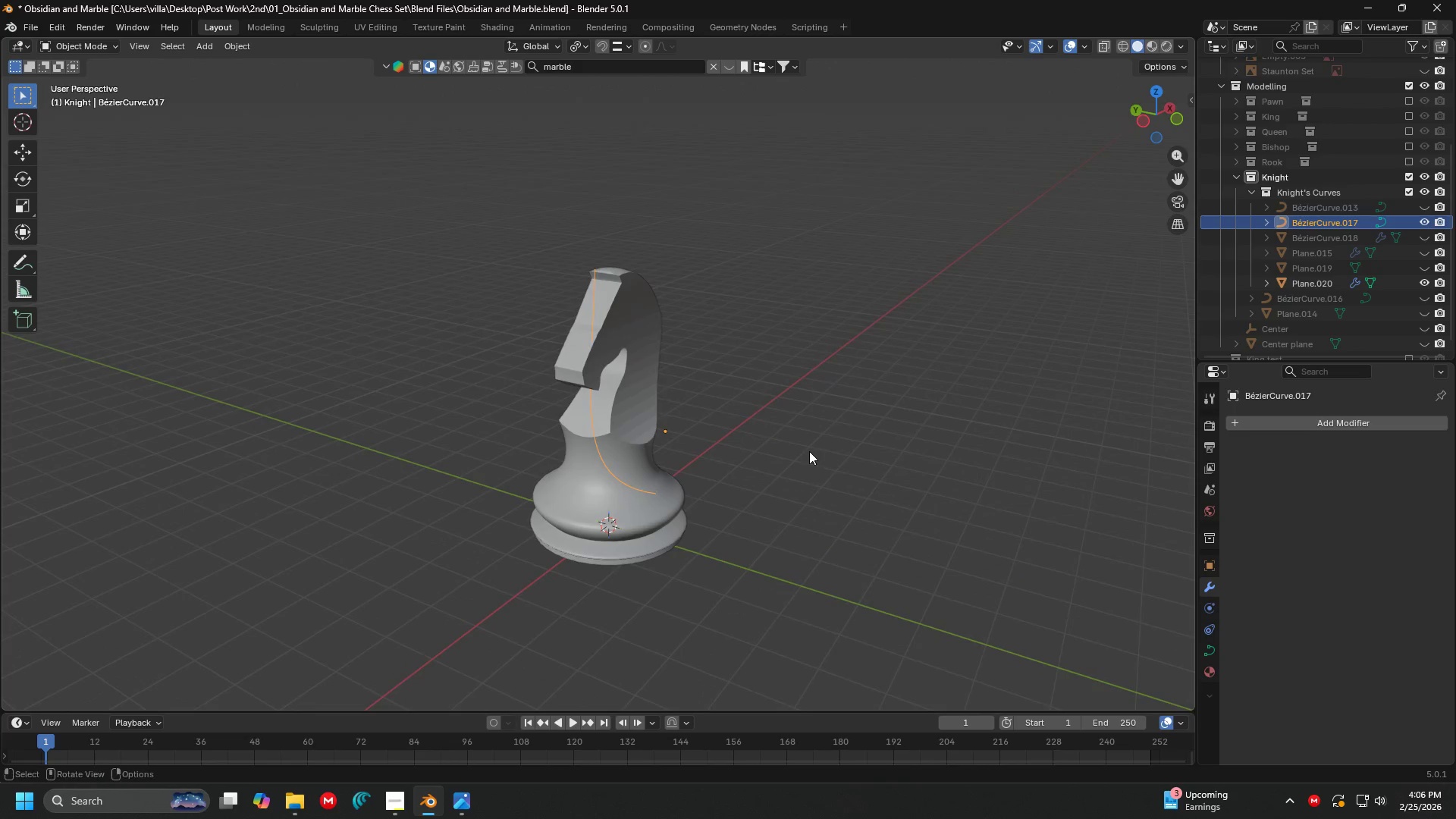 
key(G)
 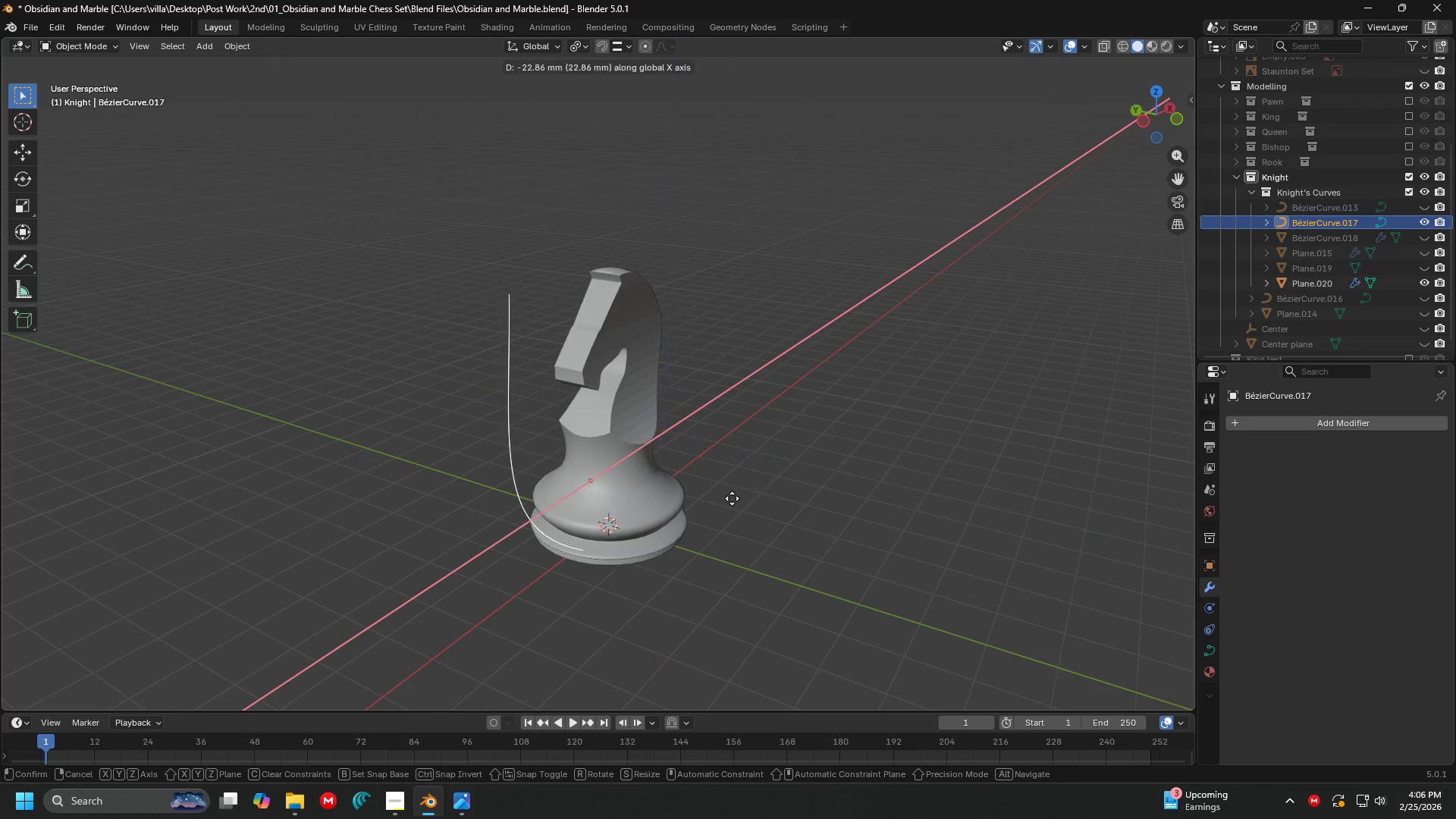 
left_click([732, 498])
 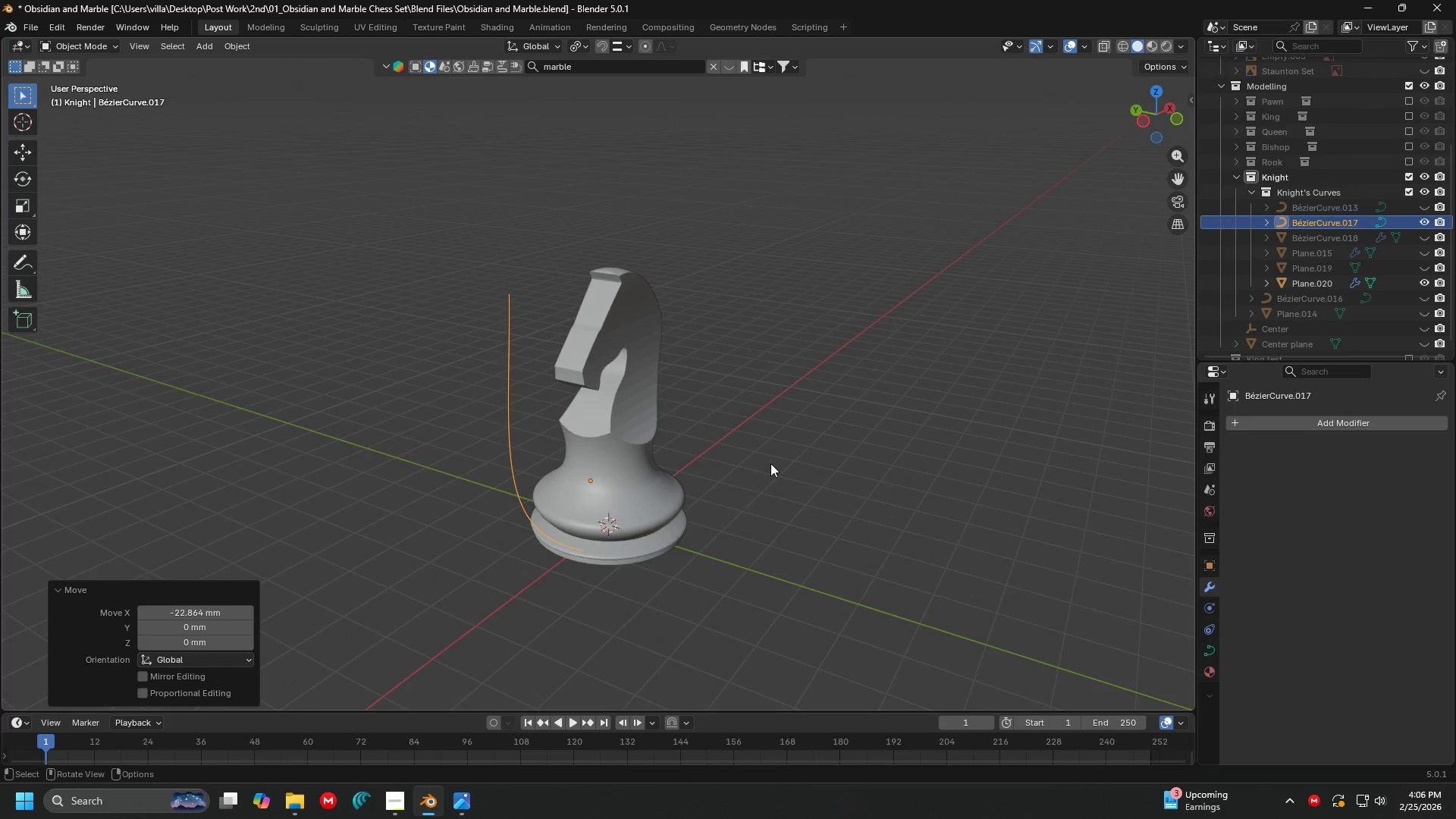 
right_click([776, 455])
 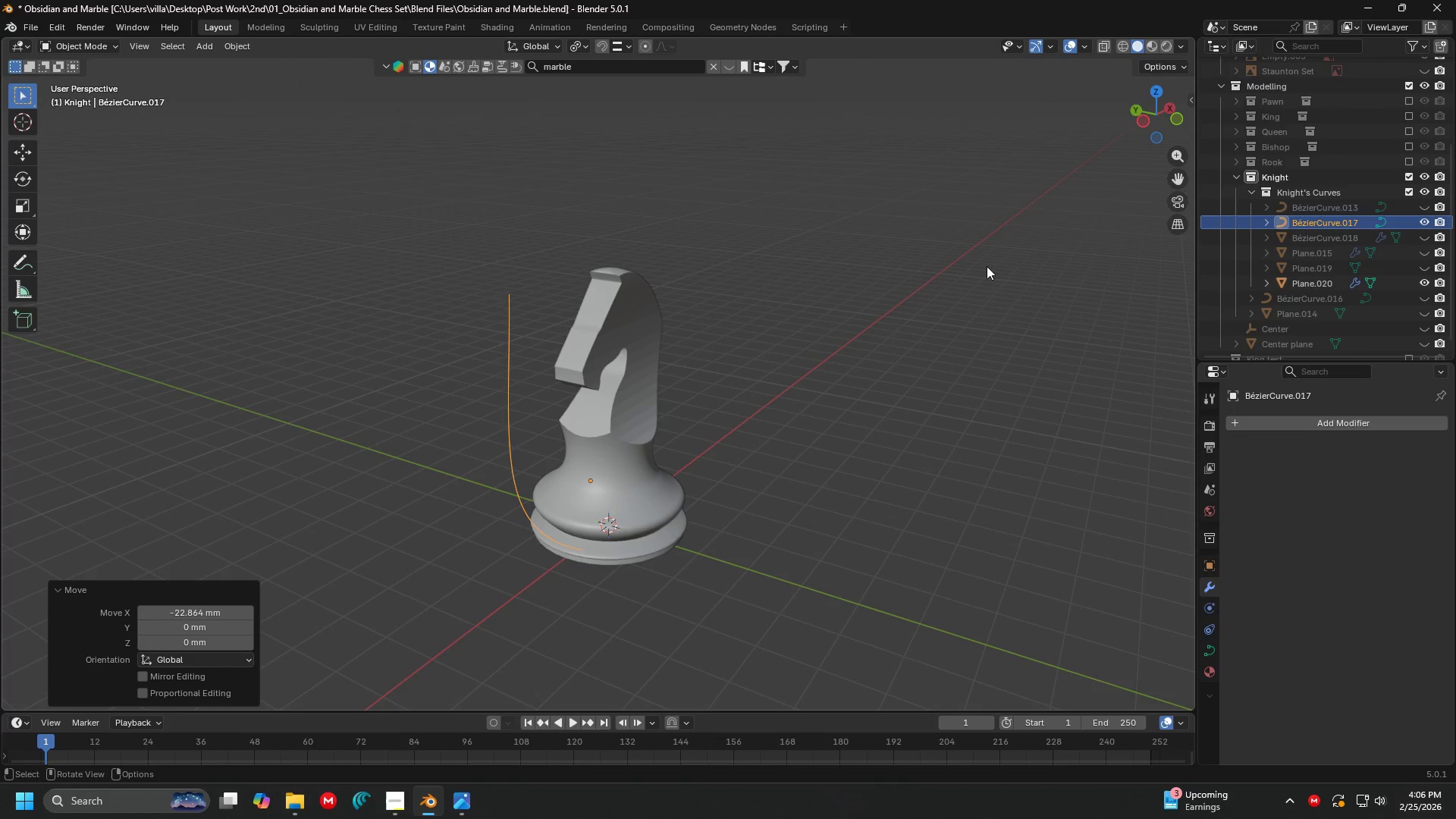 
key(Shift+D)
 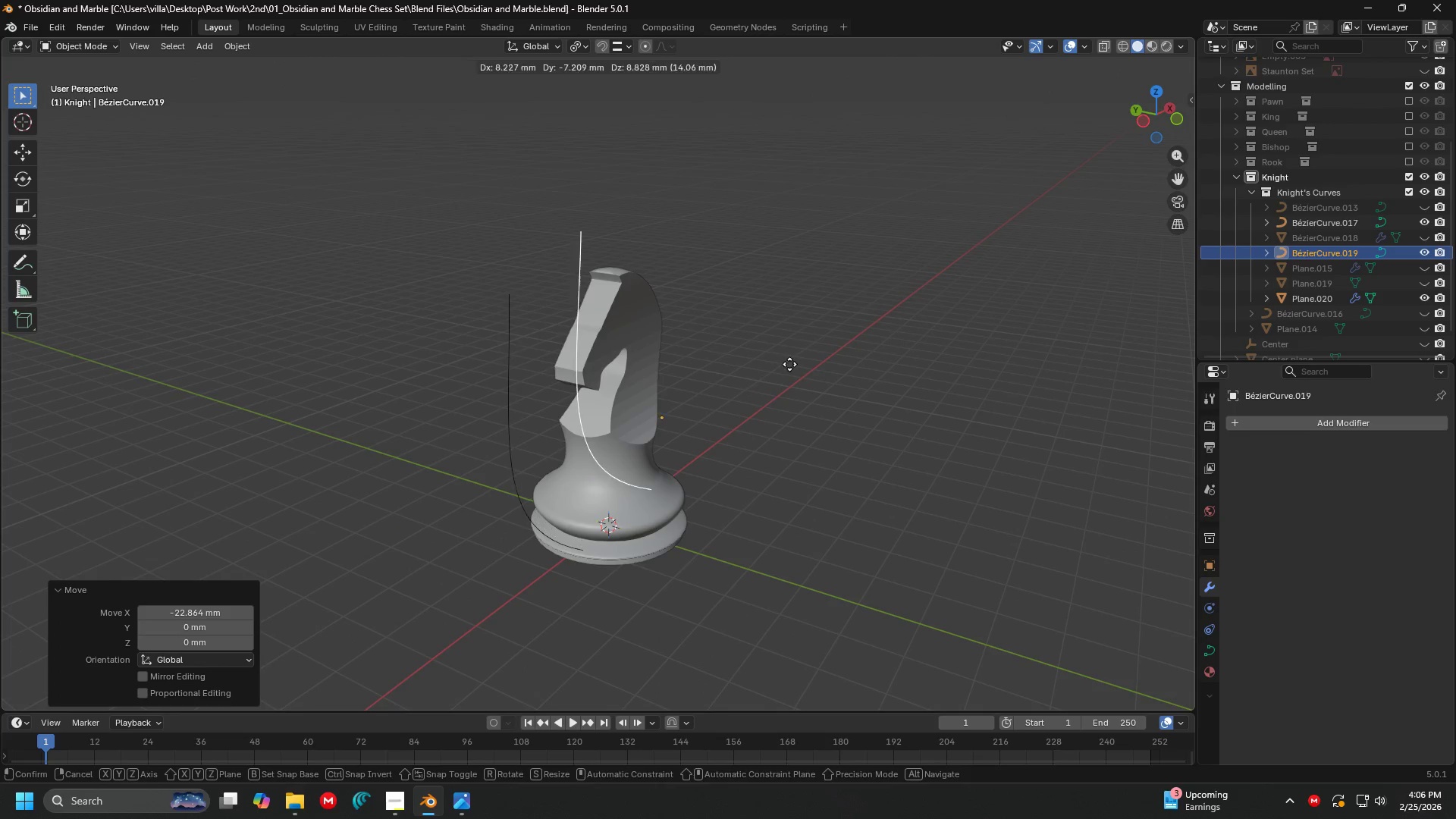 
right_click([792, 360])
 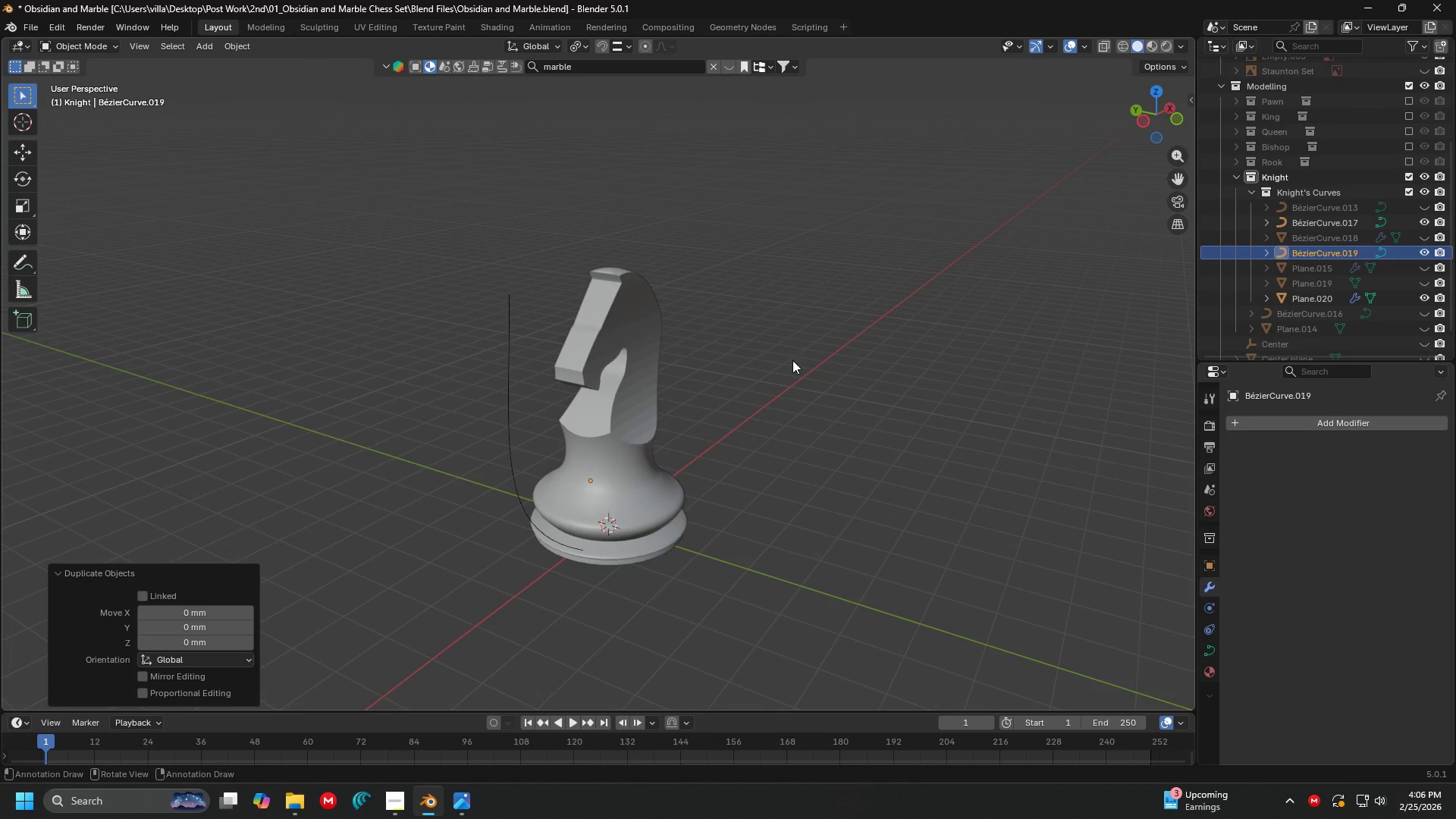 
key(H)
 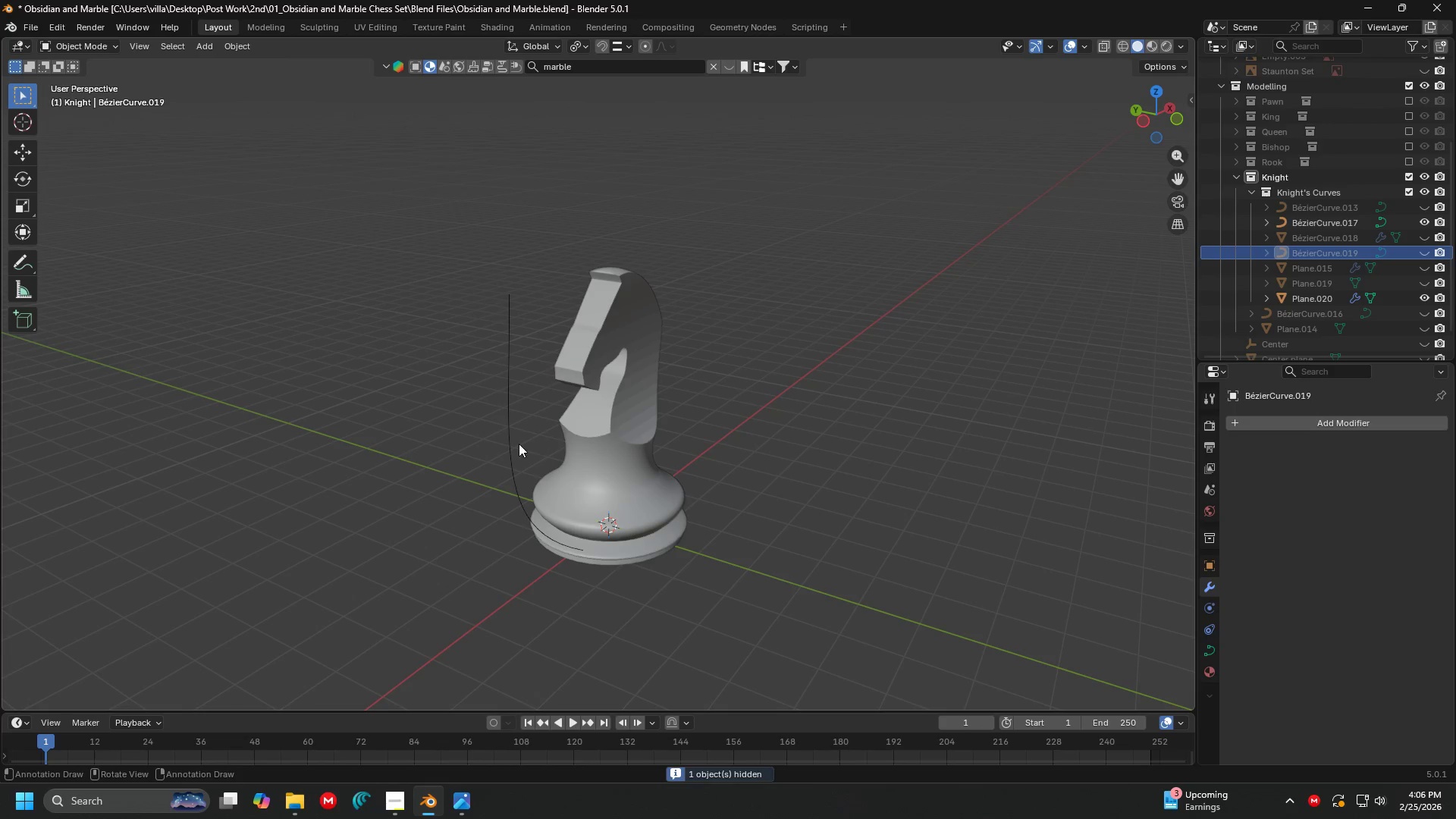 
left_click([511, 444])
 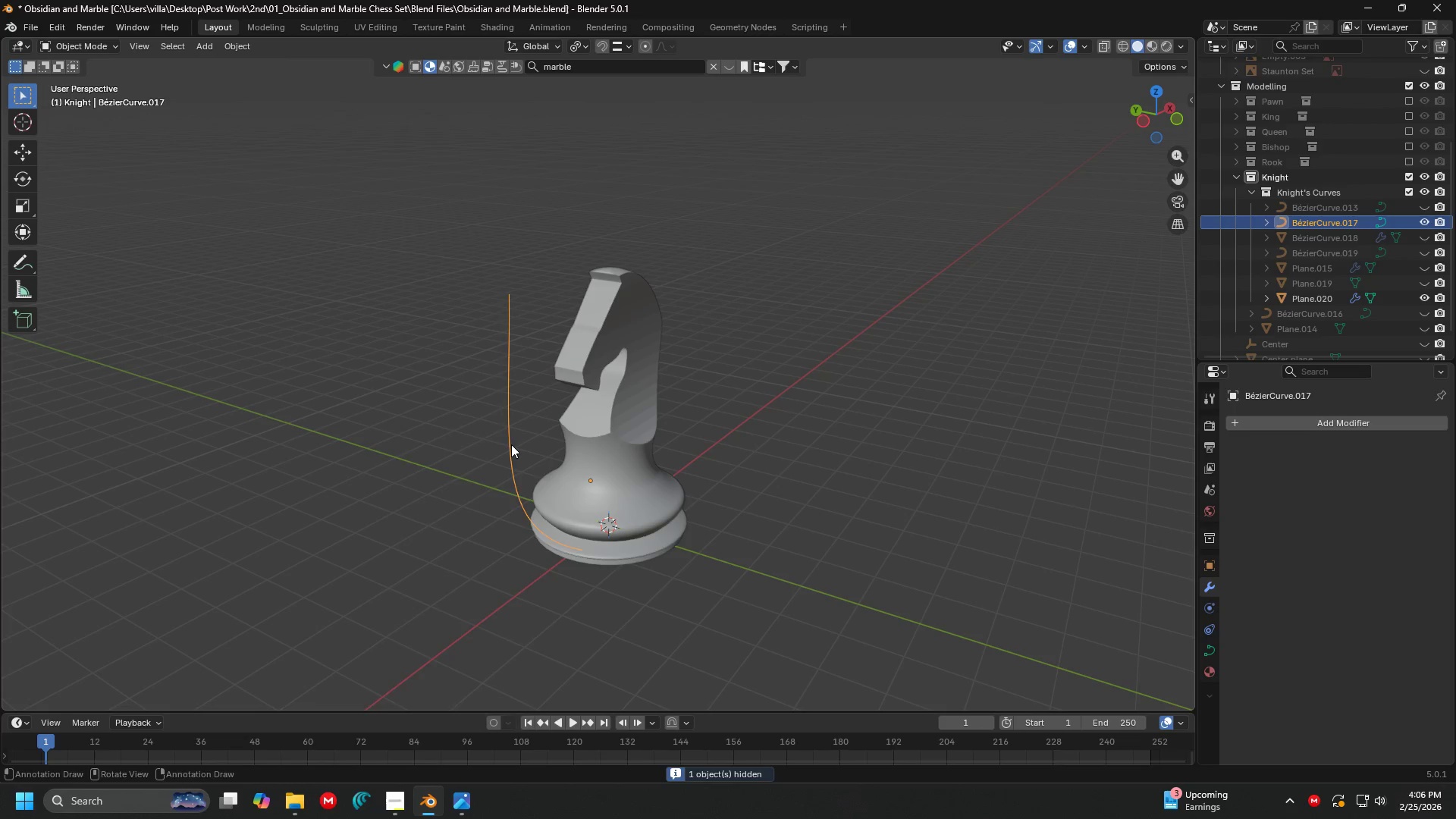 
right_click([511, 444])
 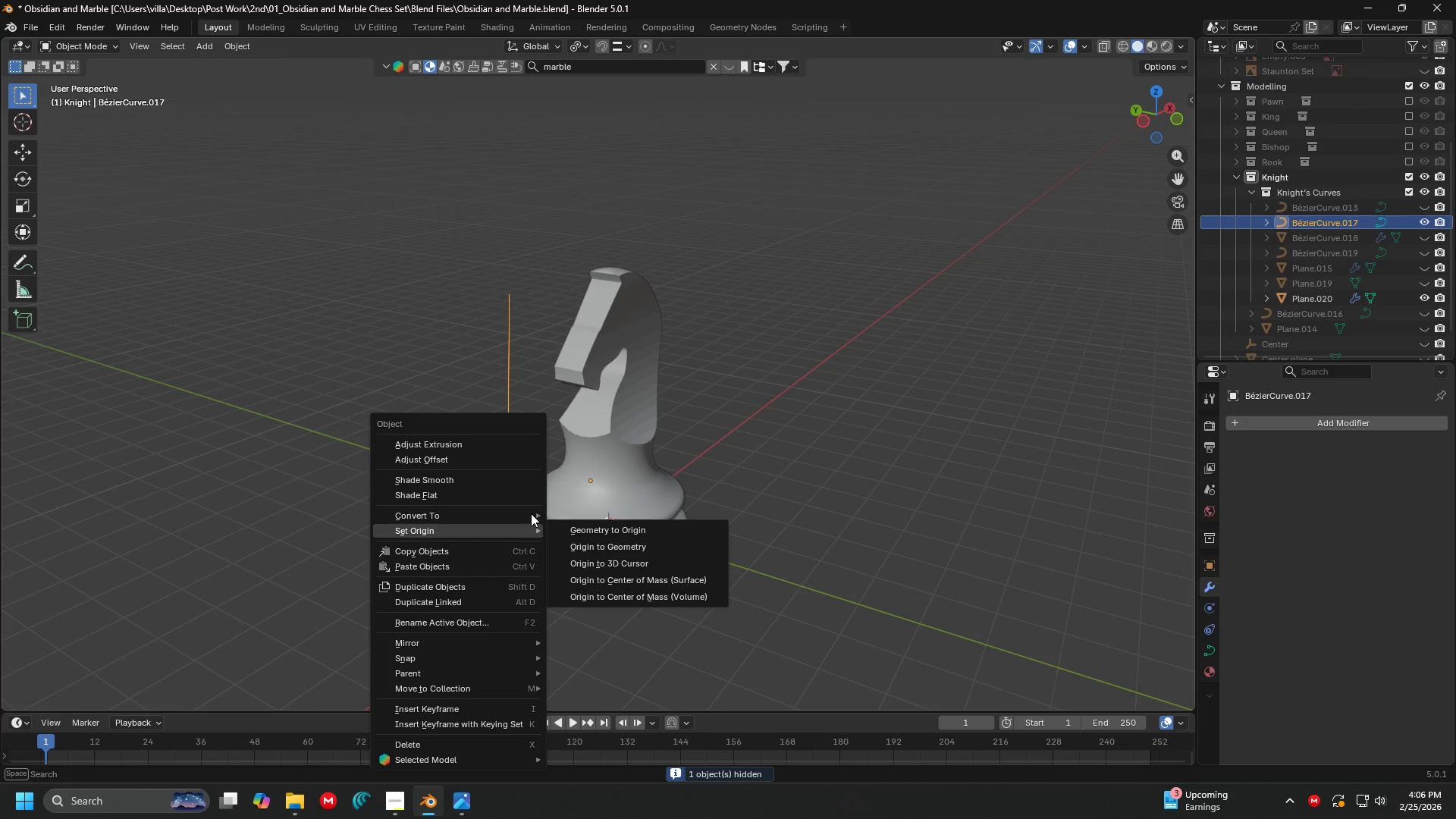 
left_click([531, 513])
 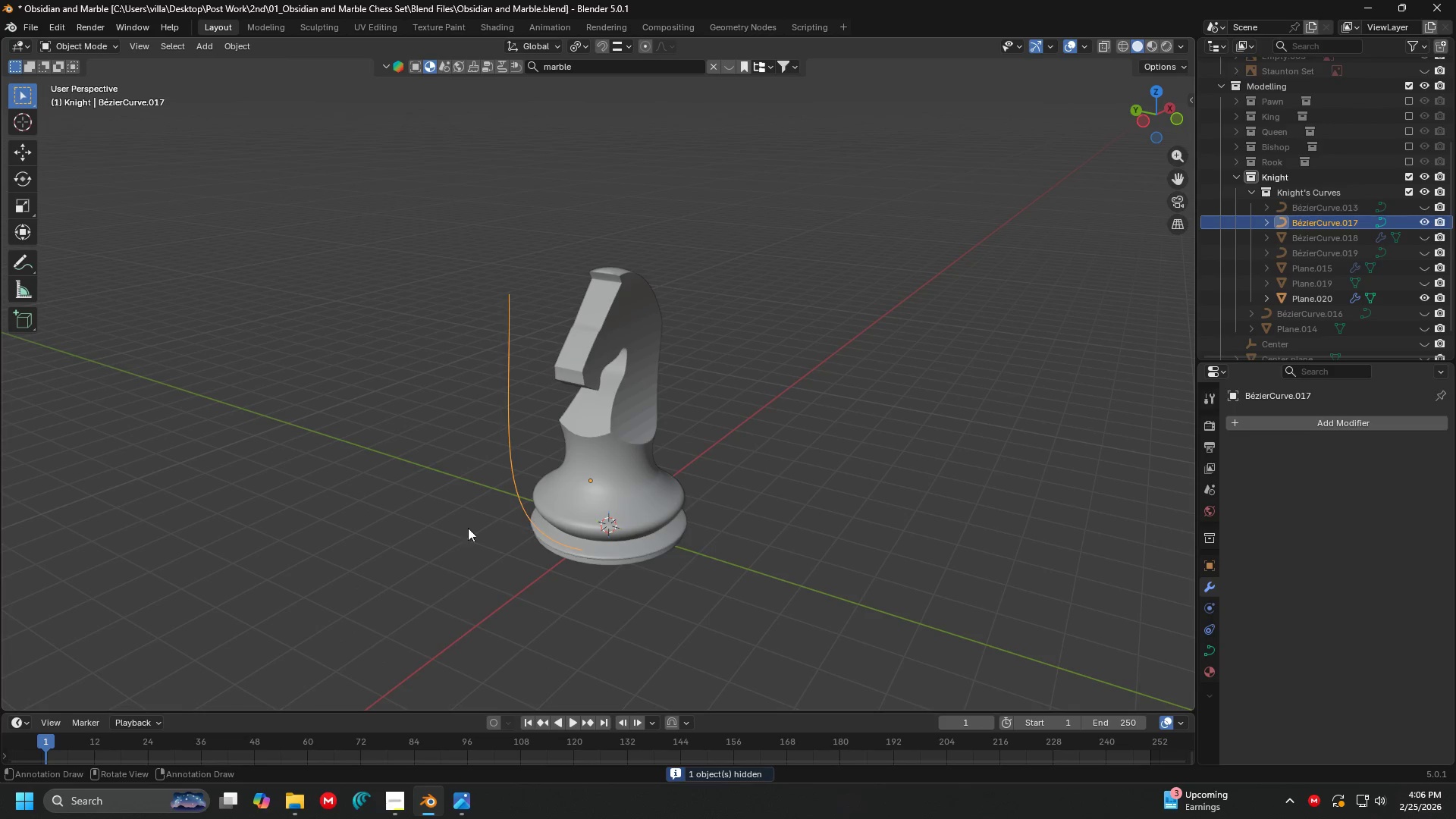 
right_click([455, 523])
 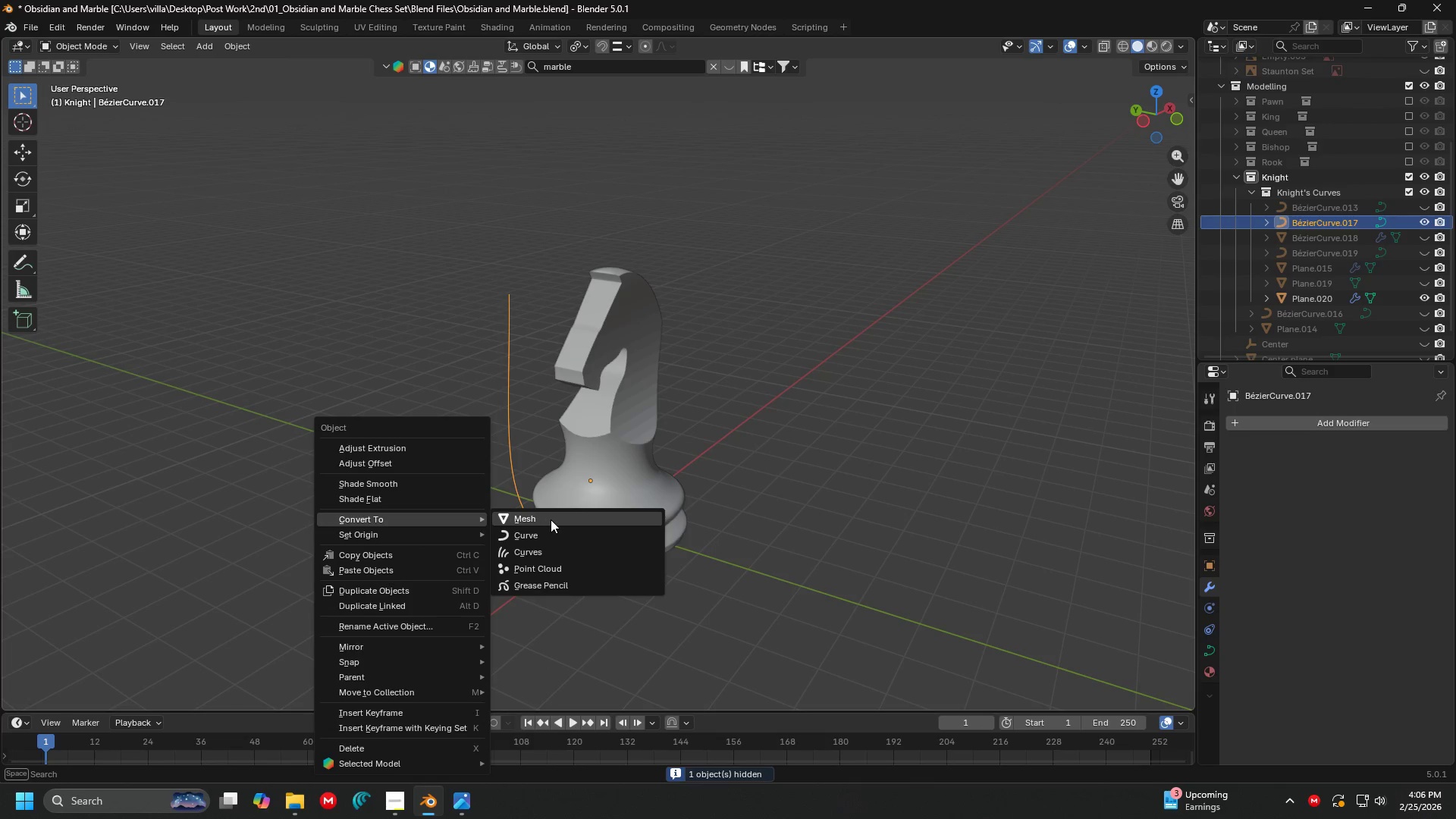 
left_click([551, 519])
 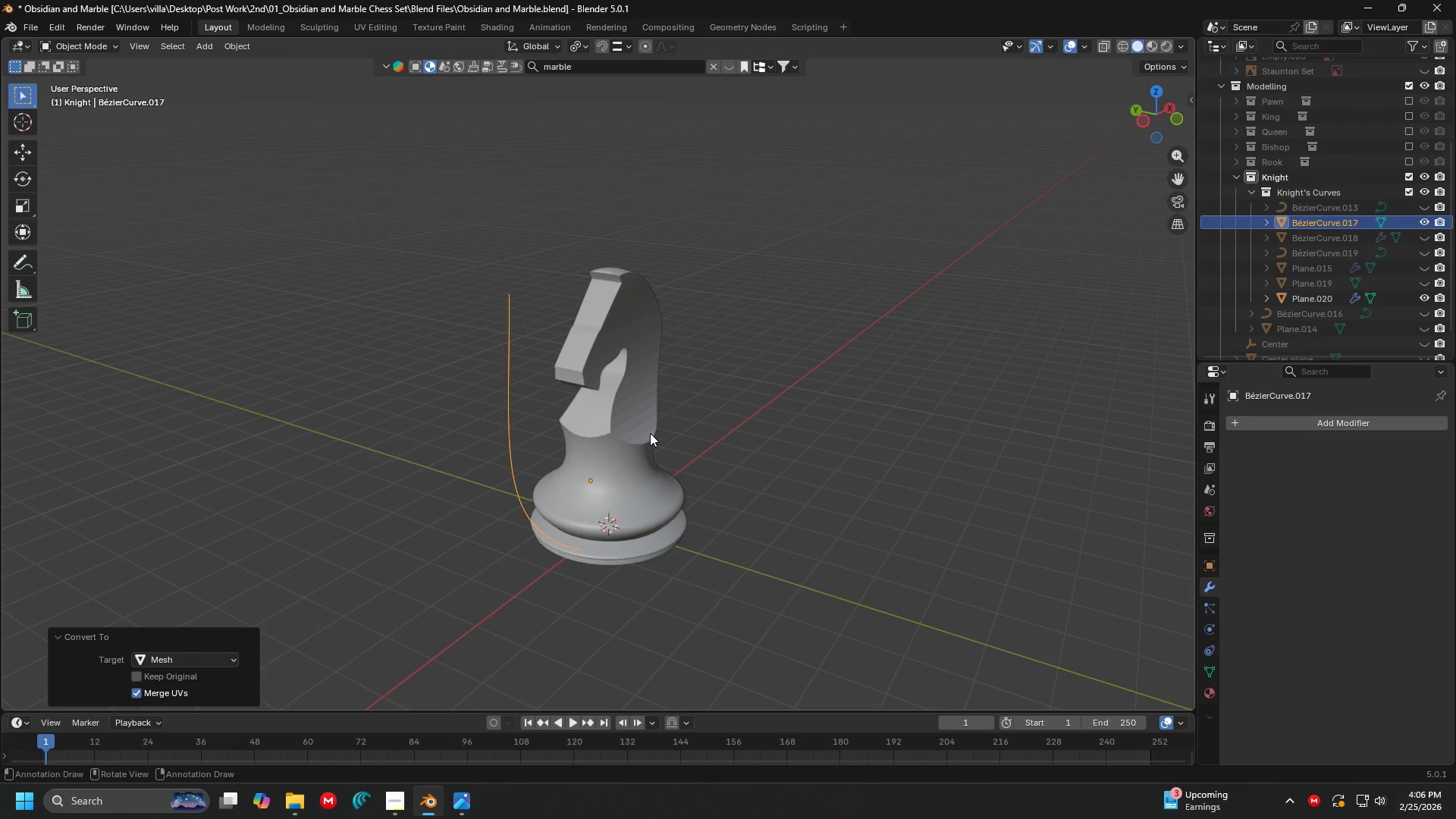 
key(Tab)
 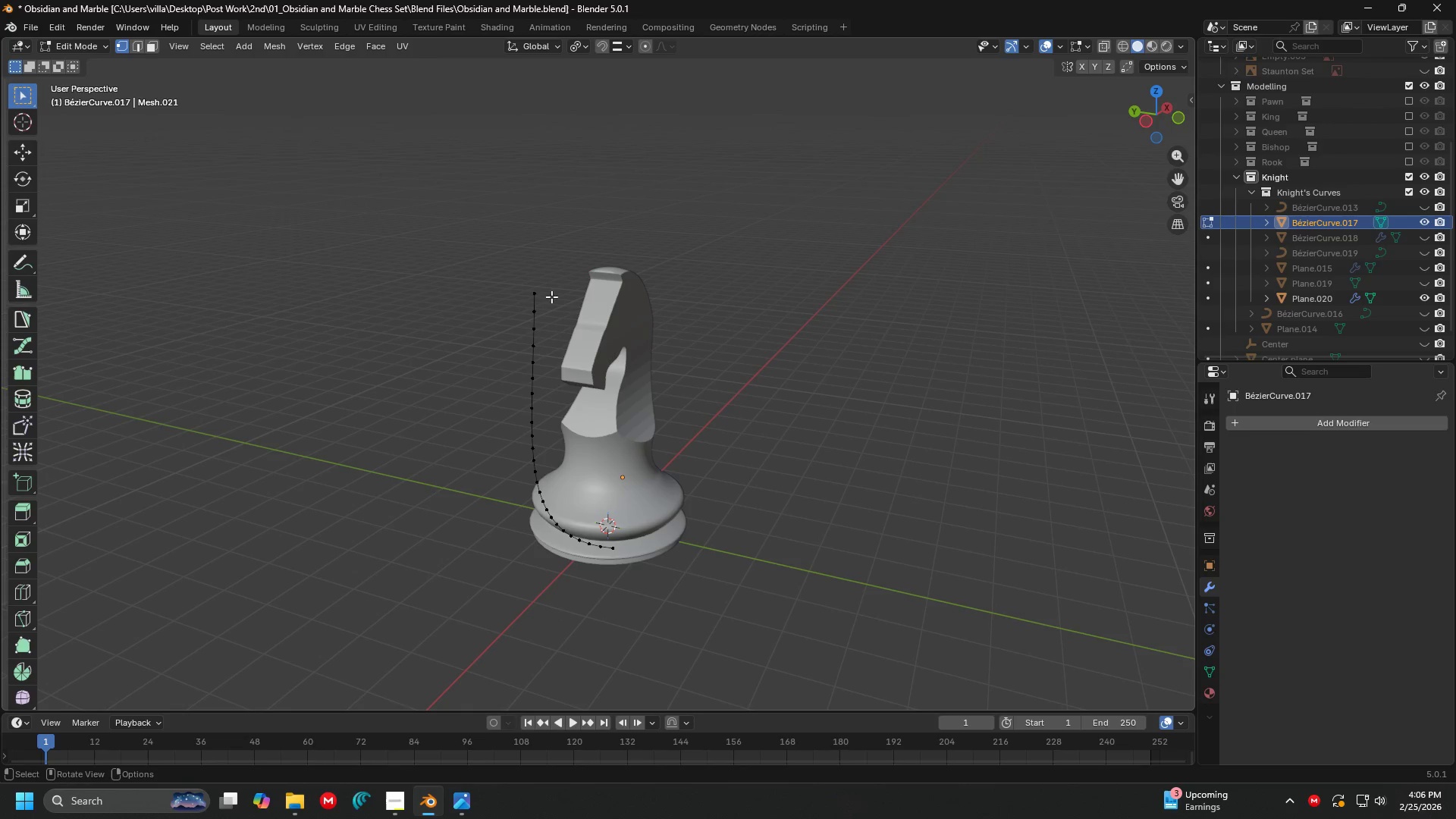 
left_click([546, 288])
 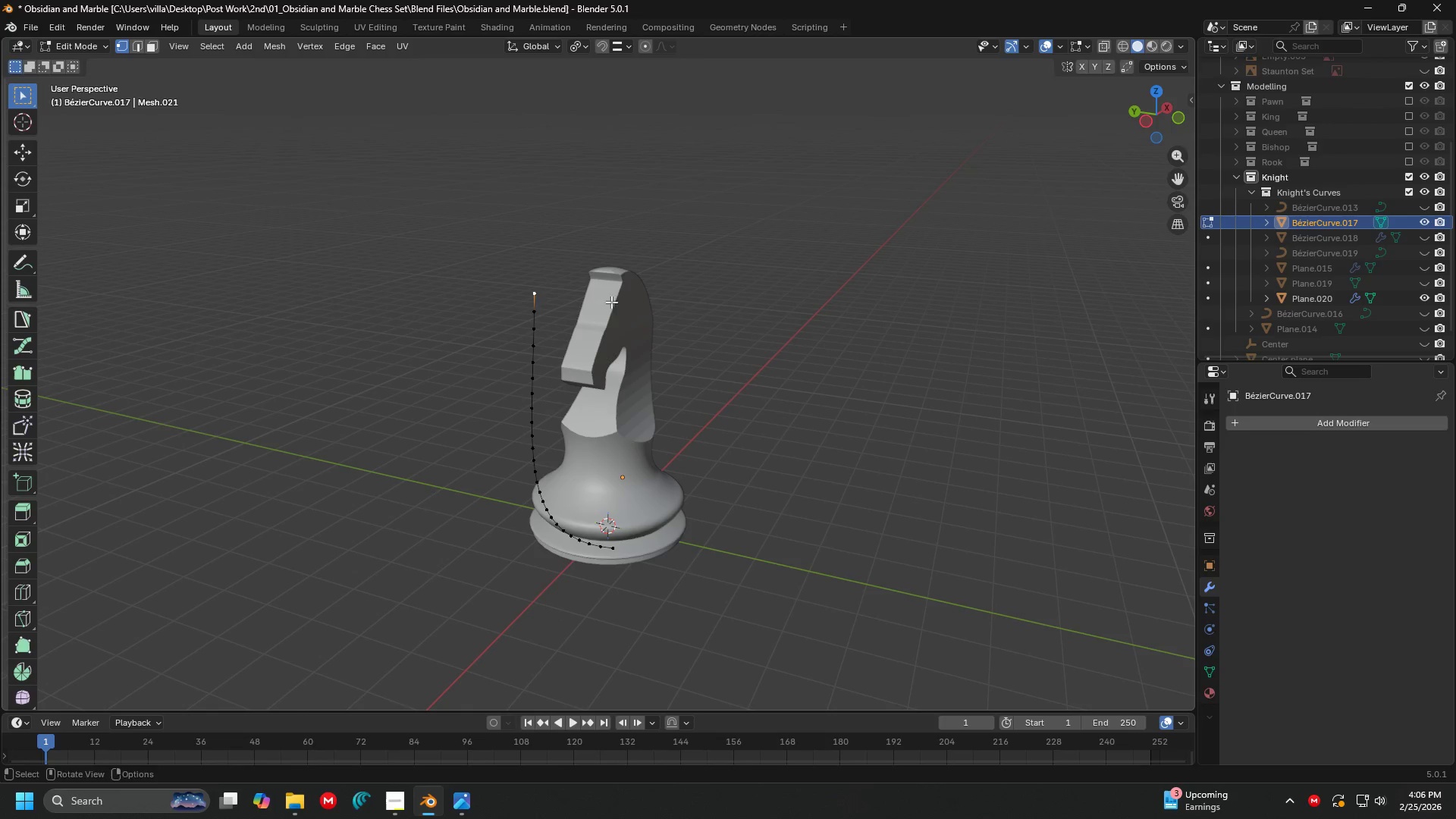 
key(E)
 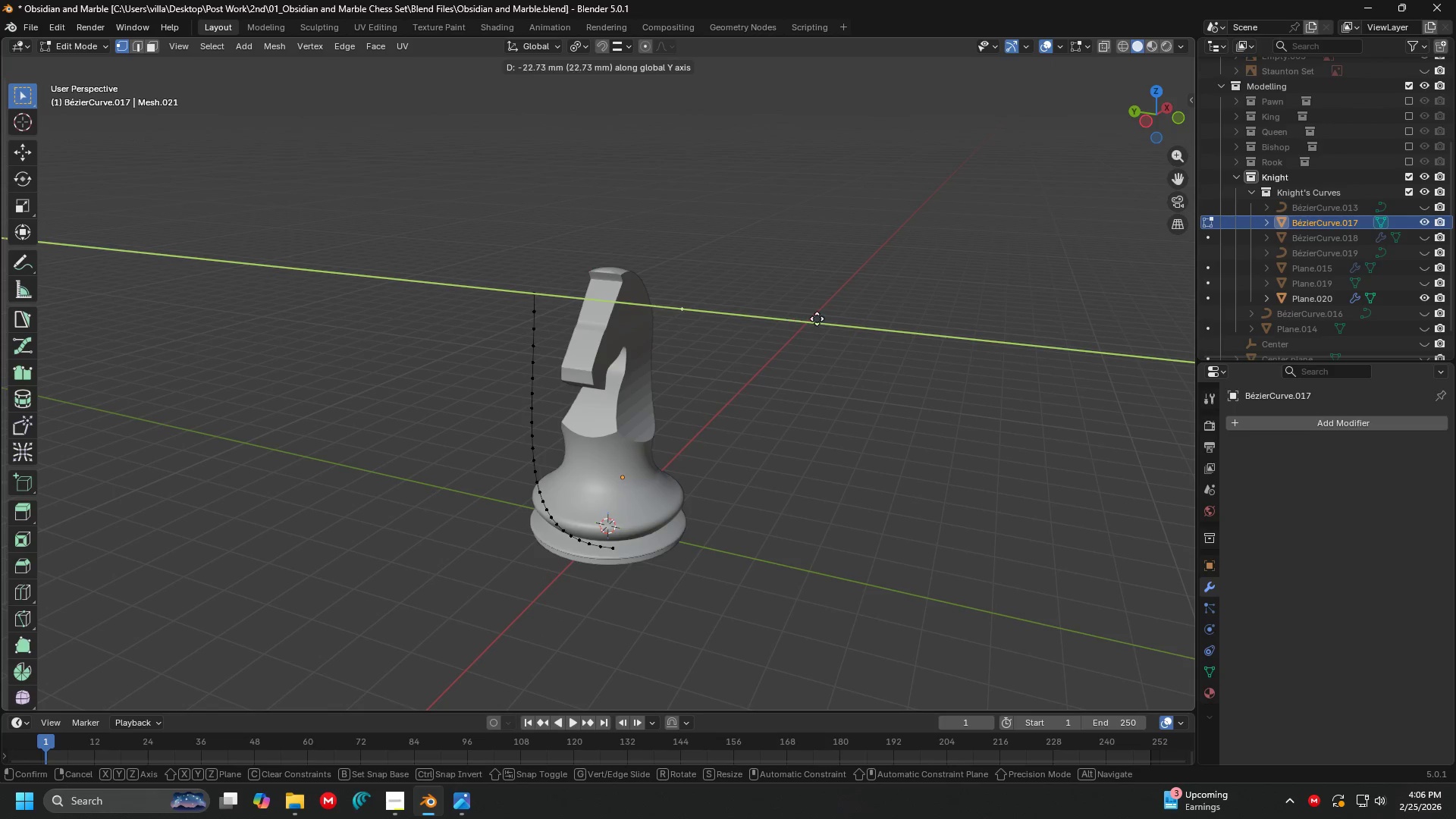 
left_click([839, 313])
 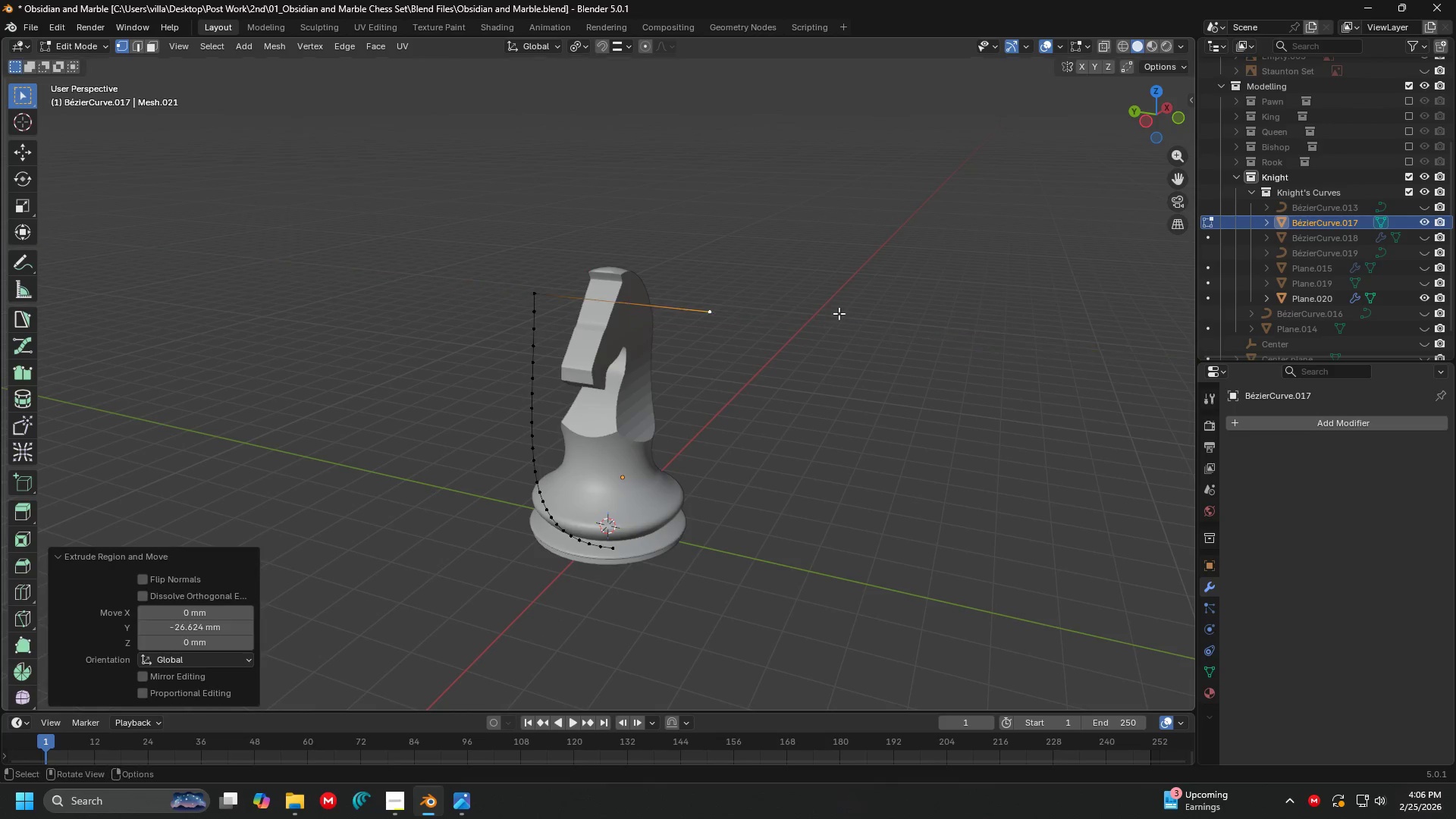 
type(afa)
 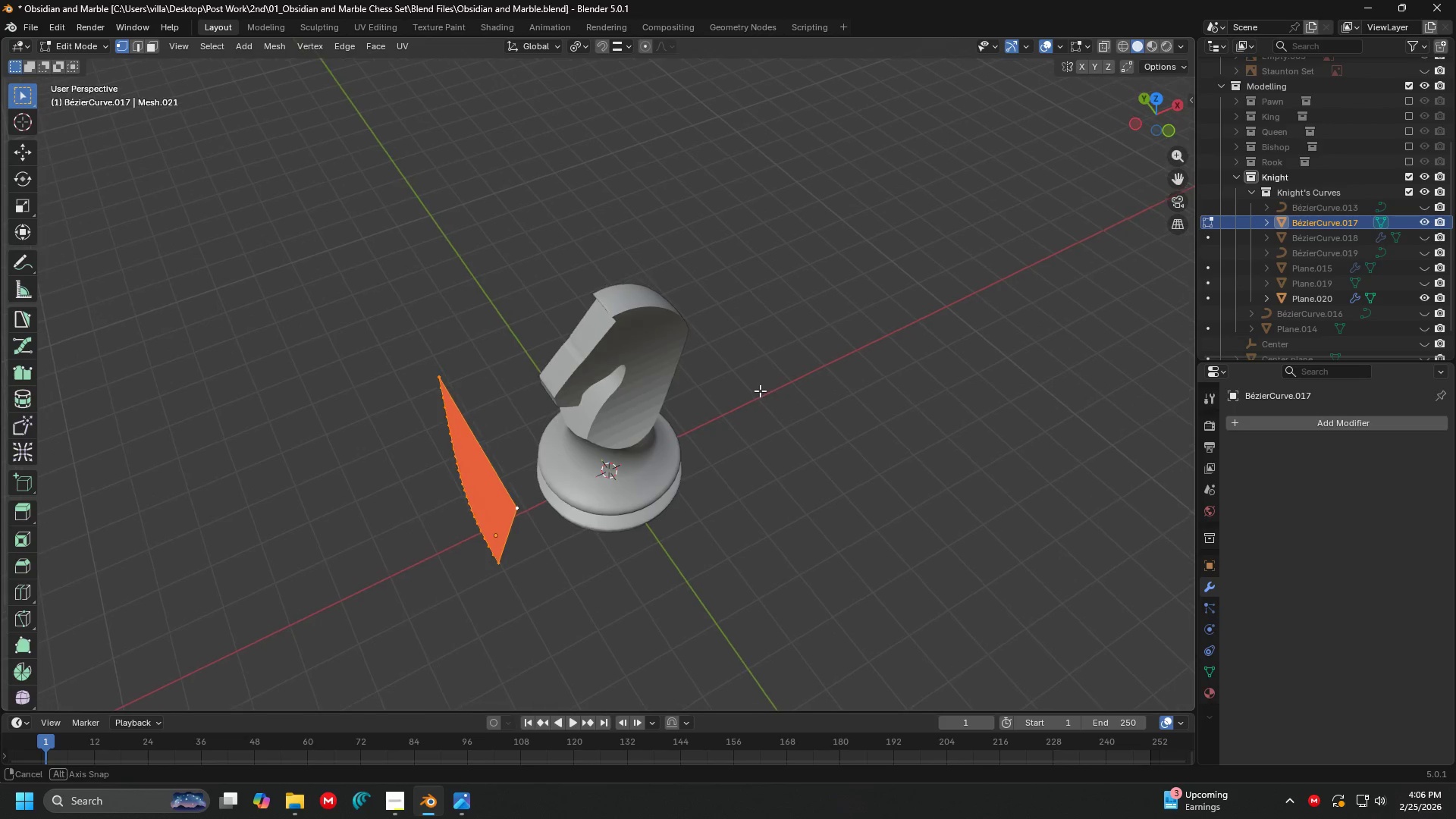 
key(E)
 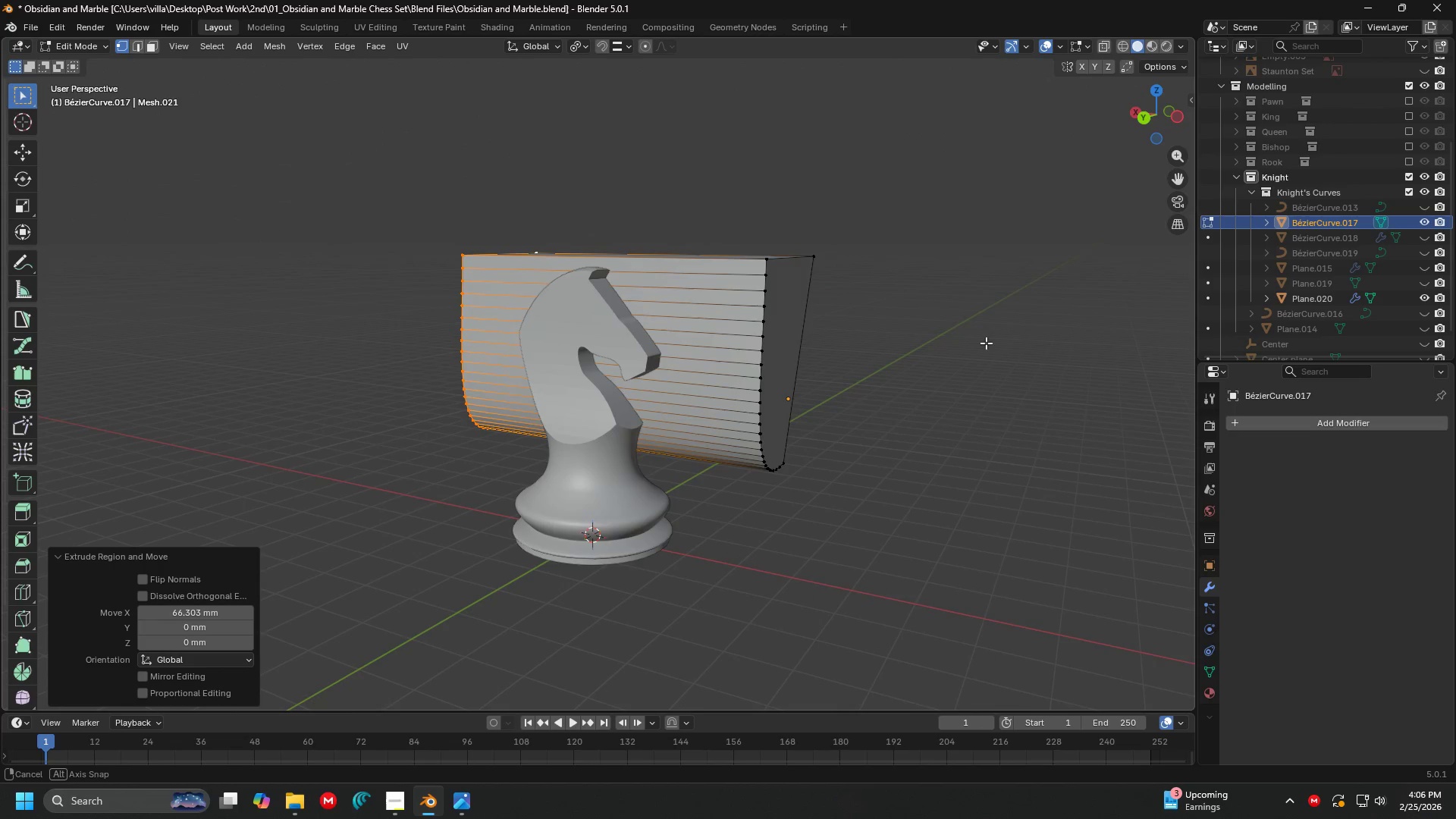 
key(Tab)
 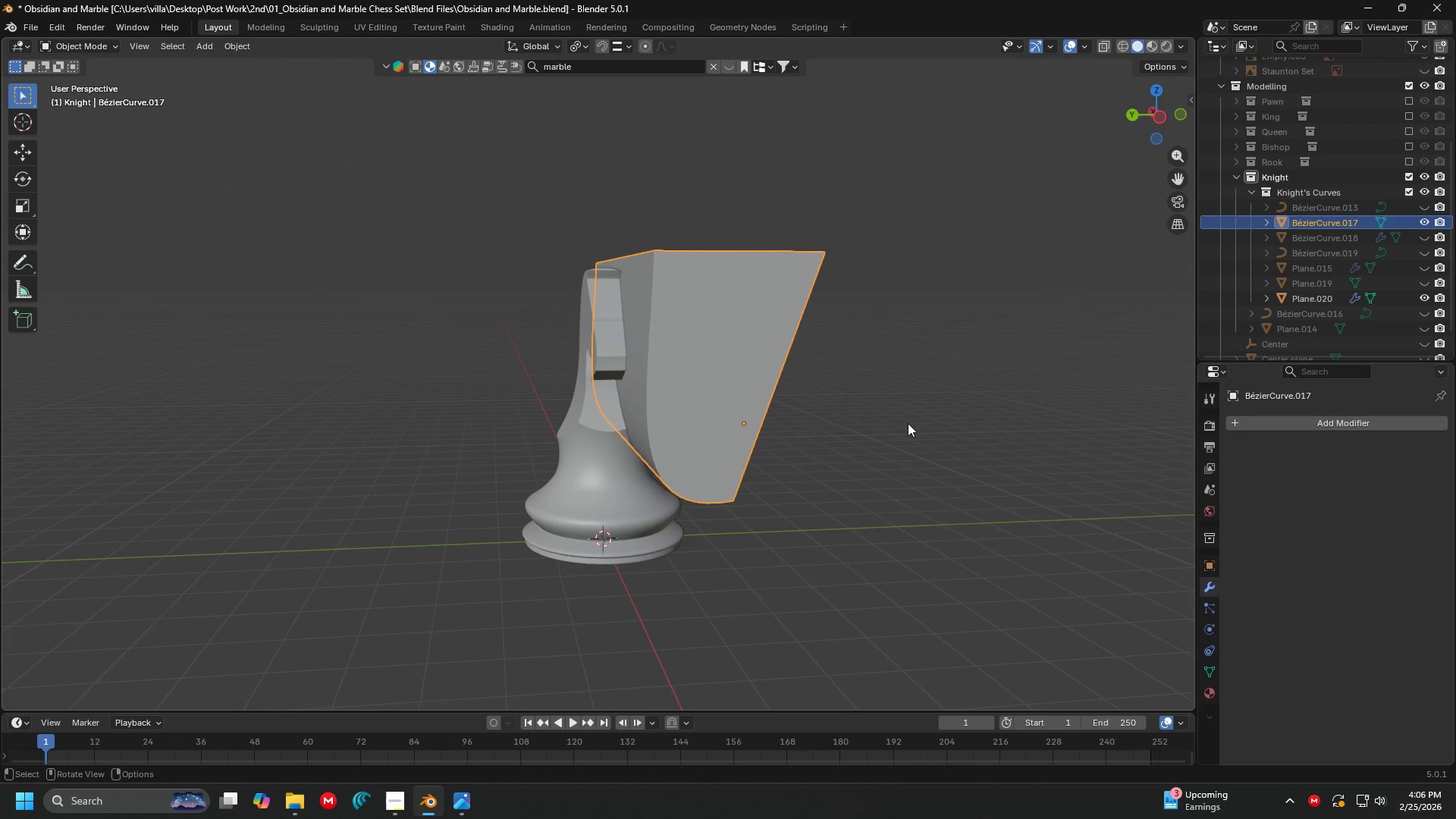 
left_click([1322, 429])
 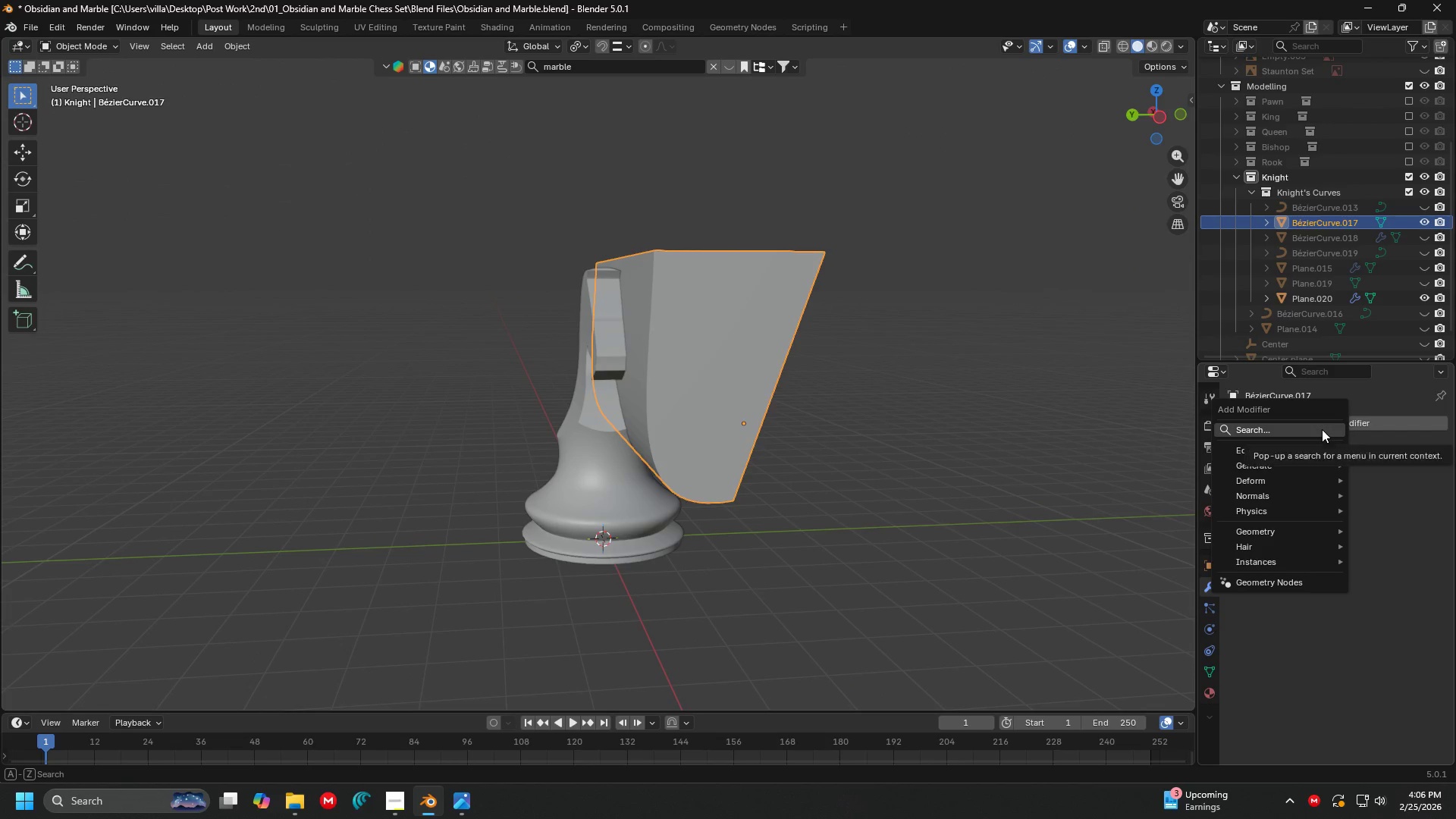 
left_click([1322, 429])
 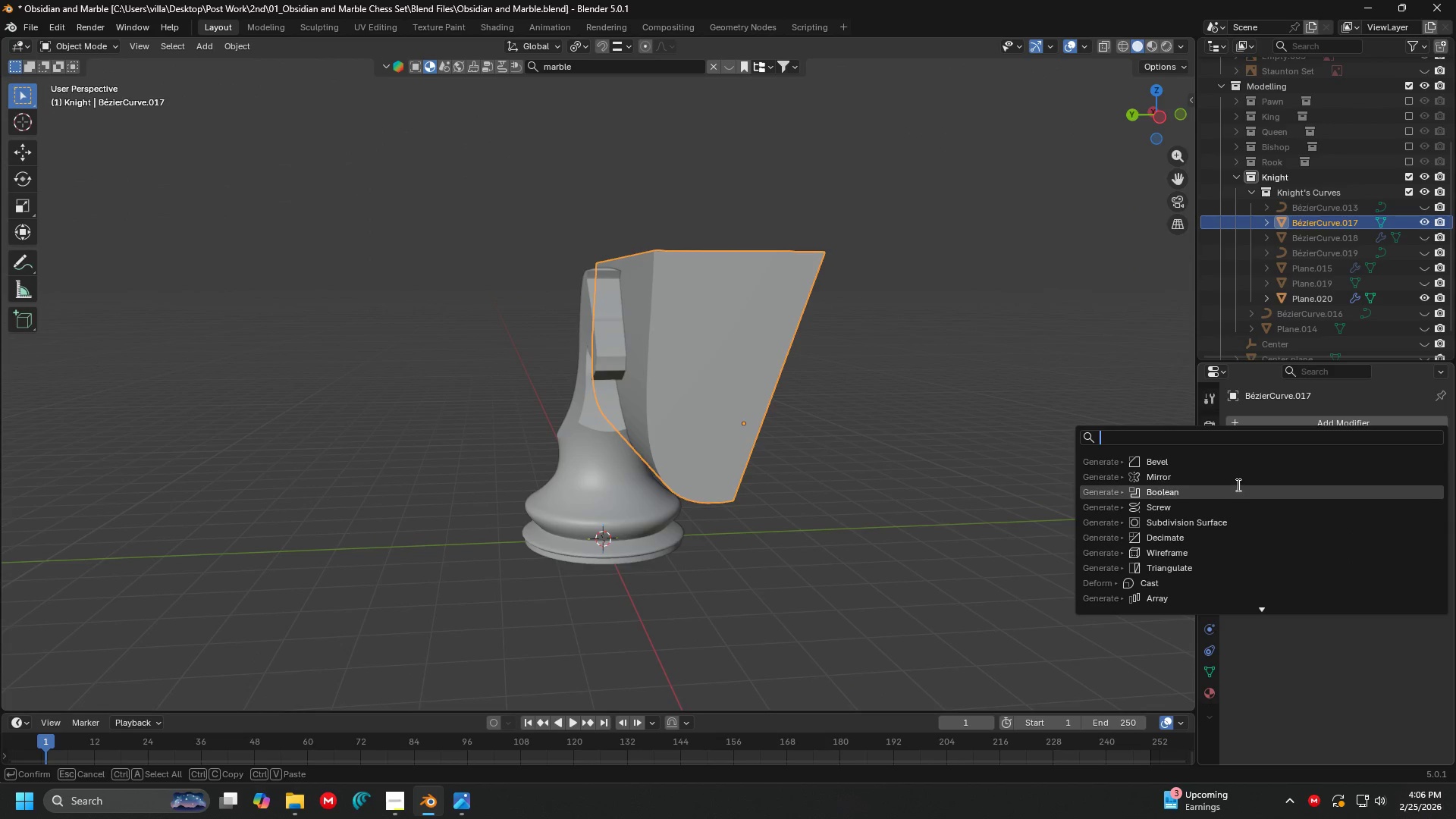 
left_click([1241, 479])
 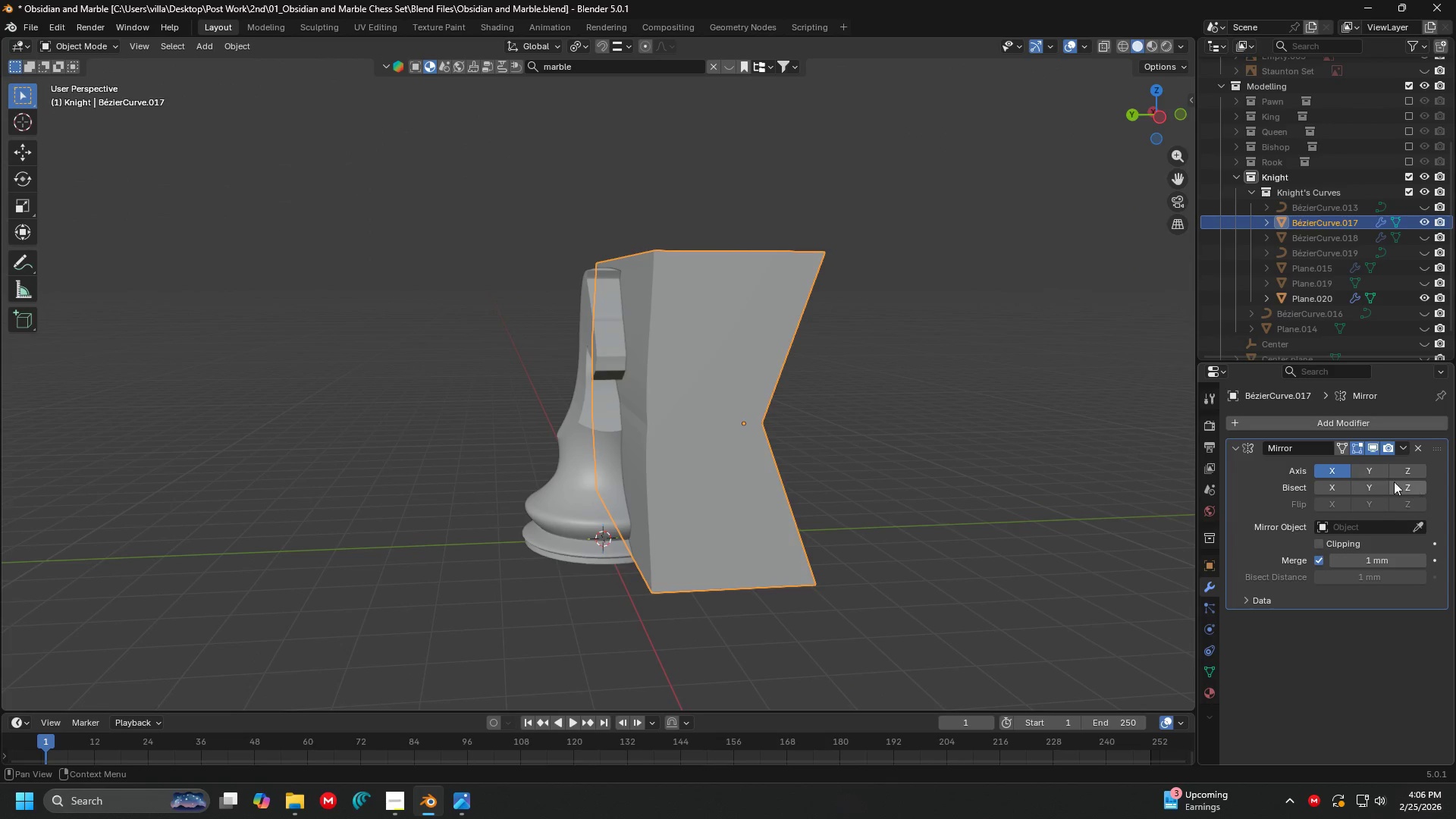 
double_click([1325, 469])
 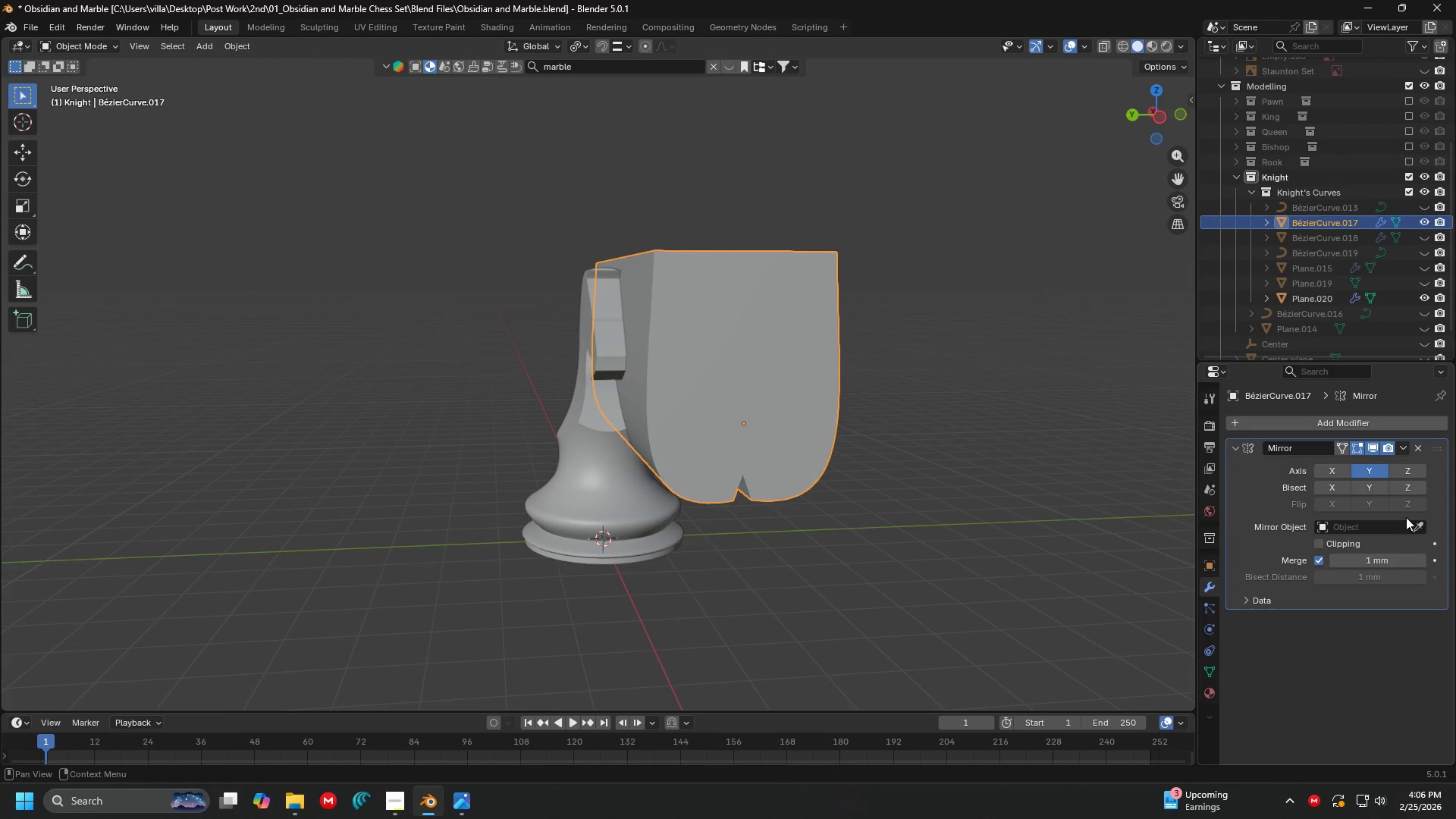 
triple_click([1411, 526])
 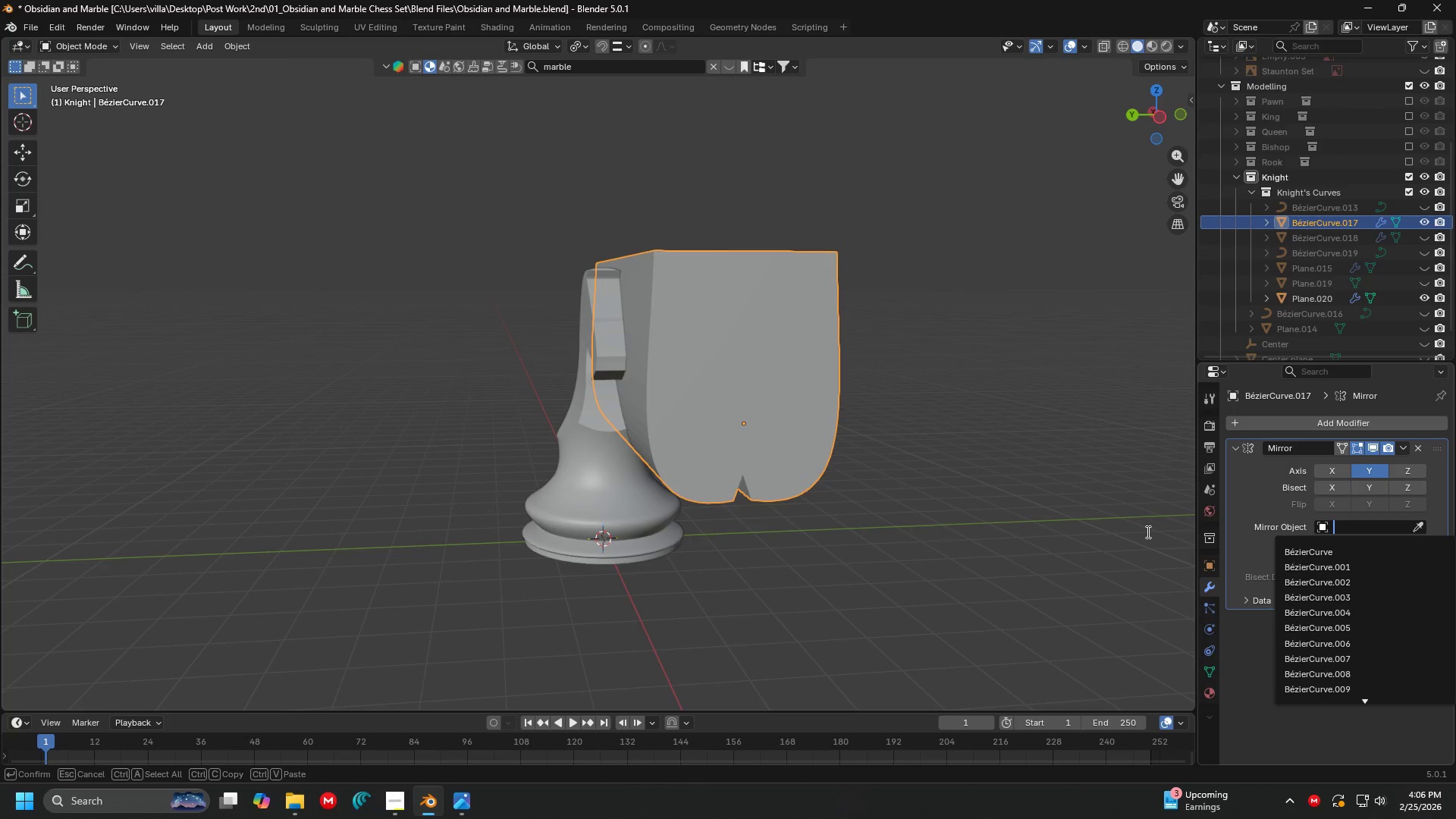 
key(Escape)
 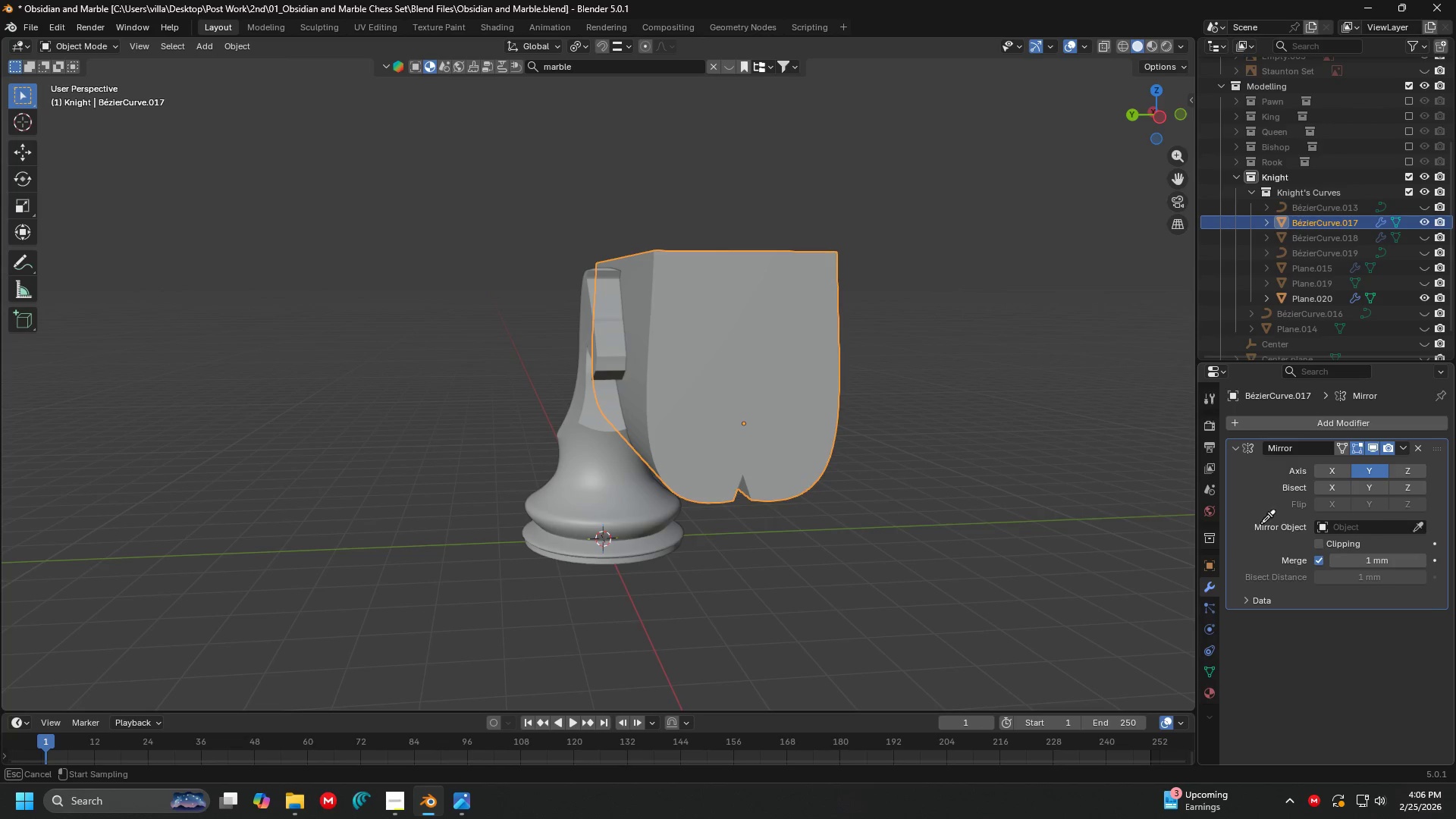 
left_click([629, 526])
 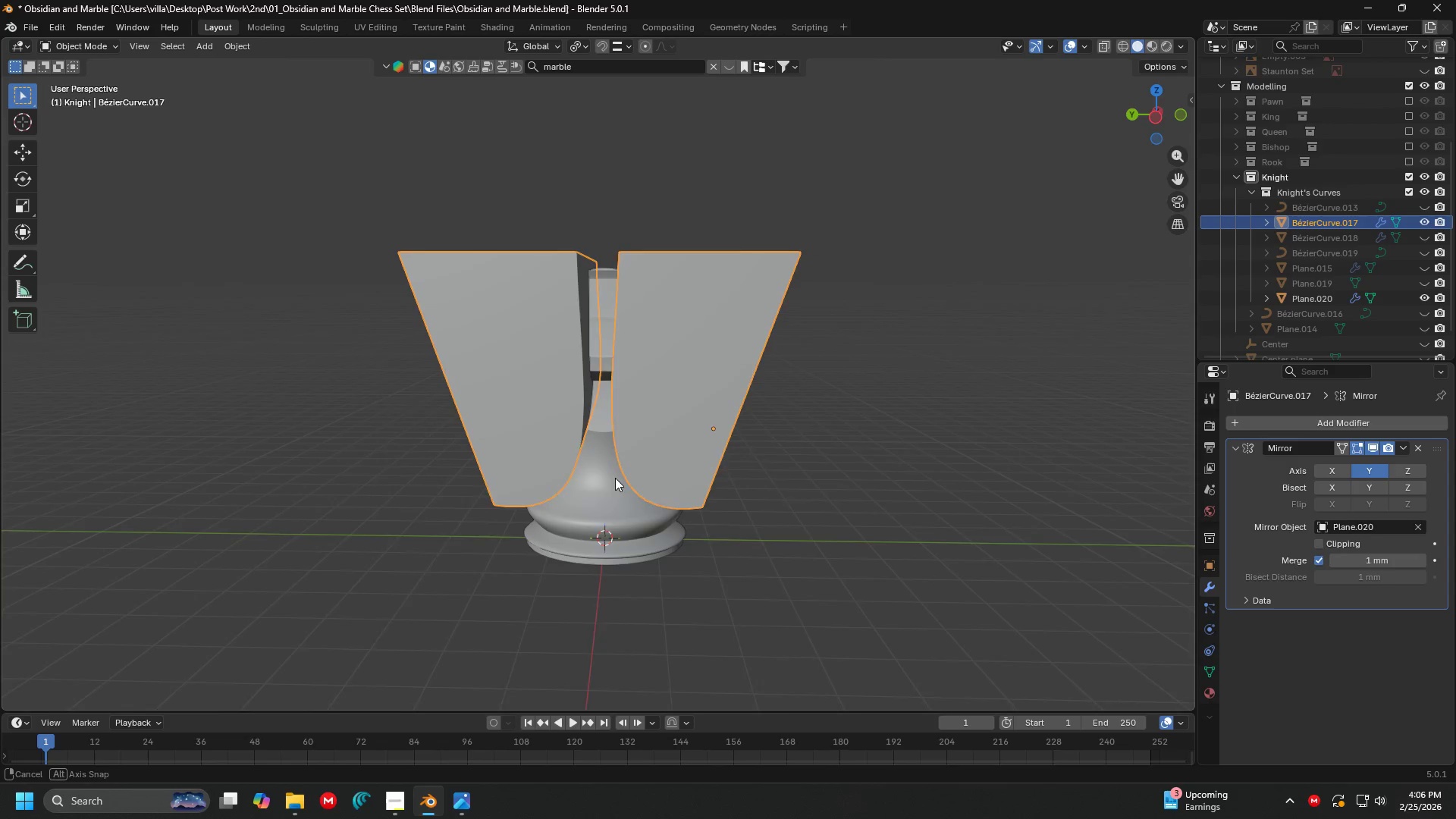 
left_click([617, 526])
 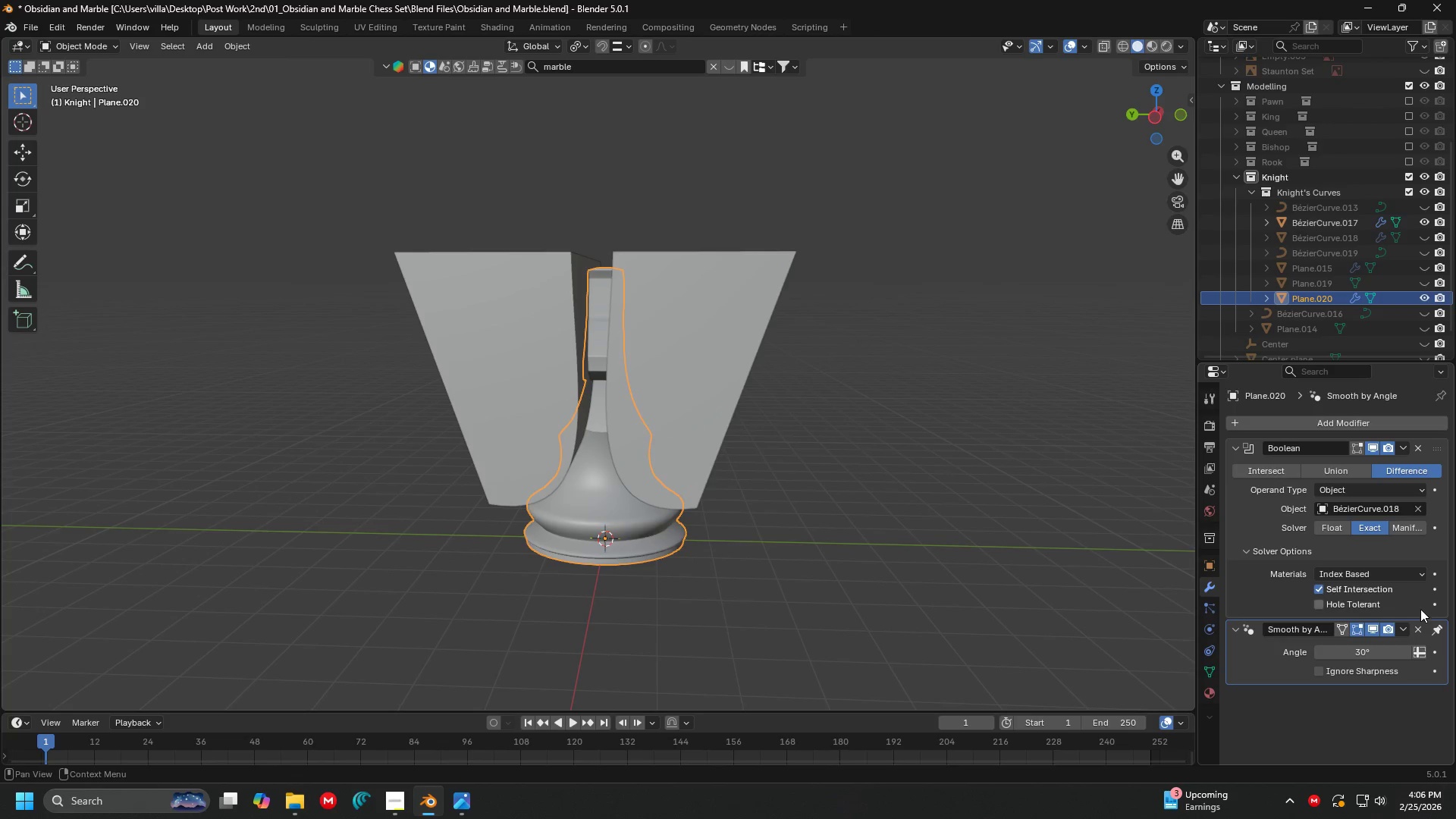 
left_click([1414, 629])
 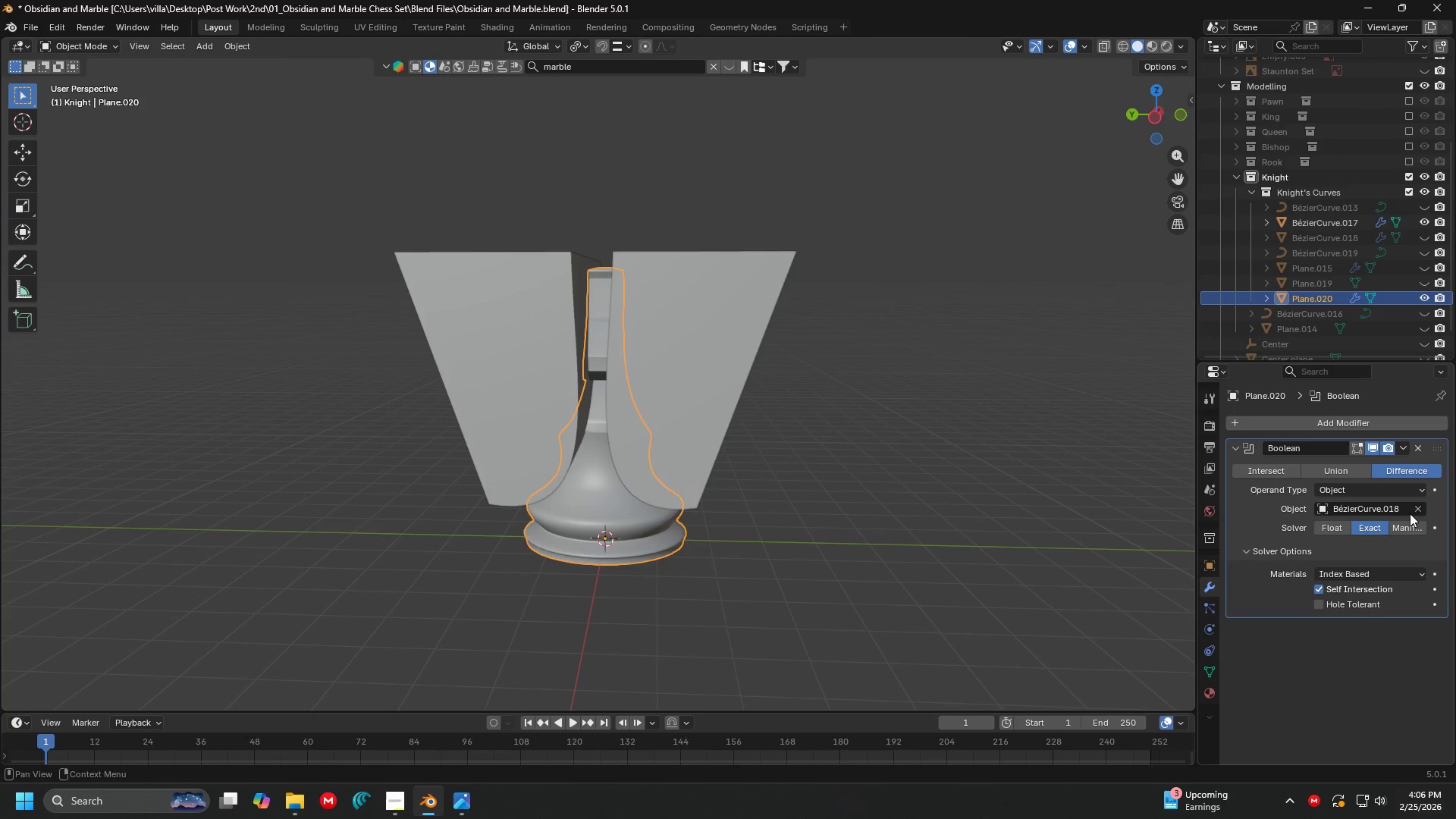 
left_click([1417, 506])
 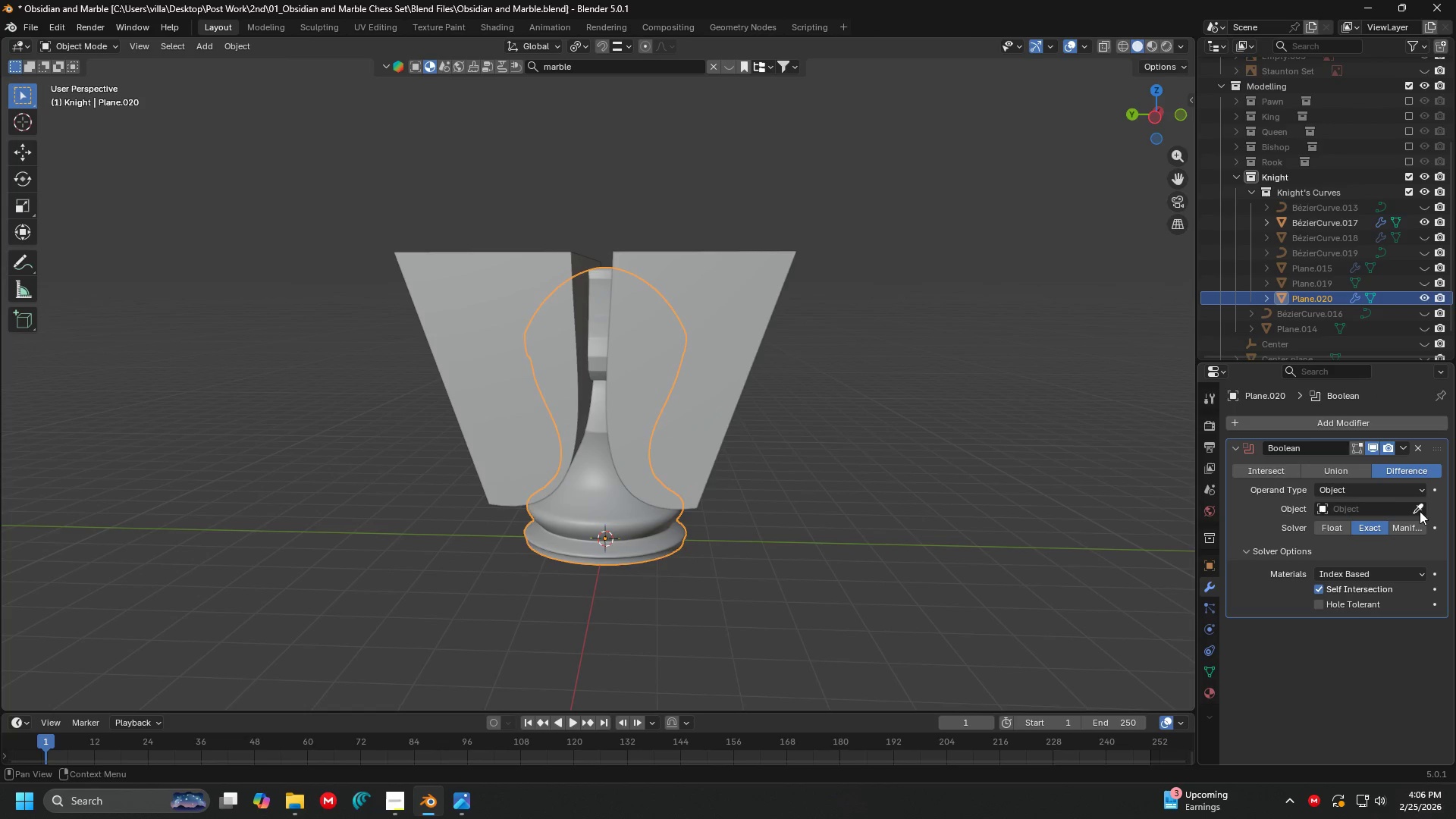 
left_click([1420, 510])
 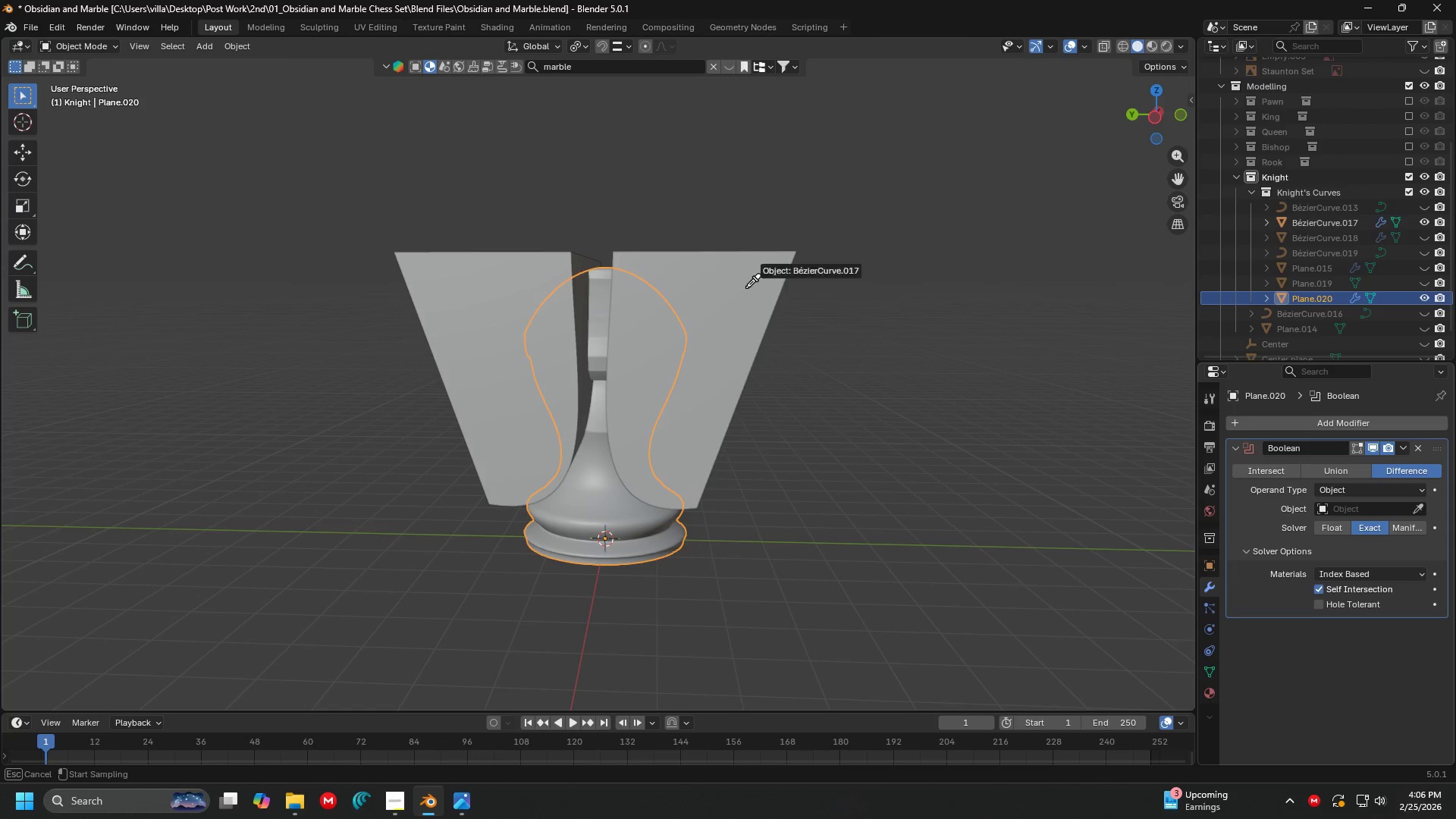 
left_click([721, 293])
 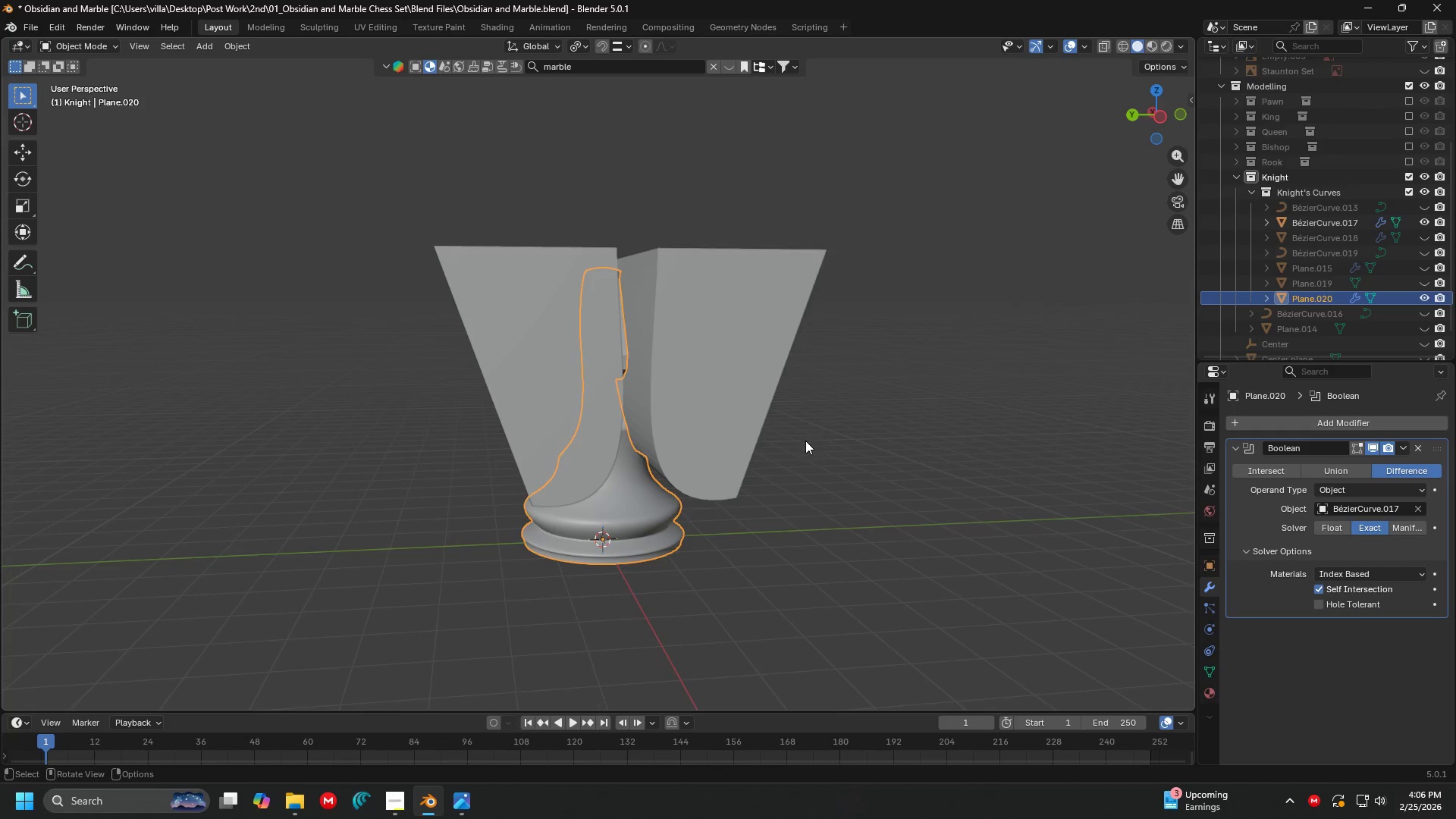 
key(Shift+ShiftLeft)
 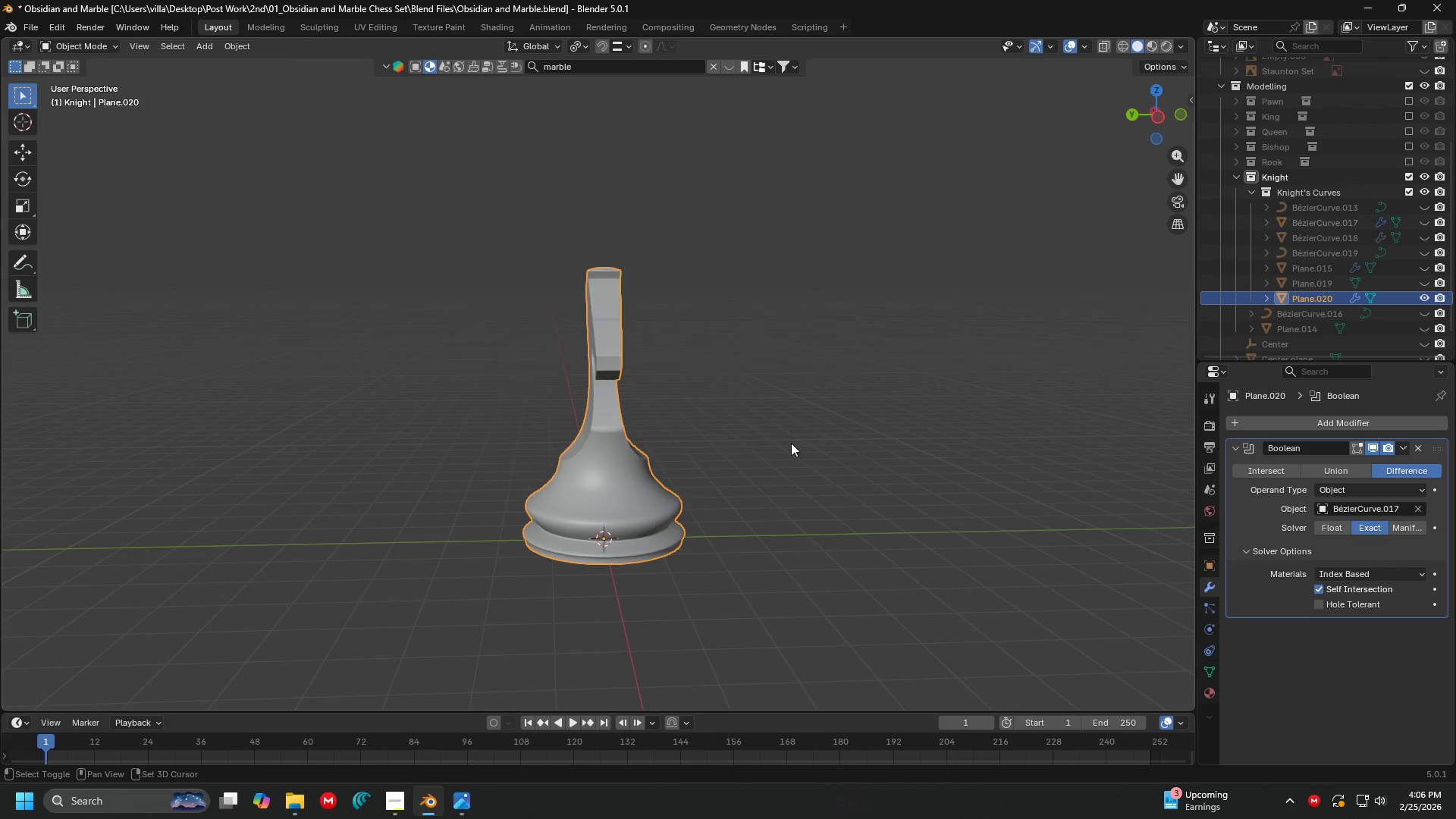 
key(Shift+H)
 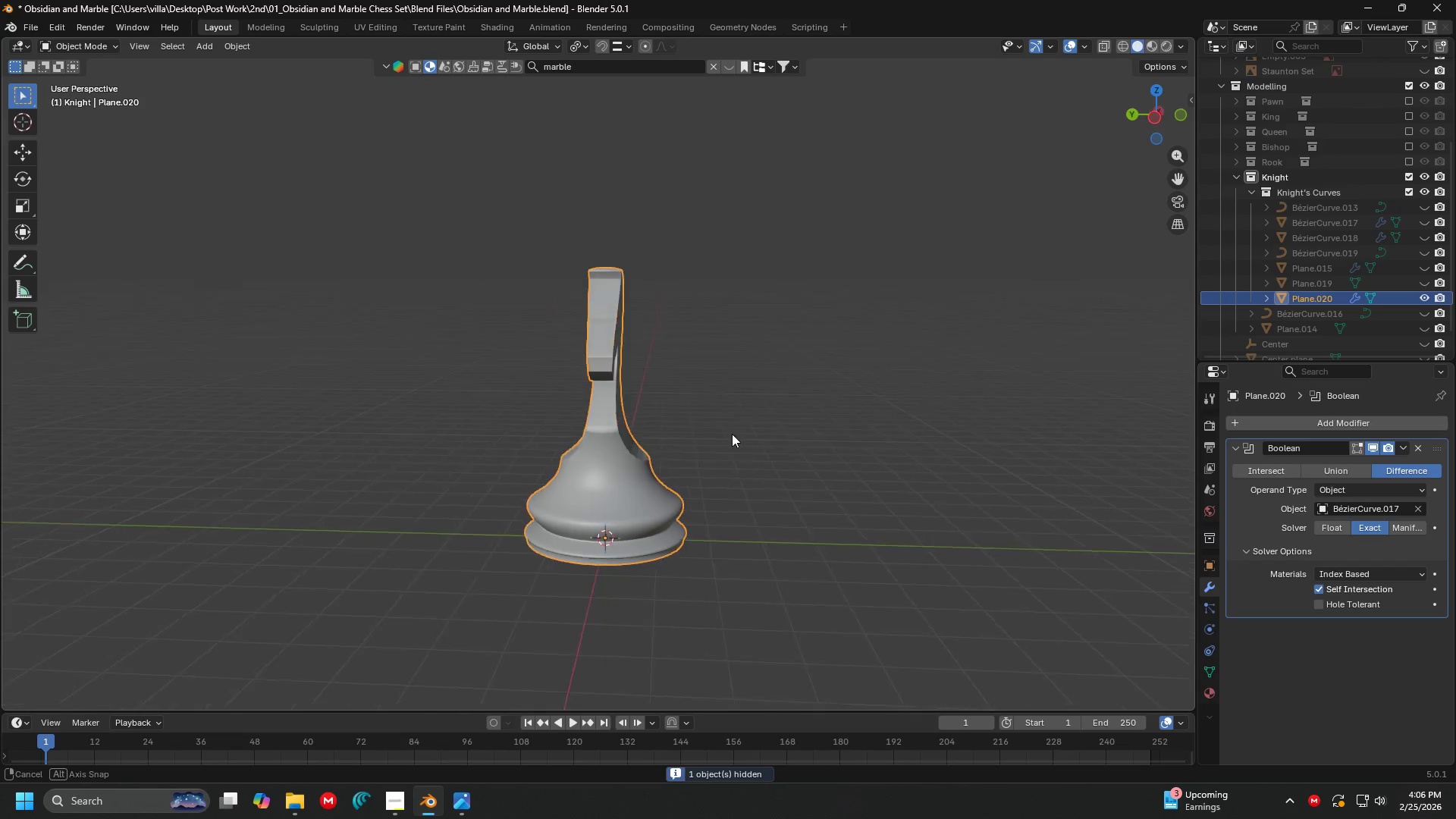 
scroll: coordinate [692, 431], scroll_direction: up, amount: 3.0
 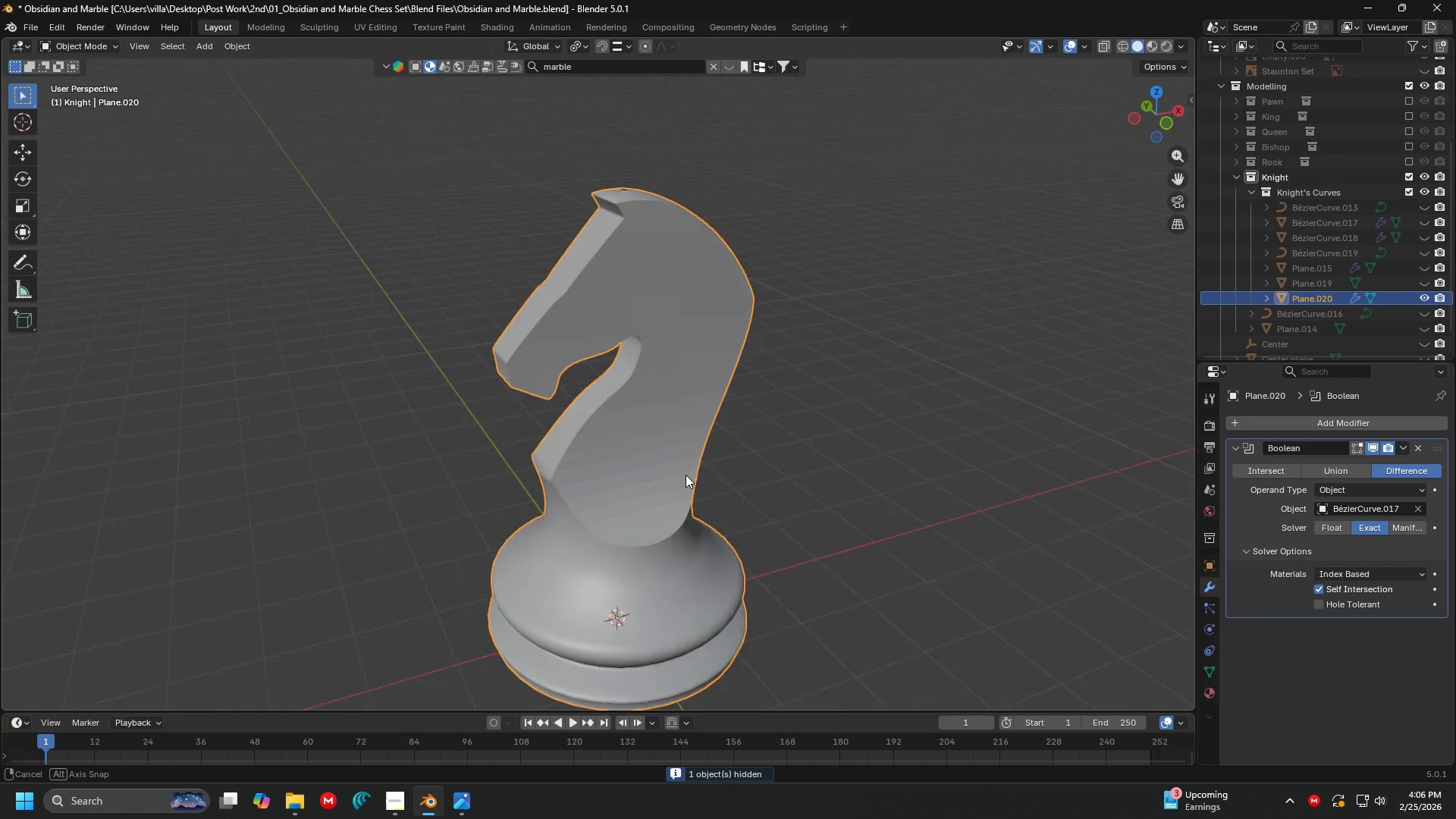 
key(Shift+ShiftLeft)
 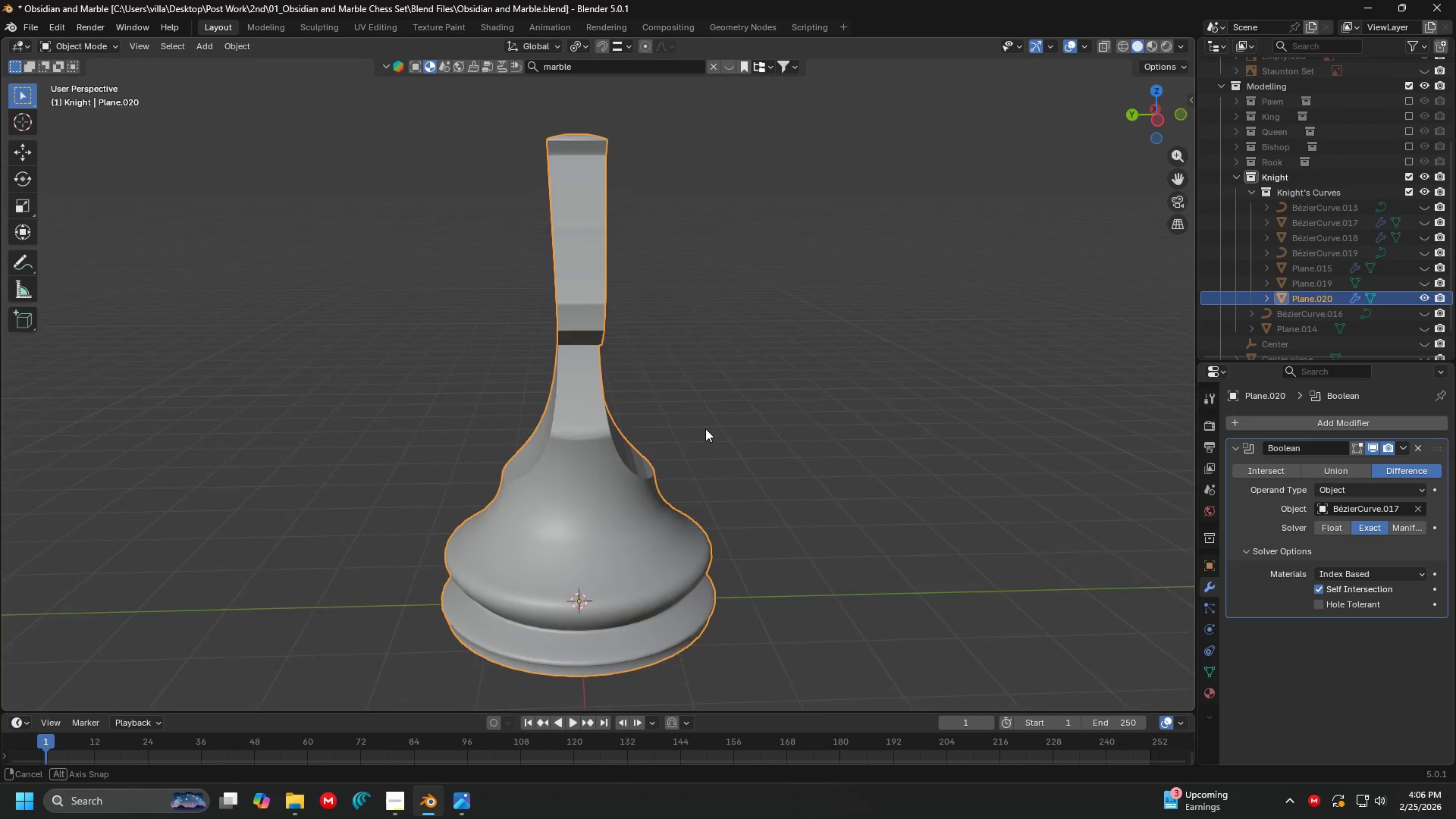 
wait(5.23)
 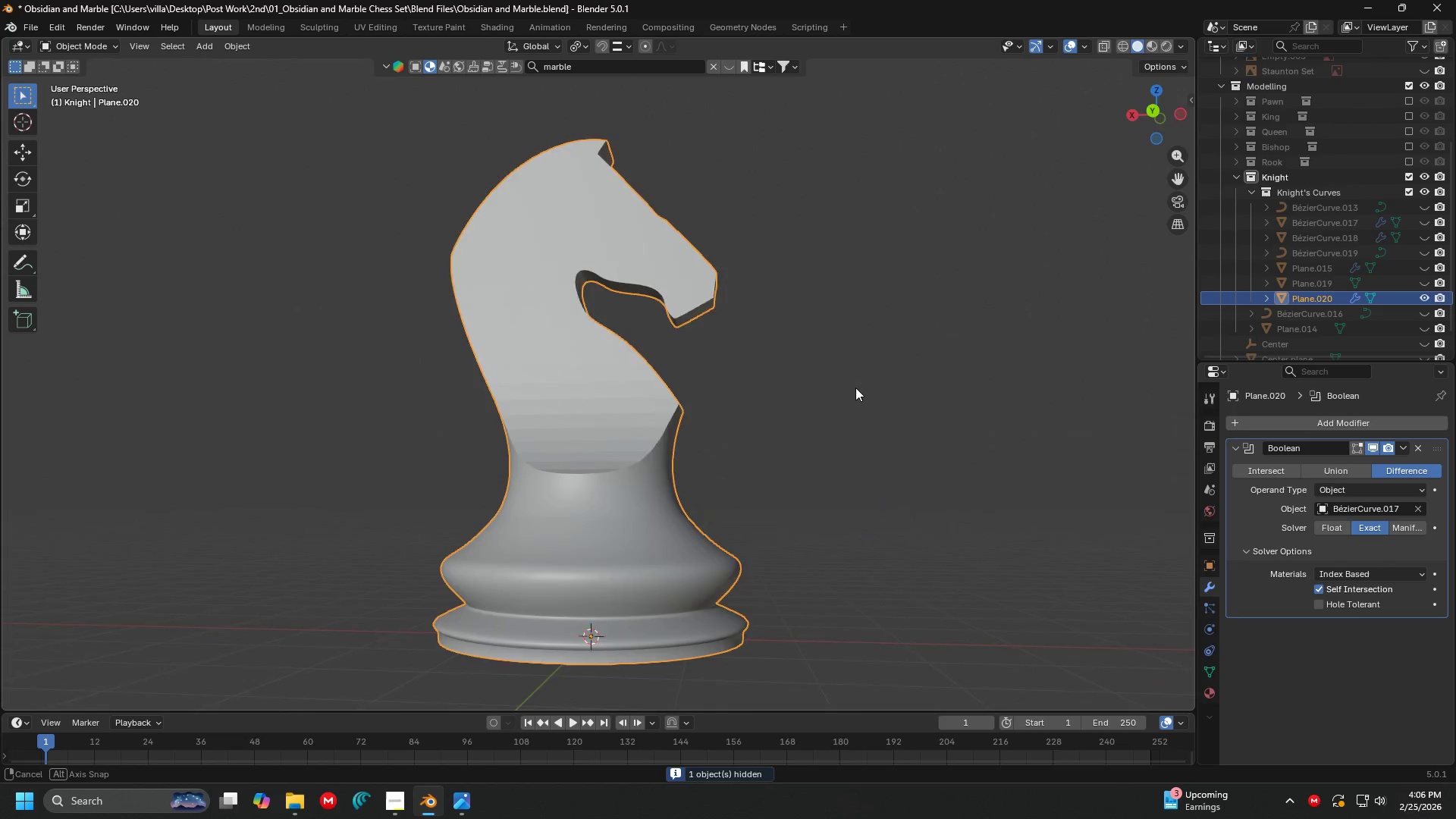 
key(1)
 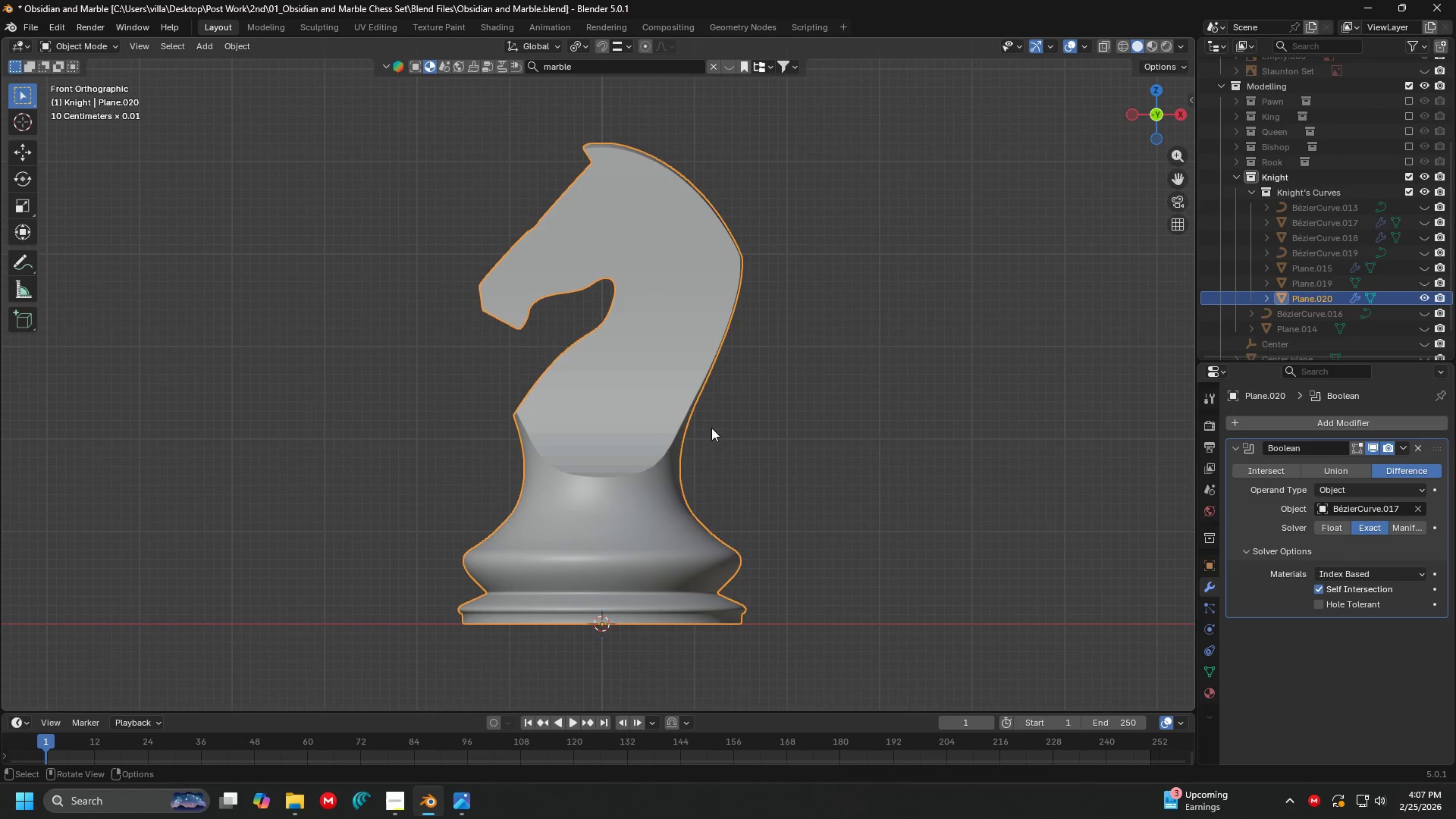 
key(Control+ControlLeft)
 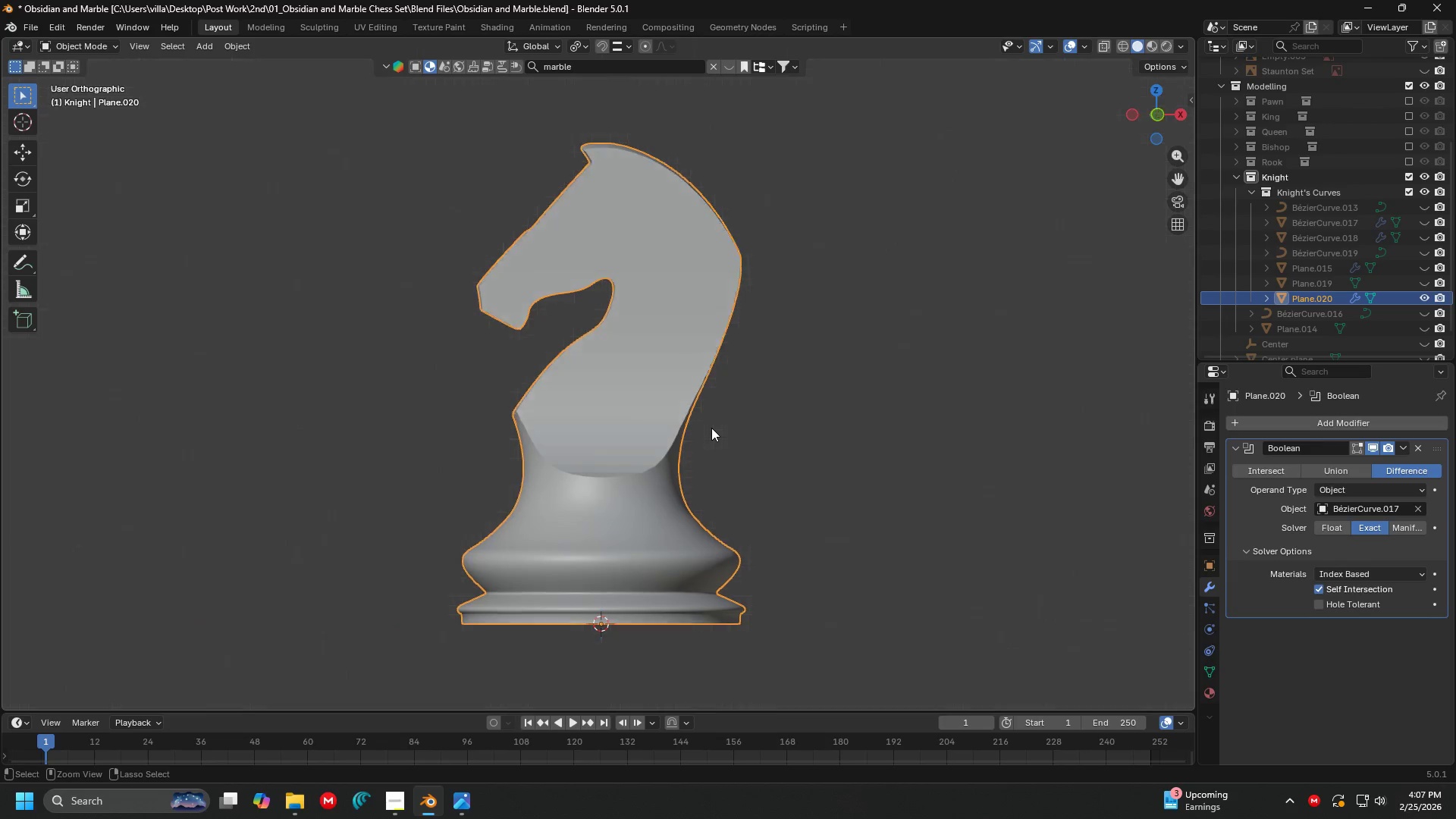 
key(Control+3)
 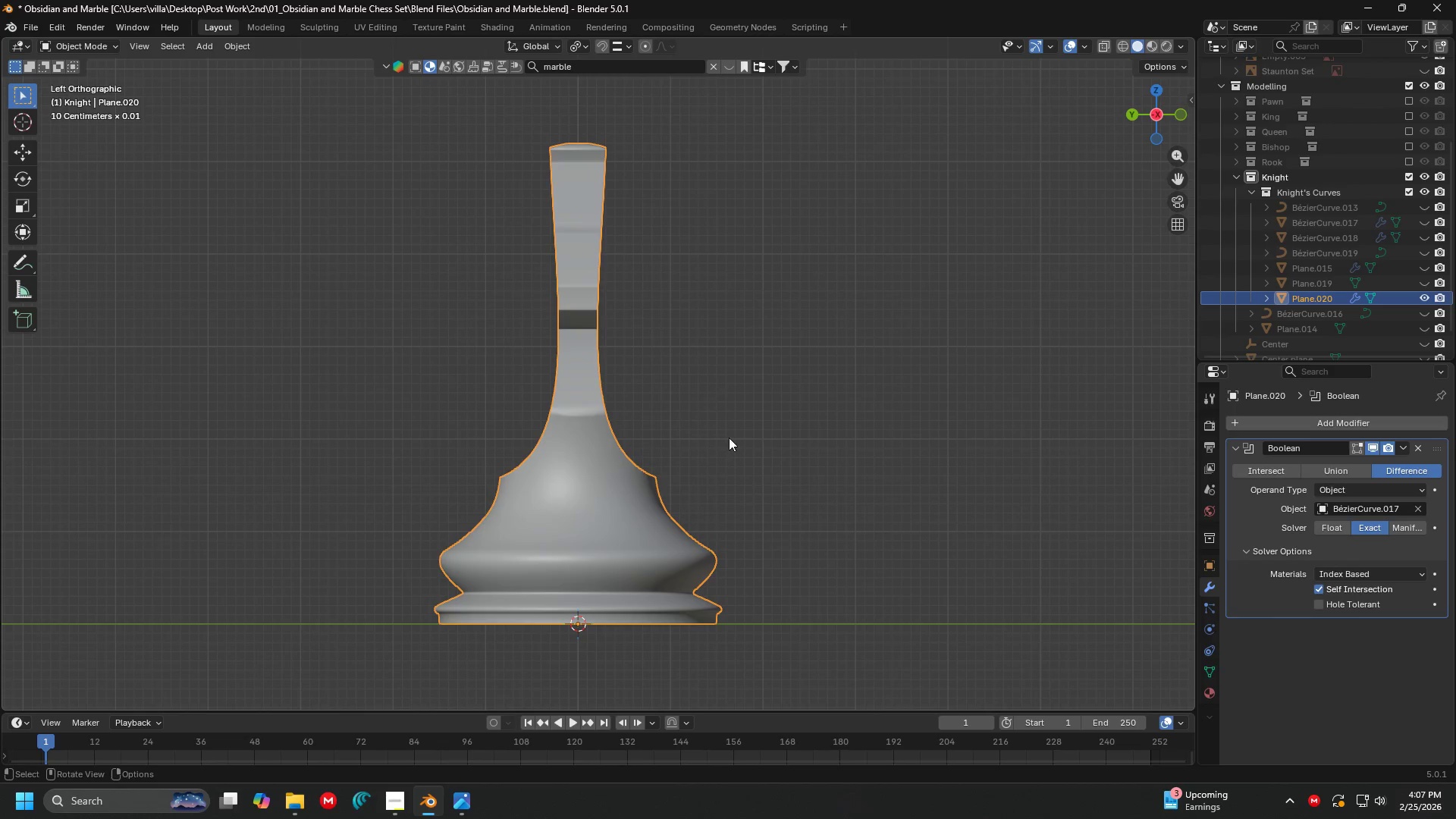 
key(Alt+AltLeft)
 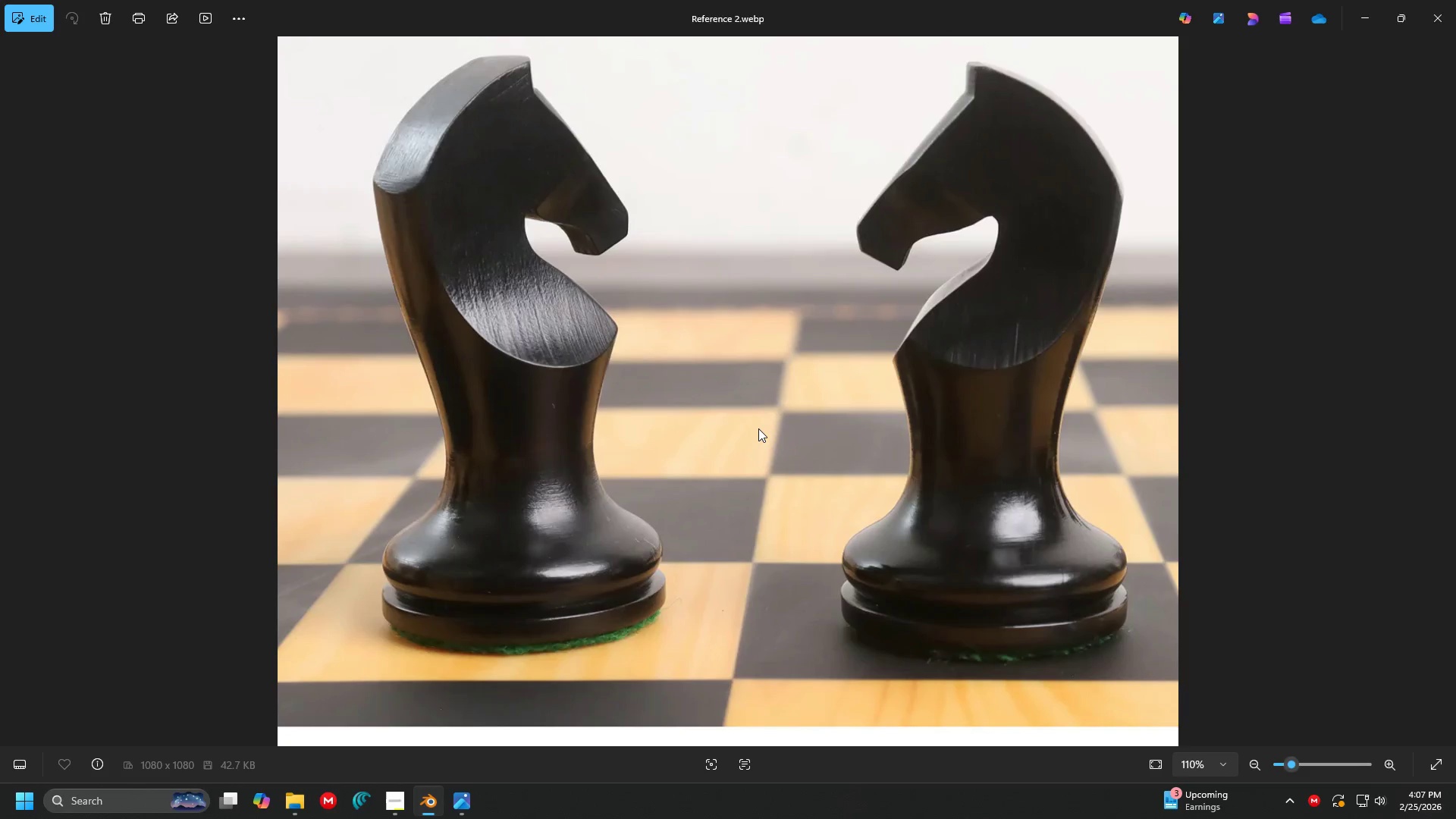 
key(Alt+Tab)
 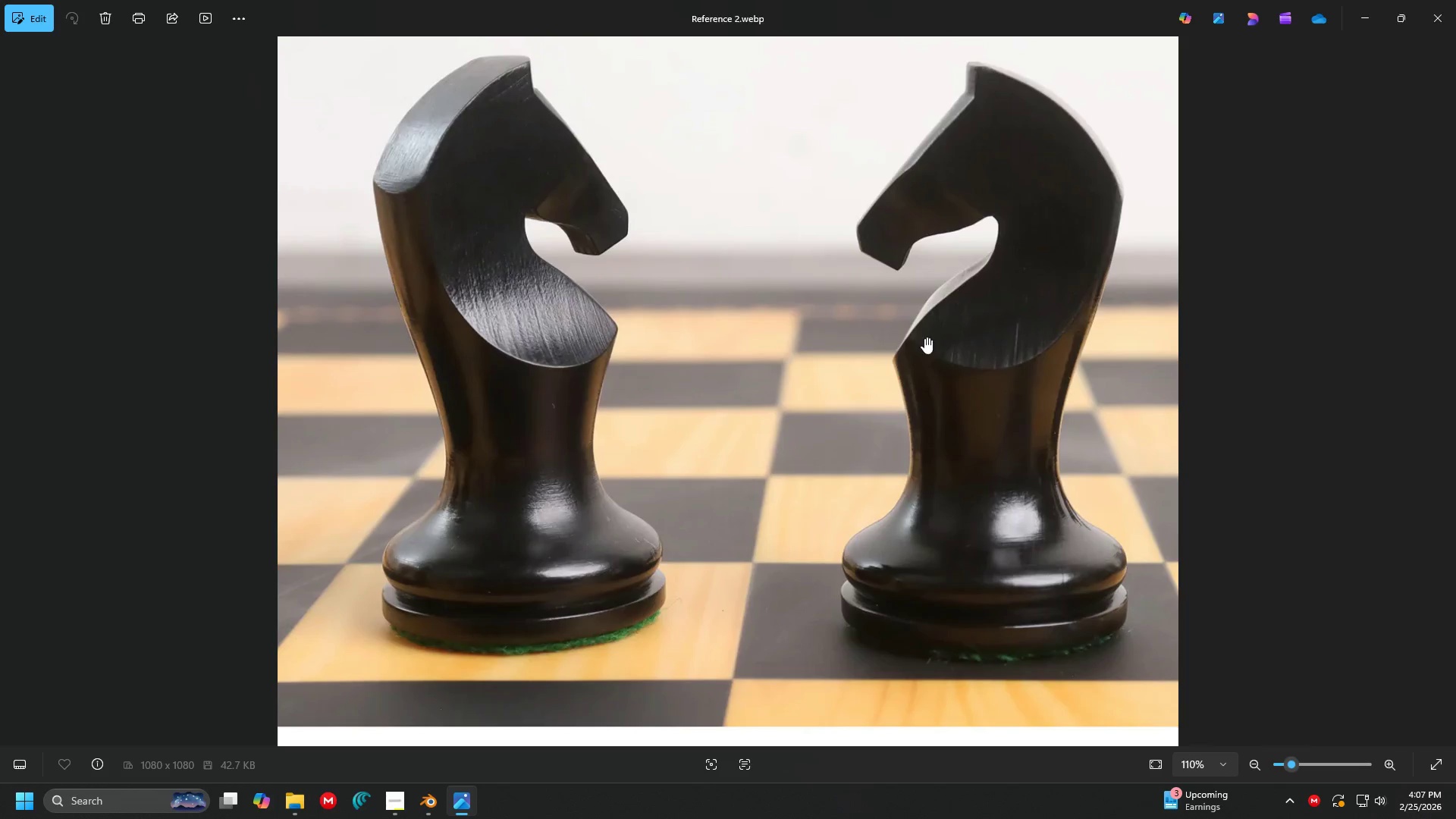 
key(Alt+AltLeft)
 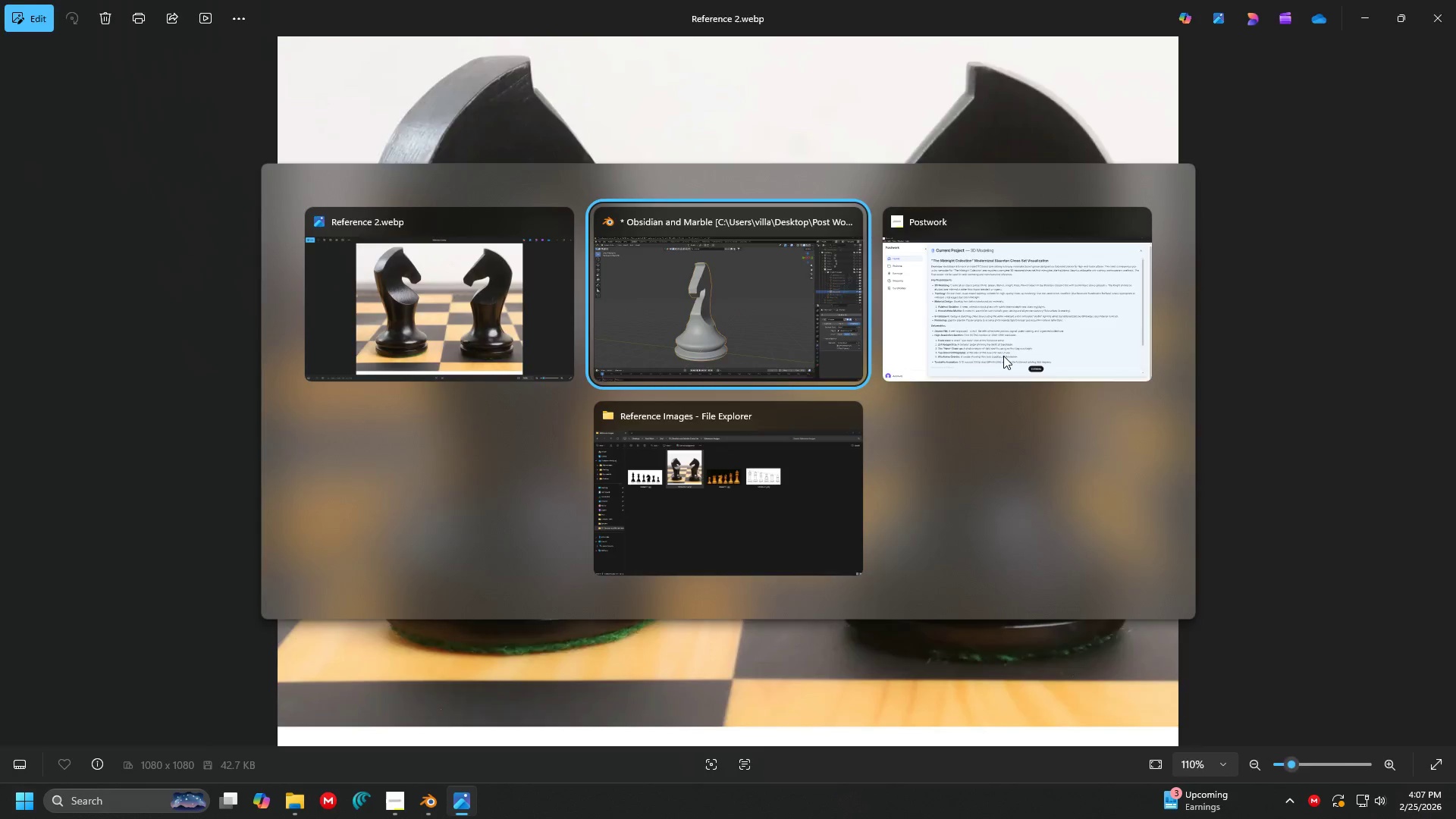 
key(Alt+Tab)
 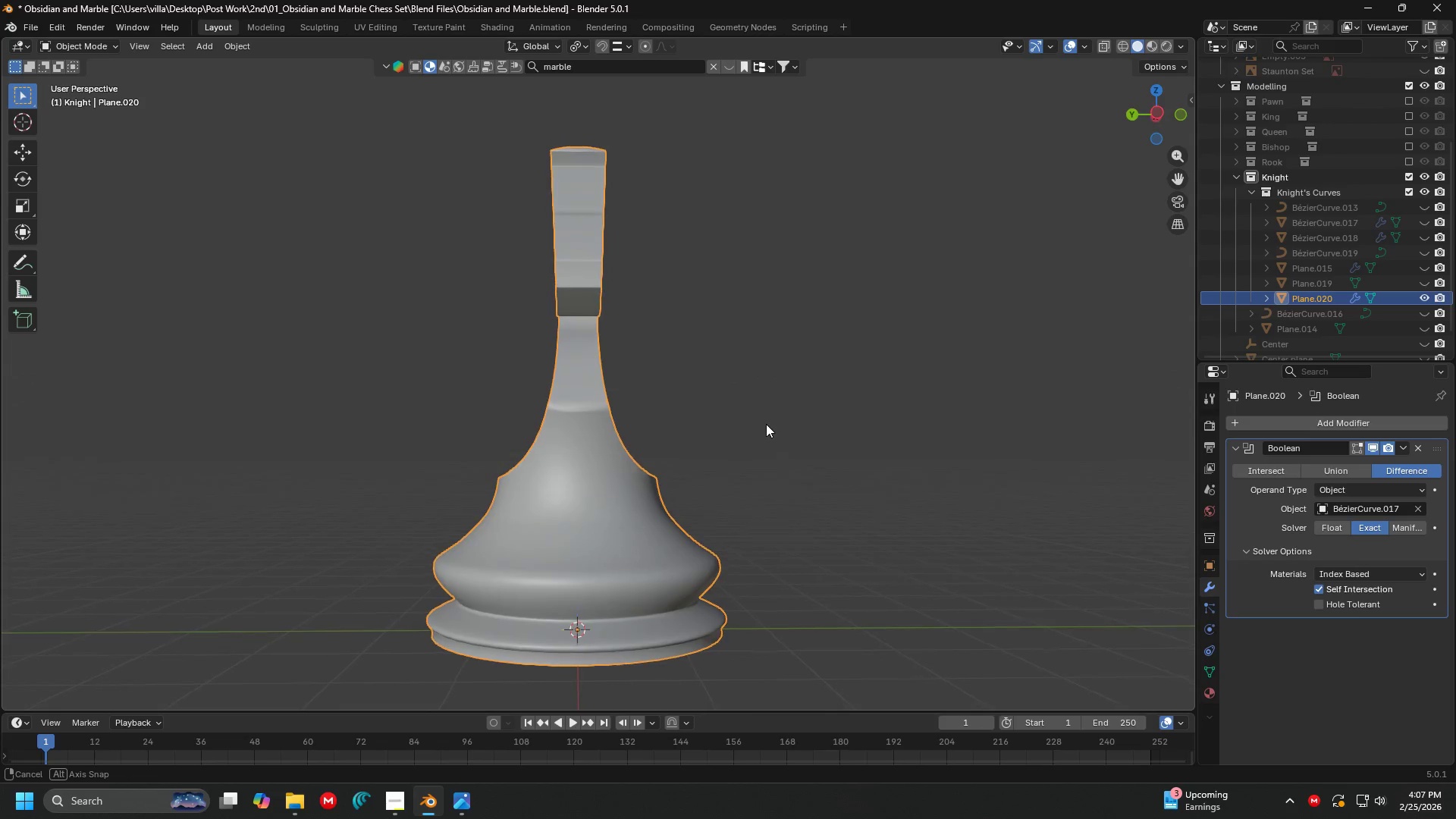 
wait(5.06)
 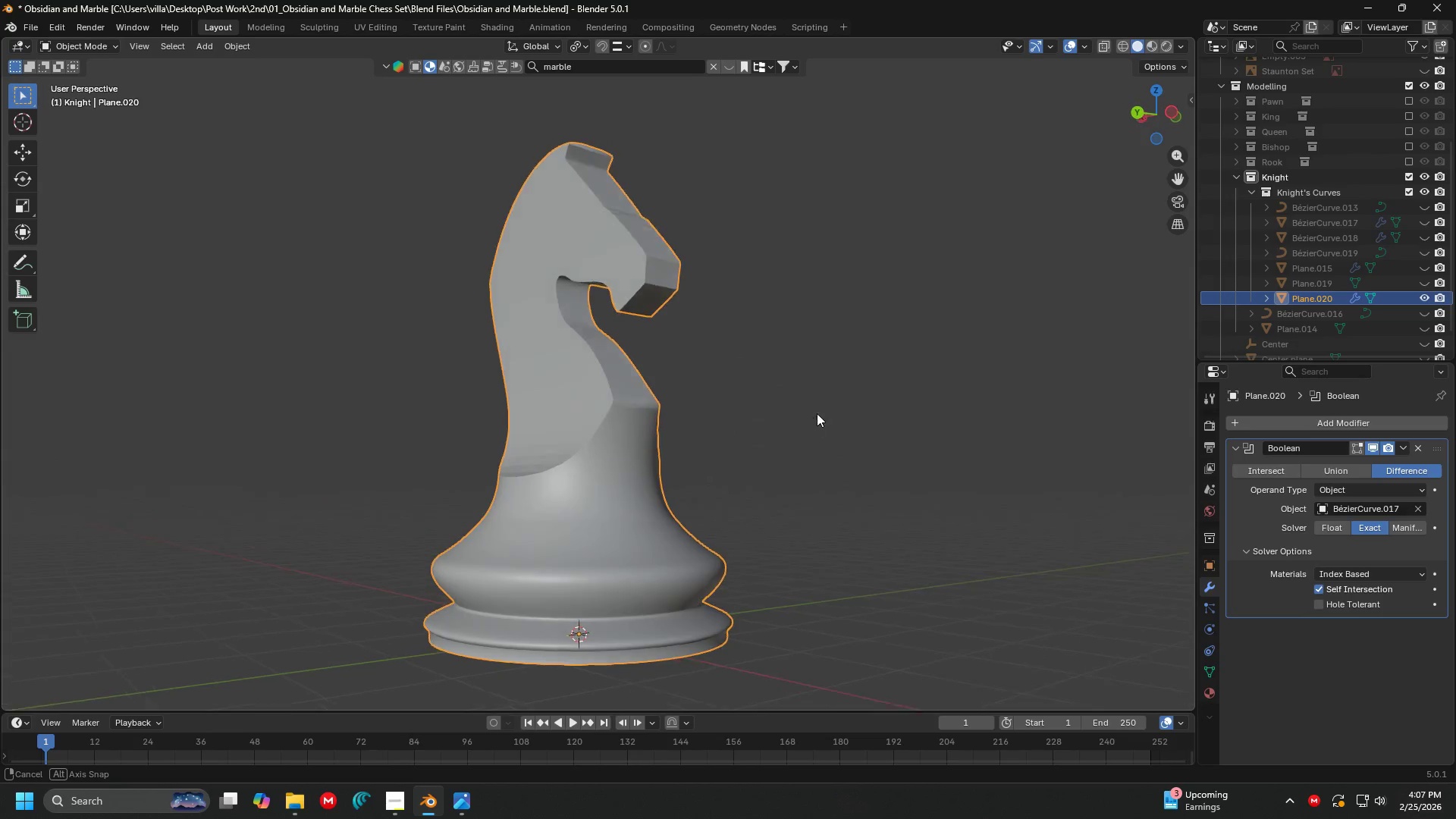 
key(Control+Z)
 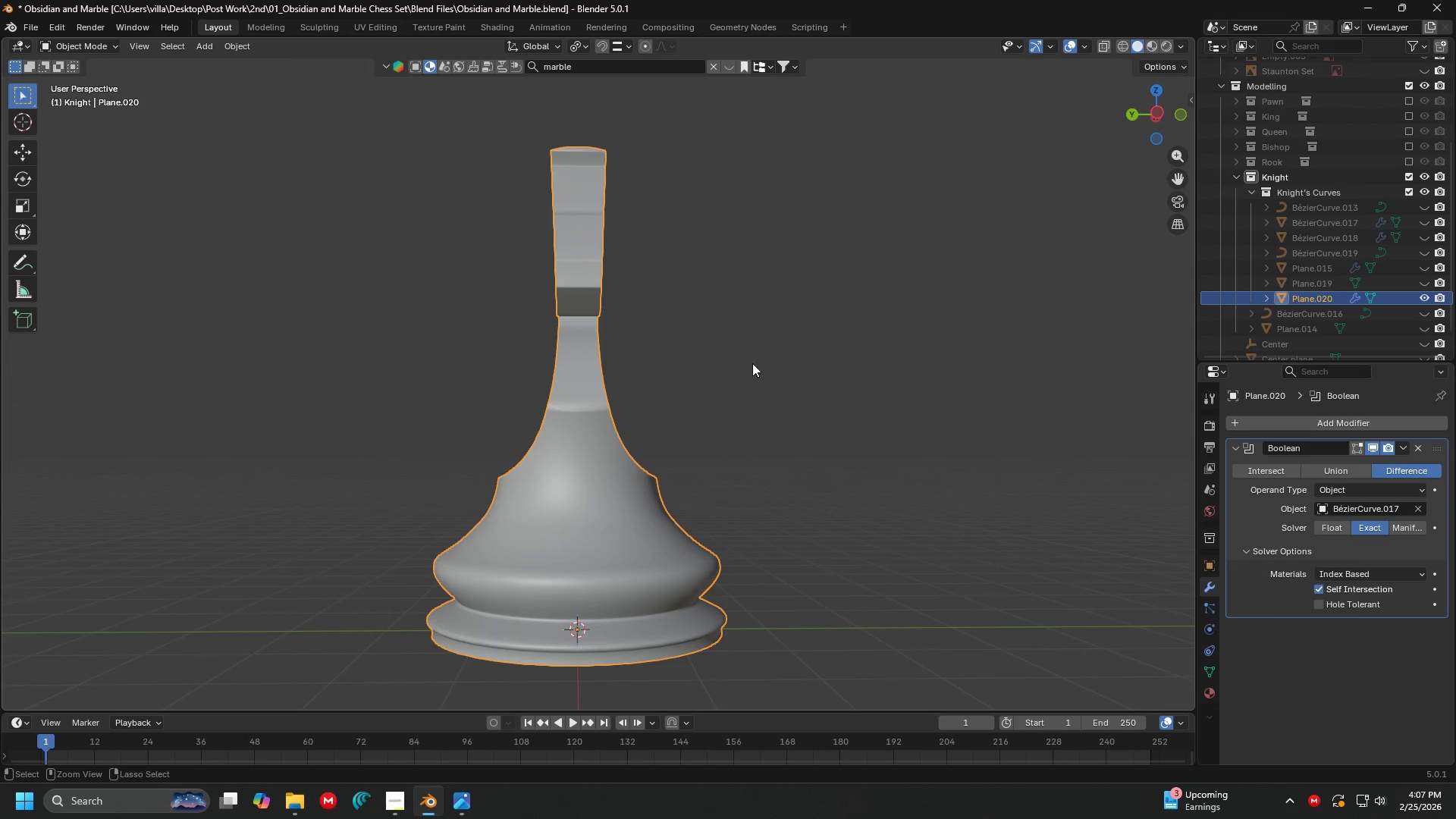 
scroll: coordinate [689, 364], scroll_direction: down, amount: 4.0
 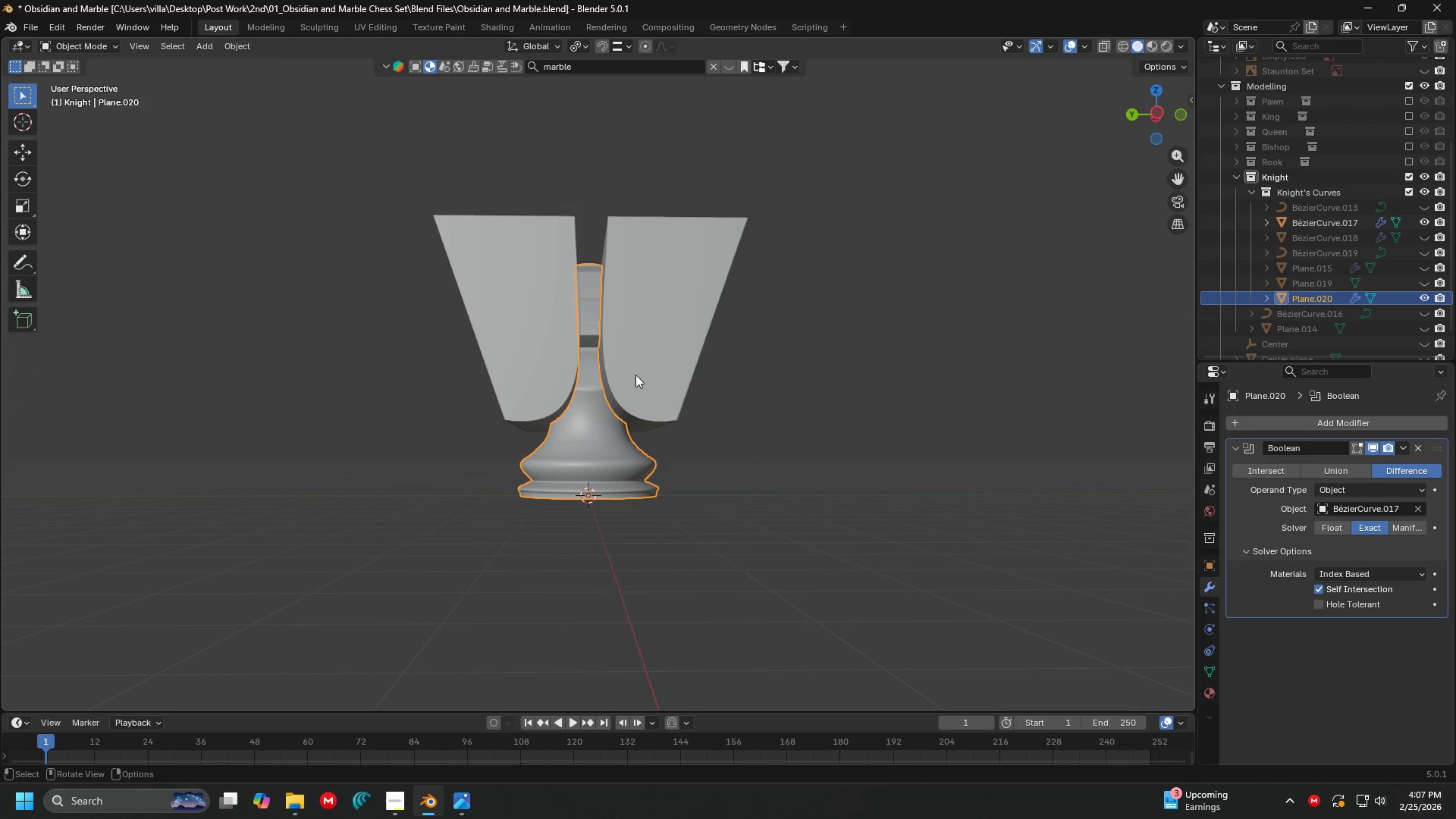 
left_click([707, 381])
 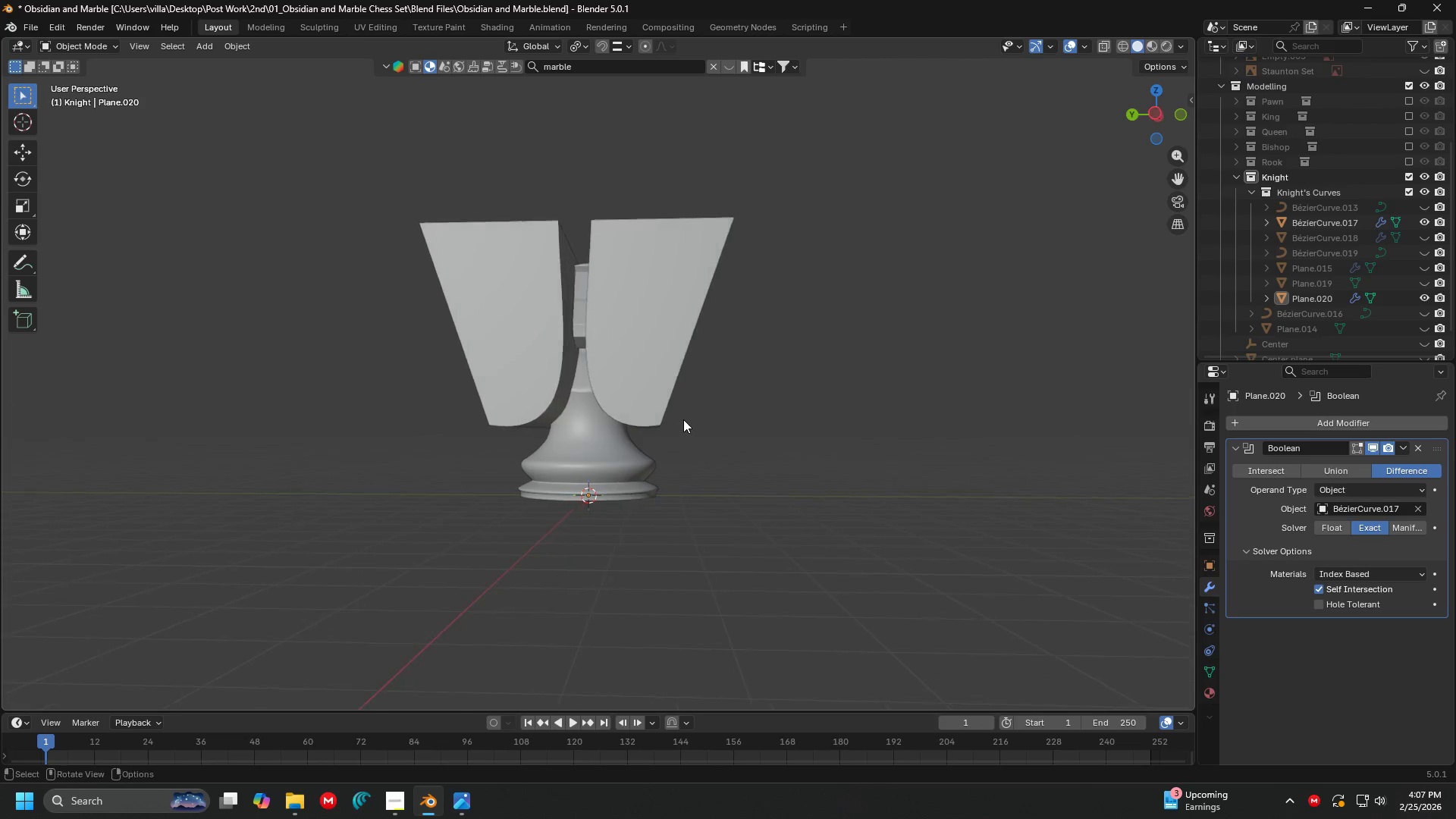 
left_click([647, 396])
 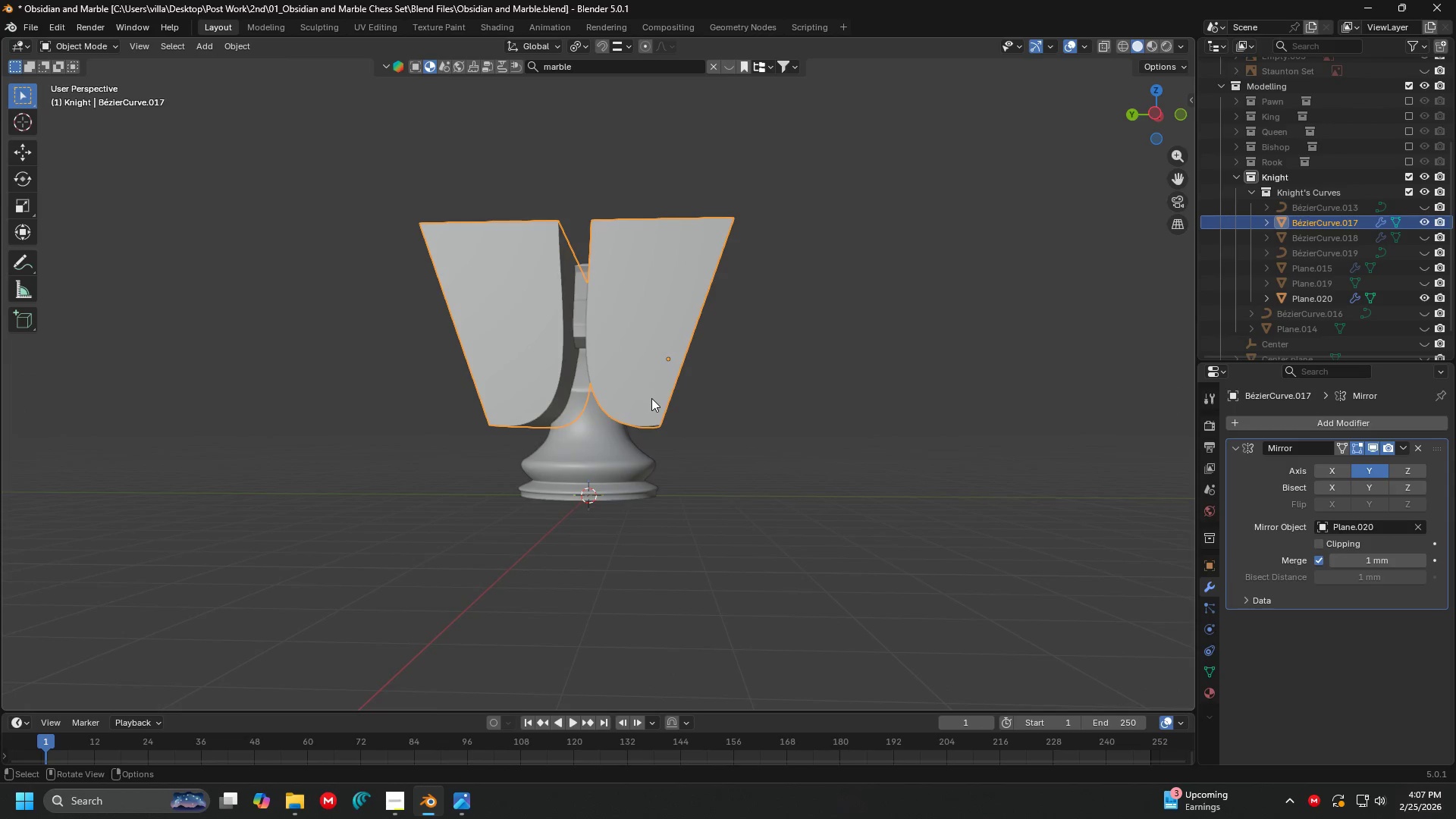 
key(Tab)
 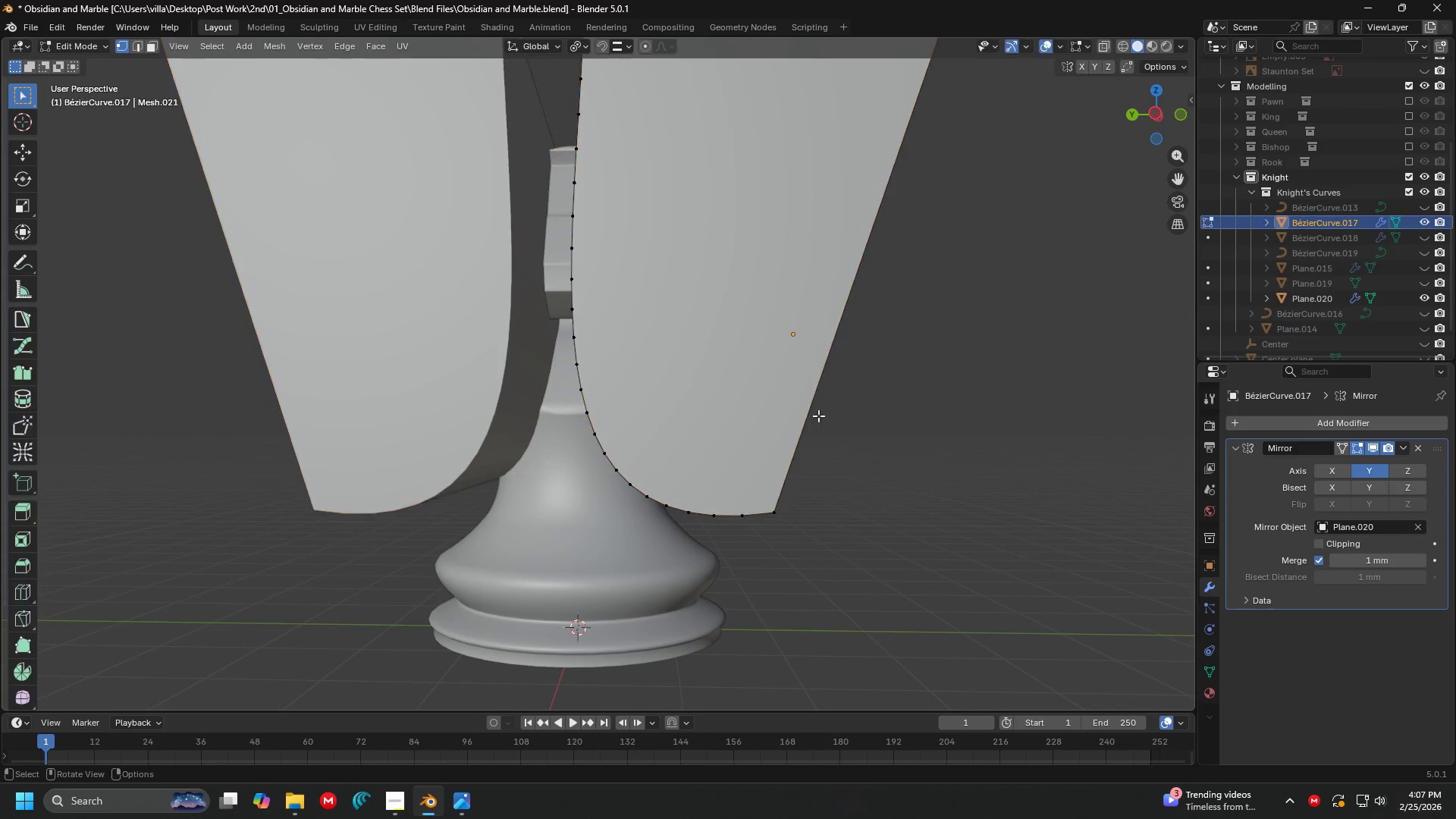 
scroll: coordinate [664, 400], scroll_direction: up, amount: 4.0
 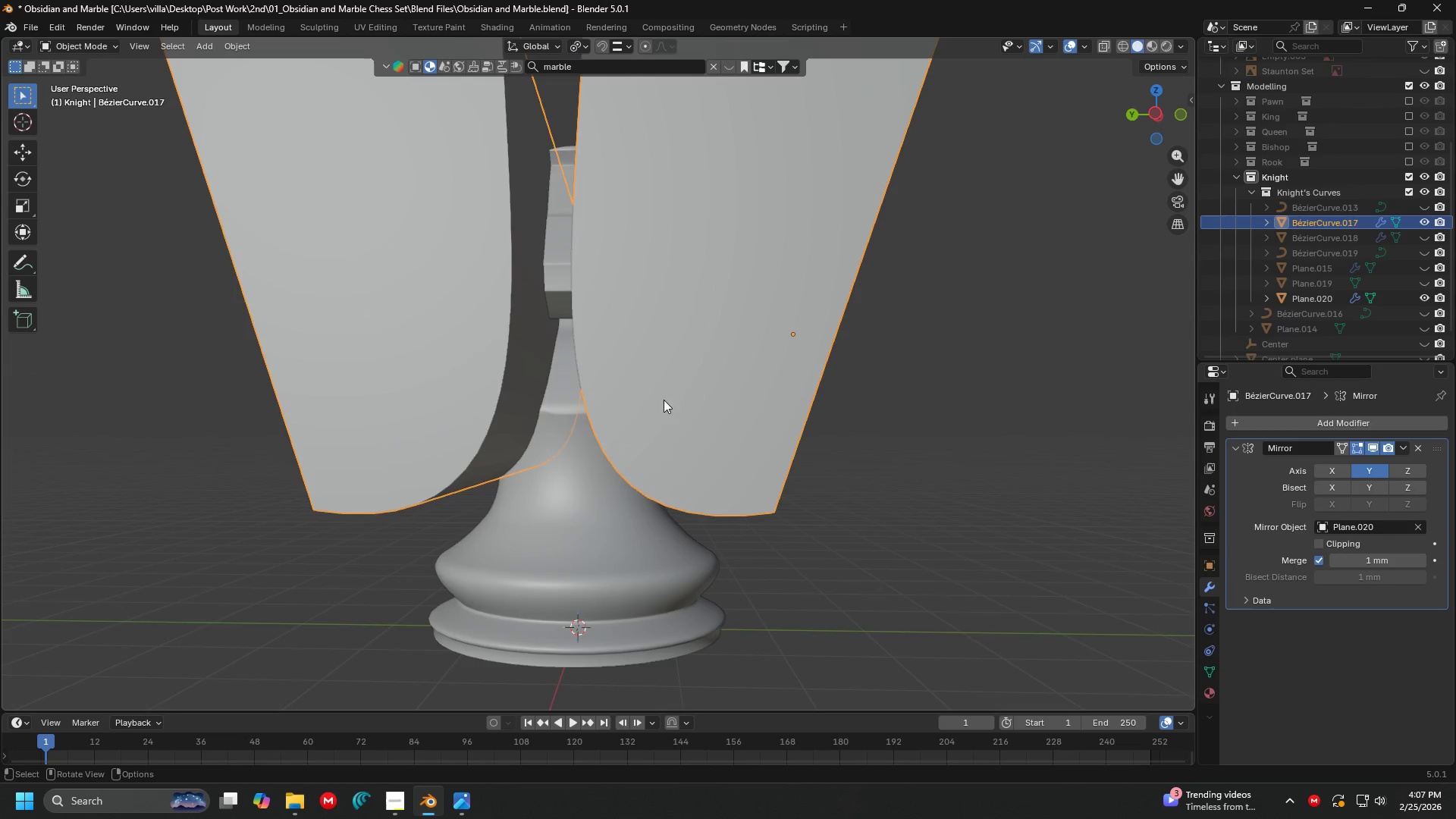 
key(1)
 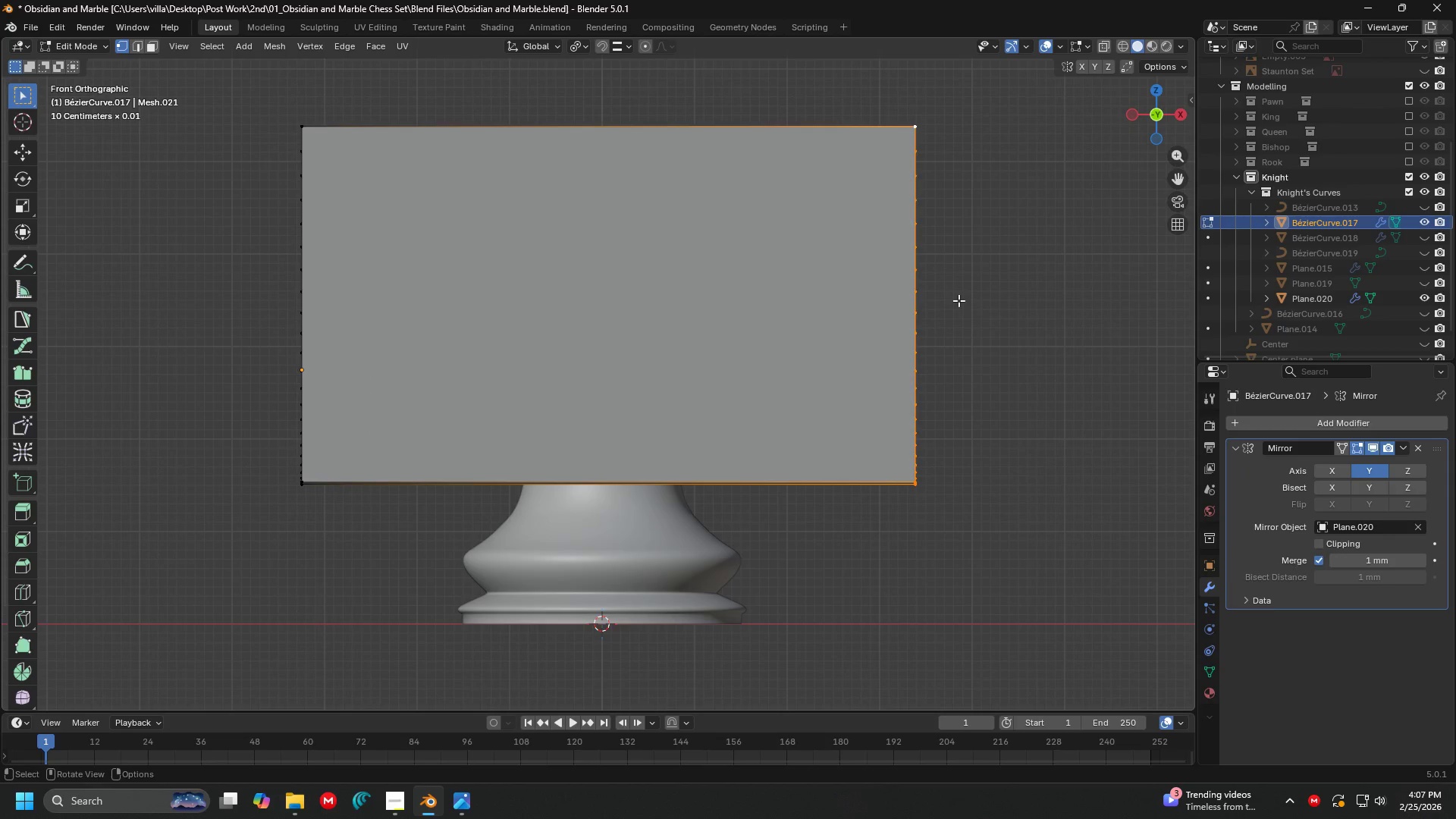 
key(Control+3)
 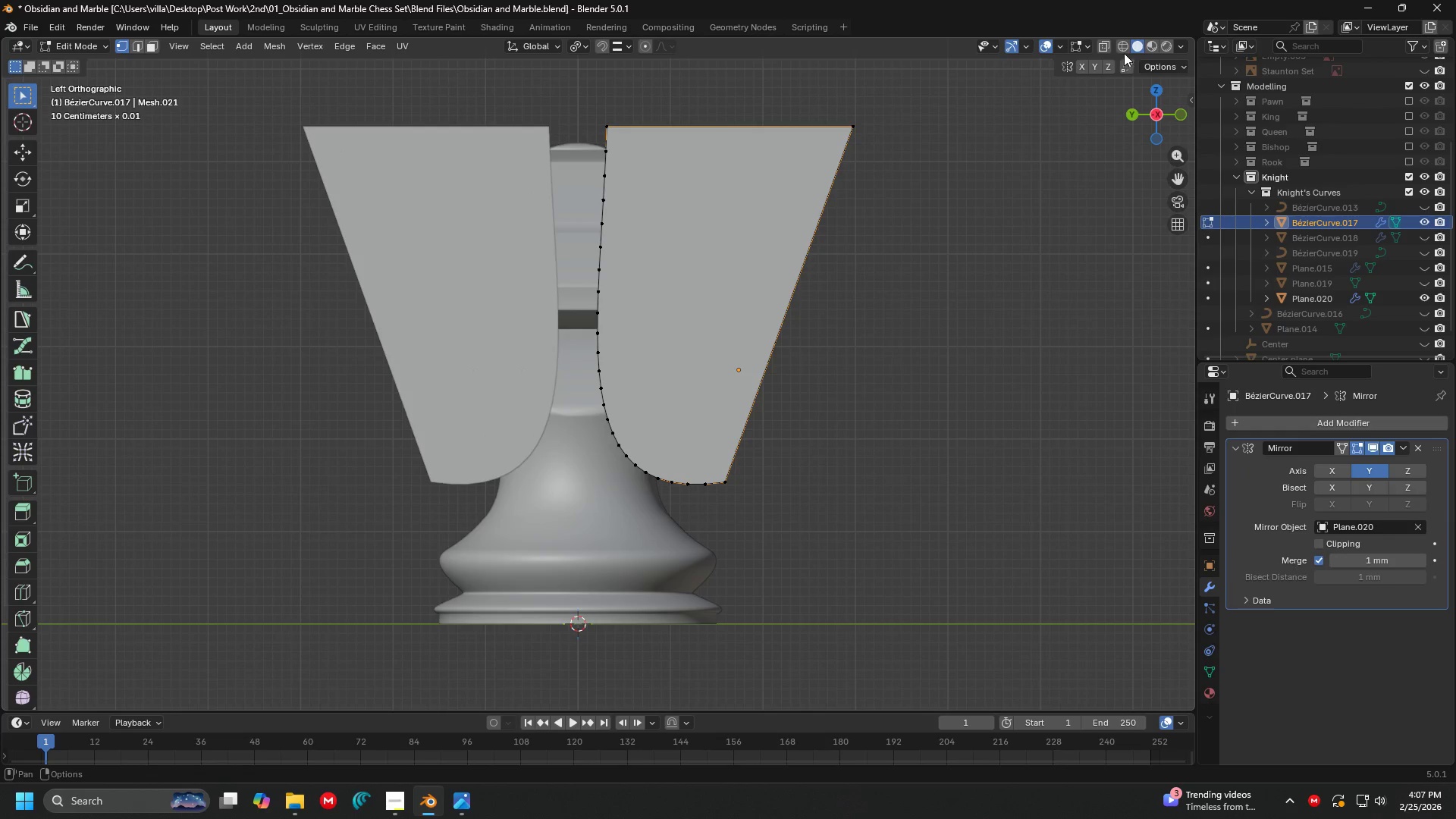 
left_click([1106, 42])
 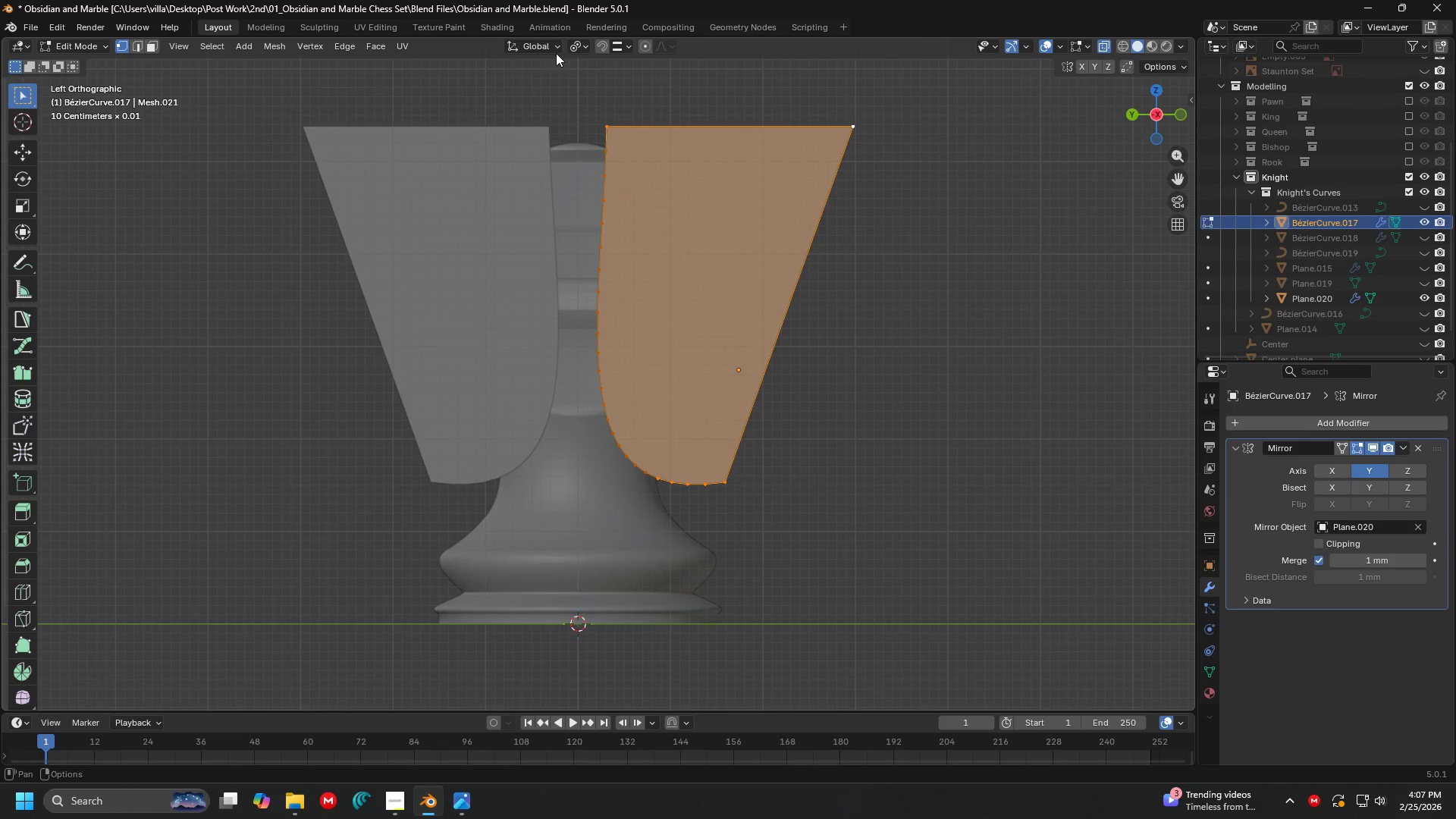 
left_click([647, 47])
 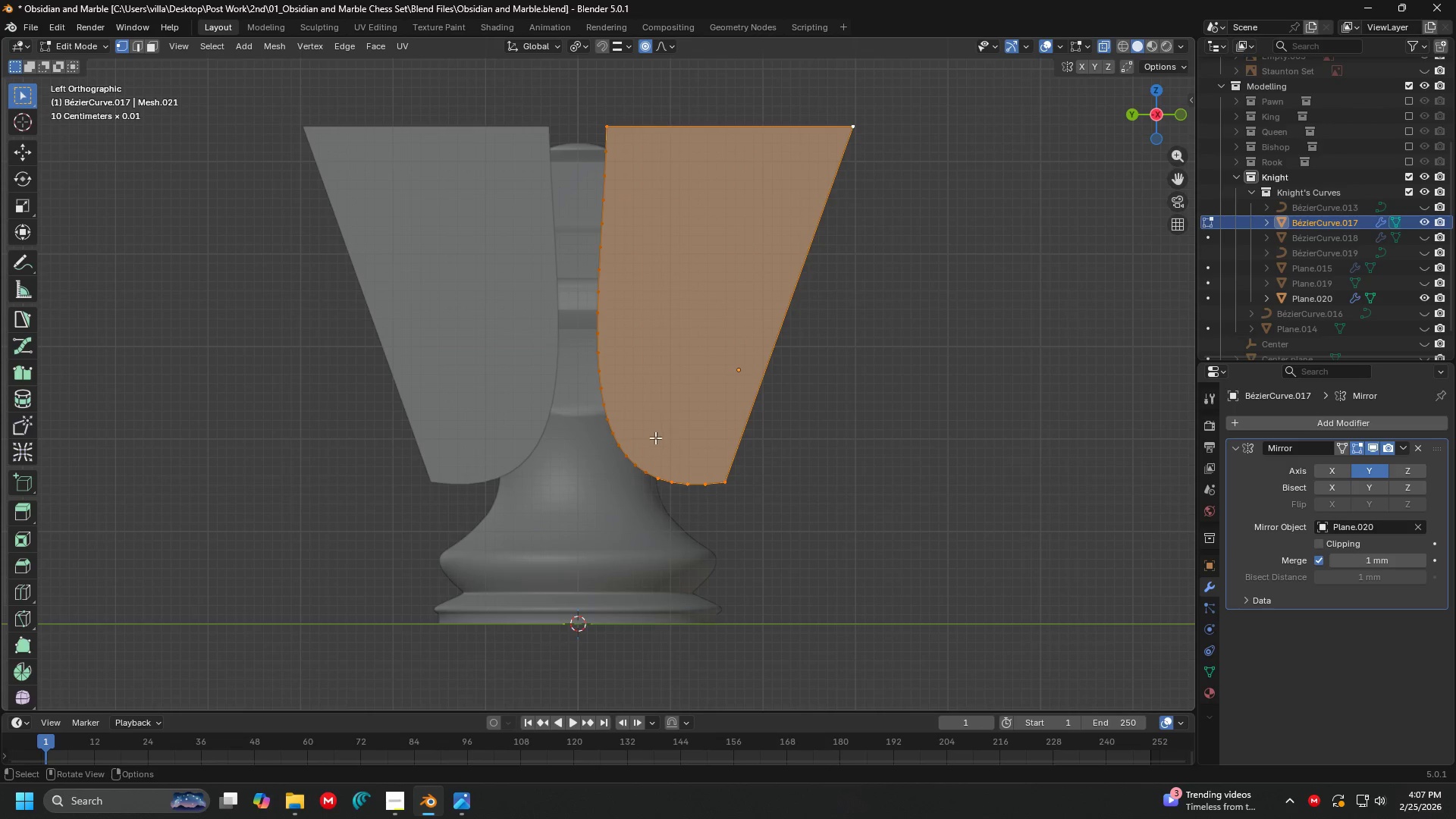 
left_click([698, 528])
 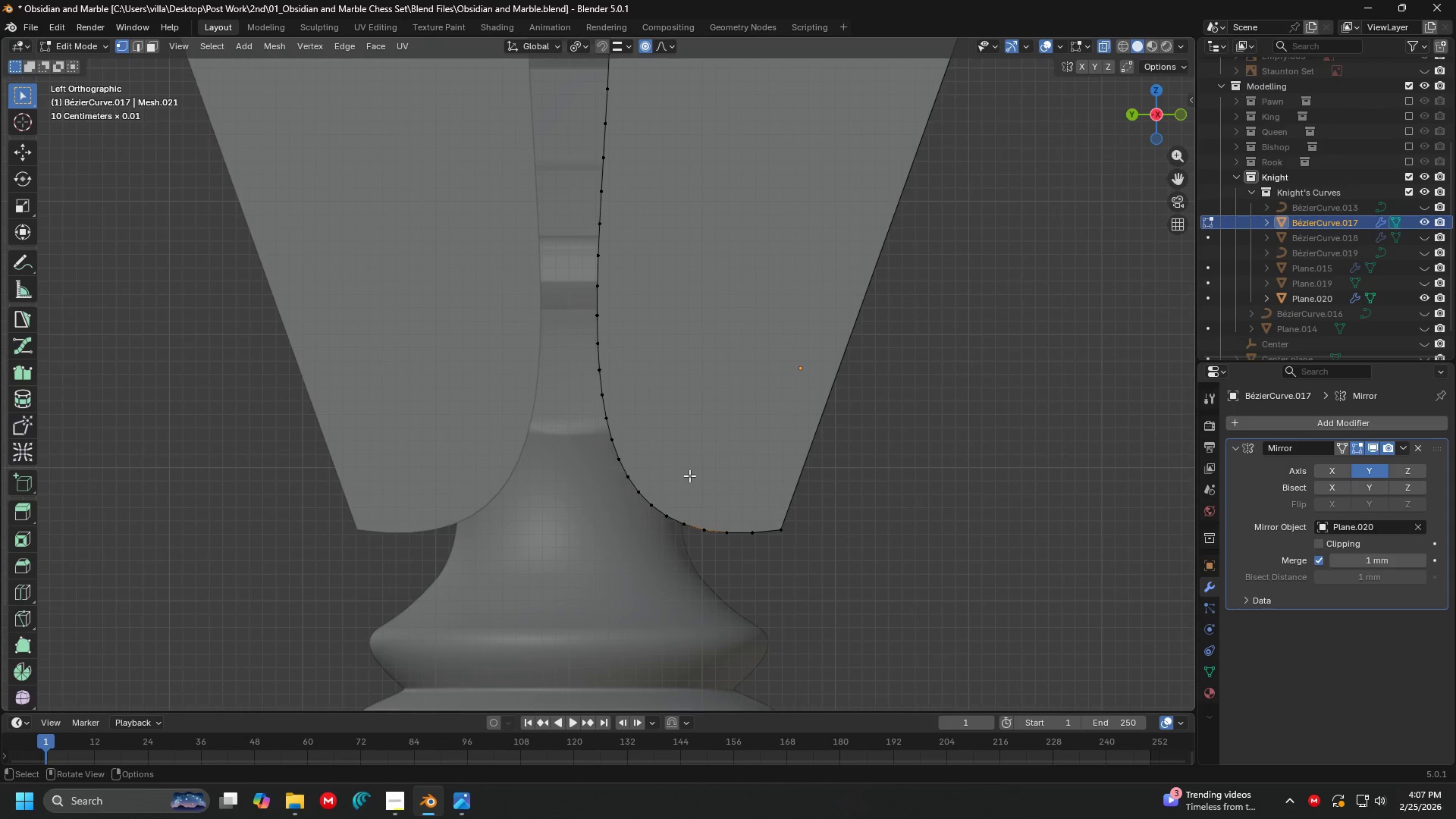 
scroll: coordinate [632, 469], scroll_direction: up, amount: 2.0
 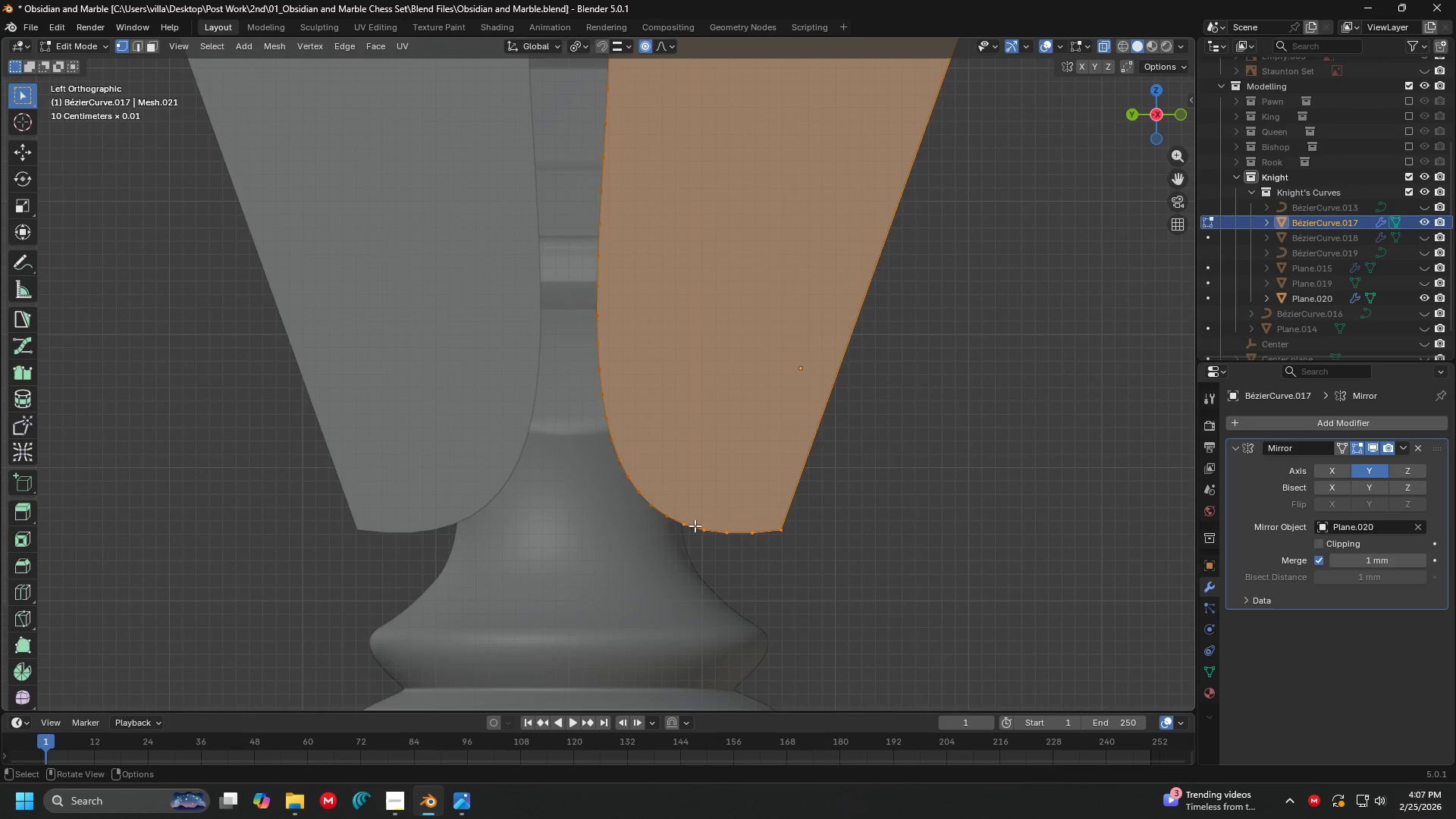 
key(G)
 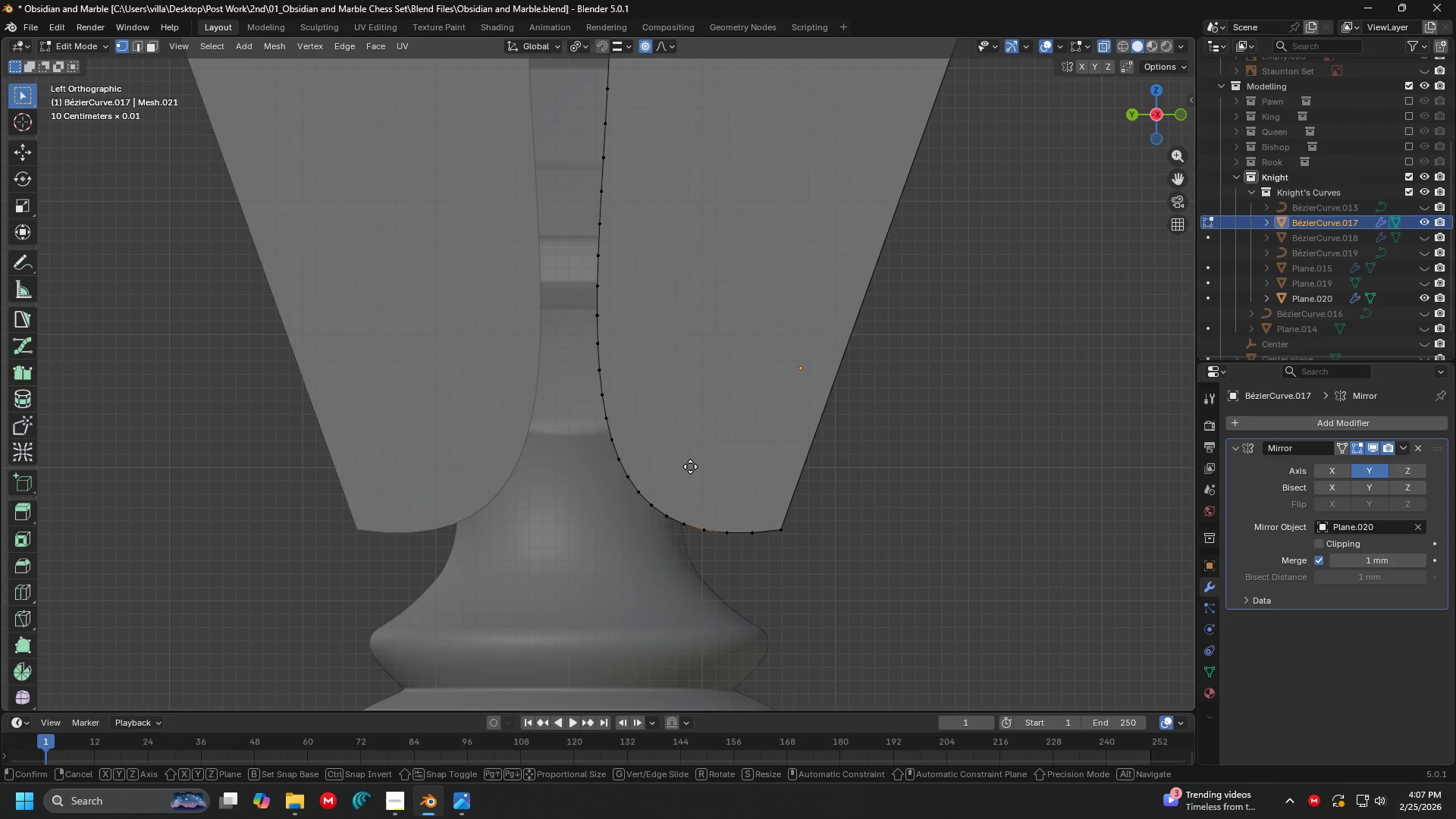 
key(Escape)
 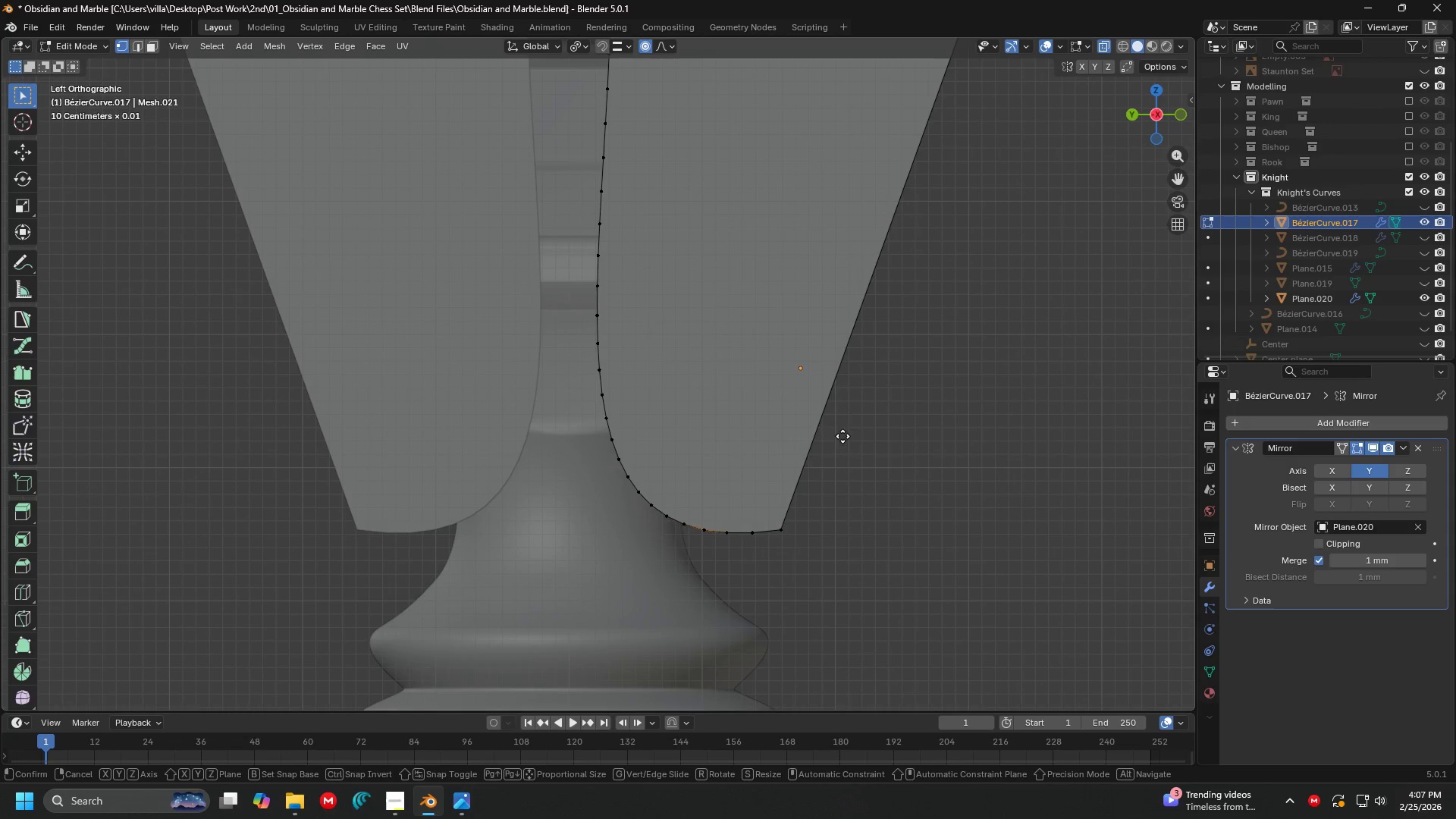 
scroll: coordinate [808, 404], scroll_direction: down, amount: 11.0
 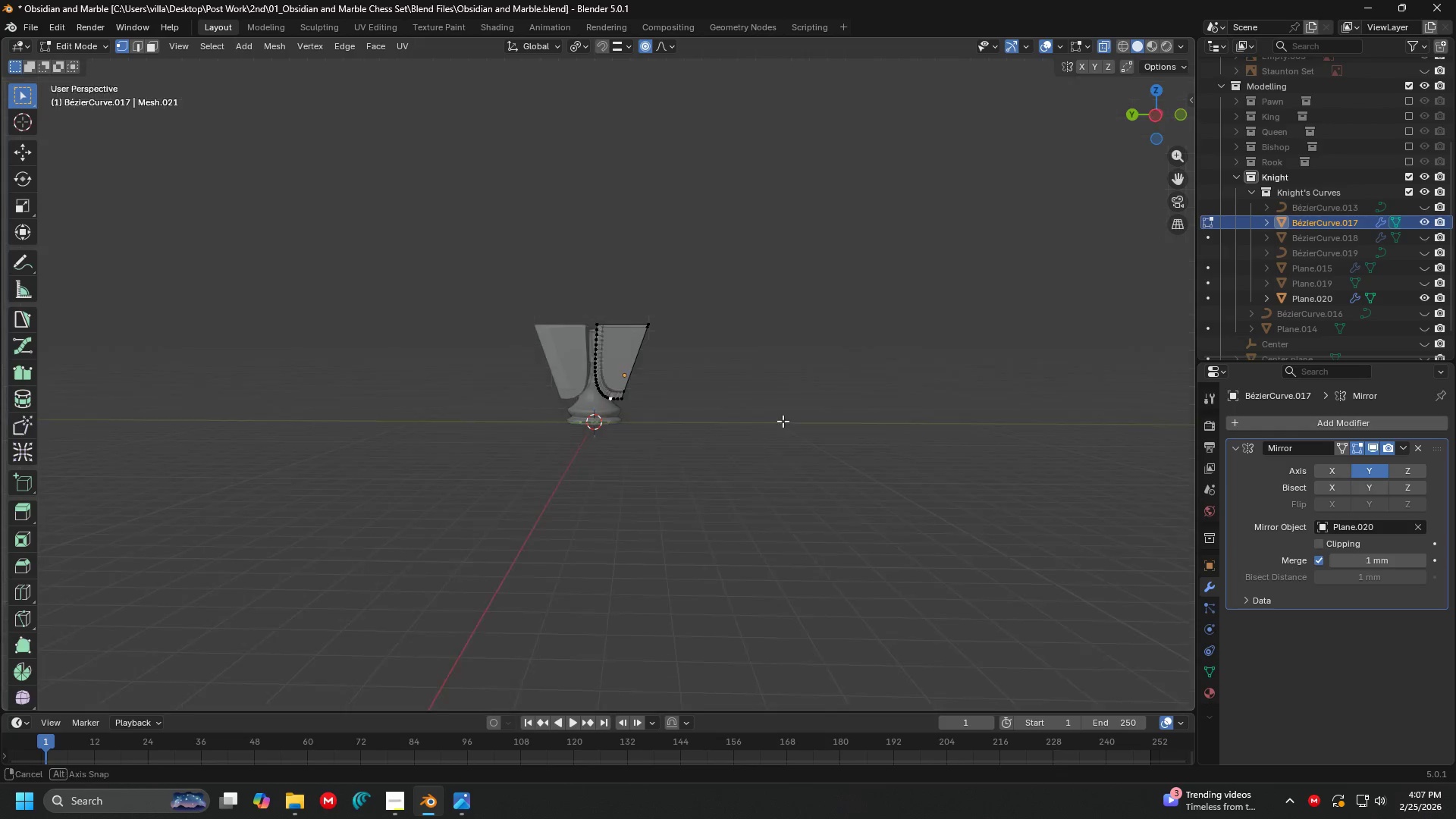 
key(1)
 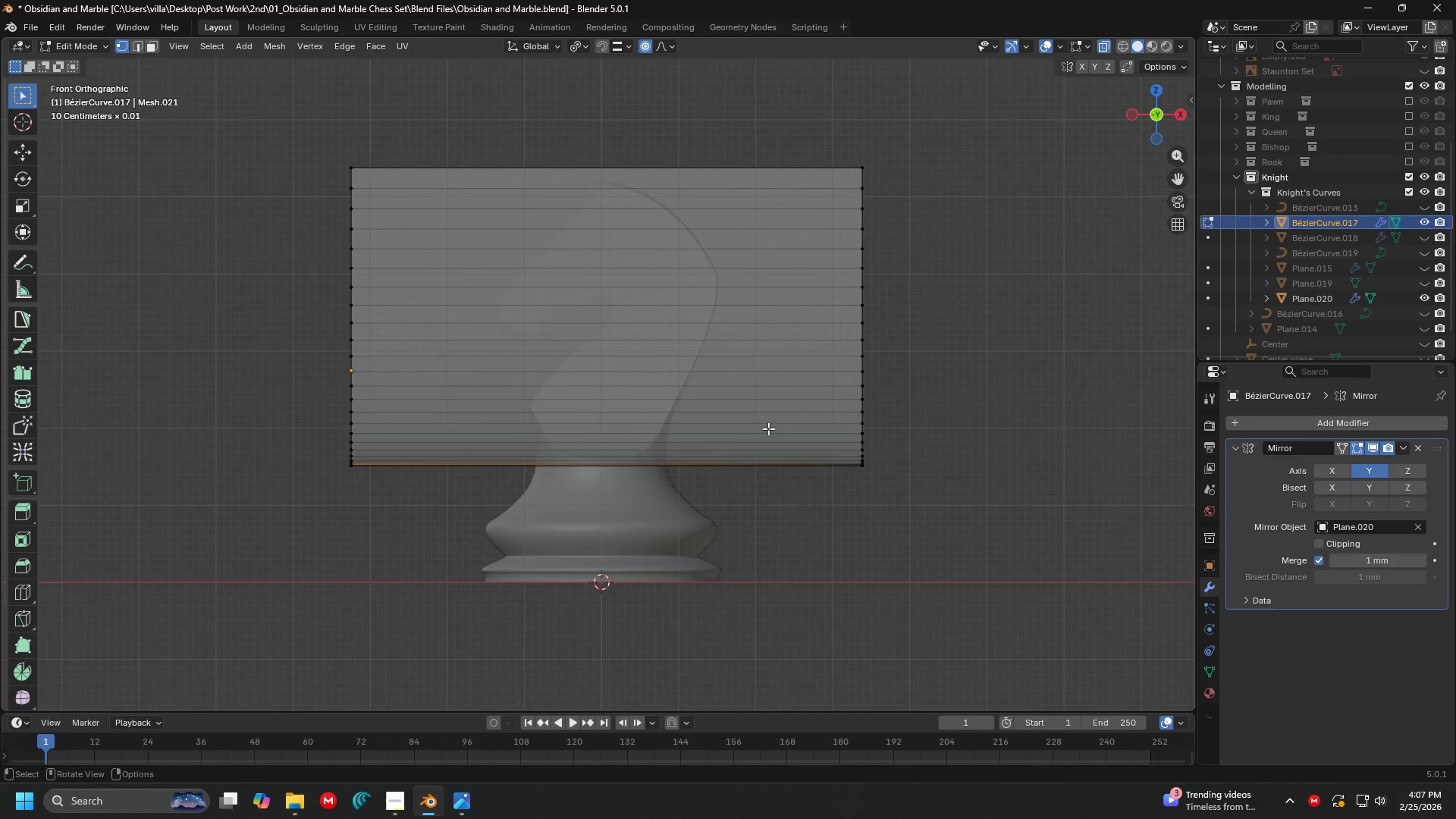 
scroll: coordinate [768, 428], scroll_direction: up, amount: 5.0
 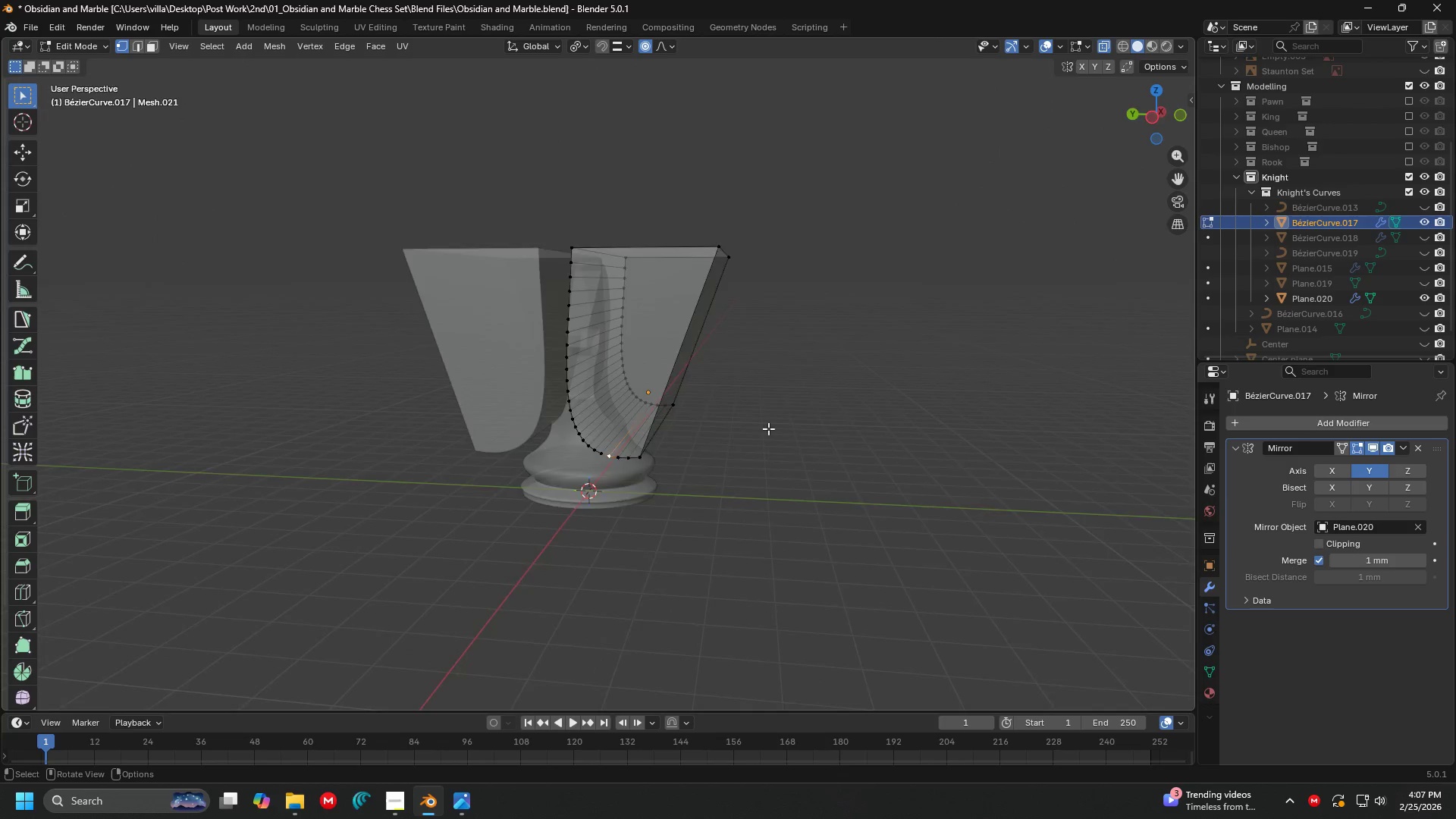 
key(Control+3)
 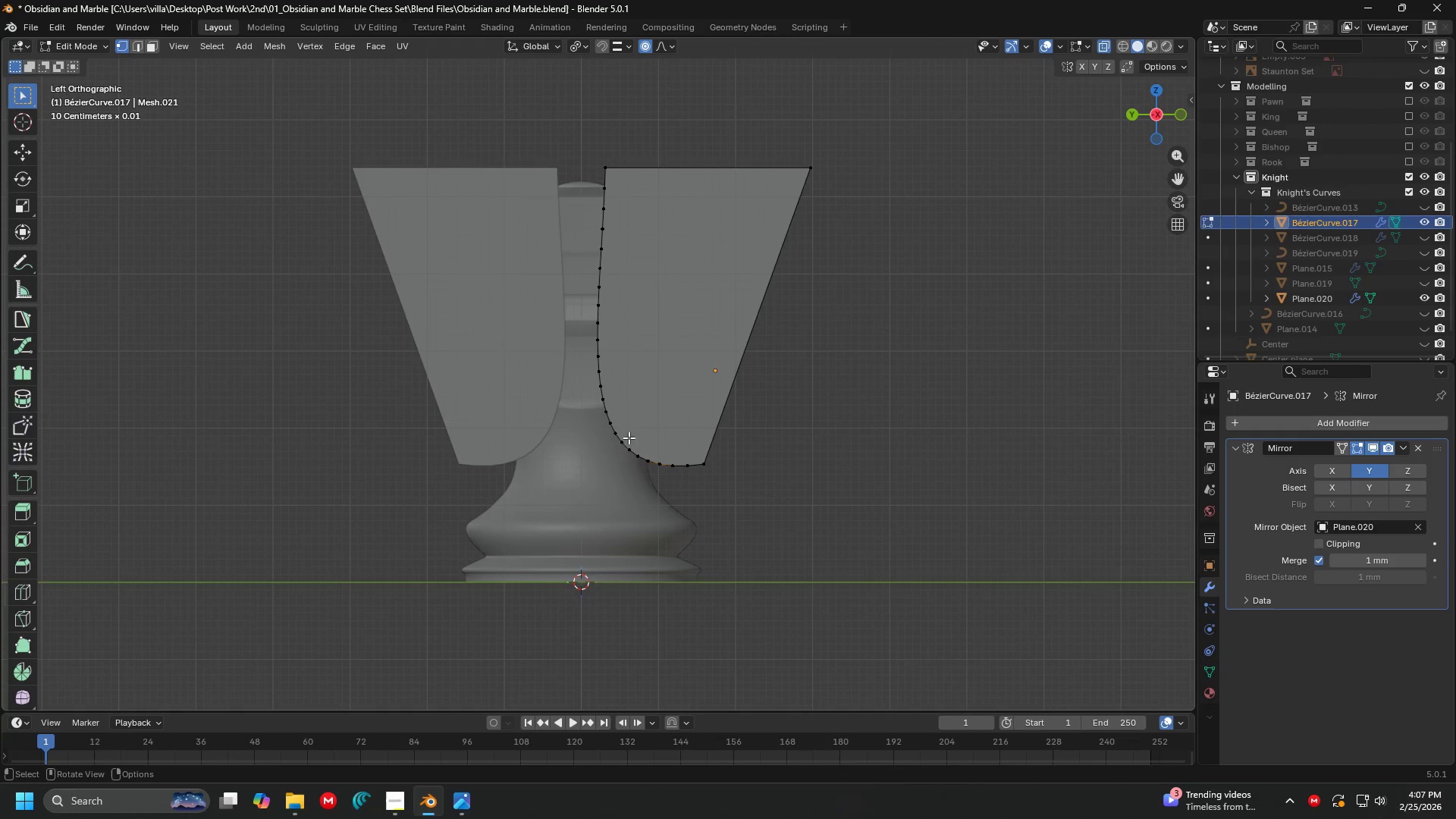 
left_click_drag(start_coordinate=[629, 431], to_coordinate=[812, 533])
 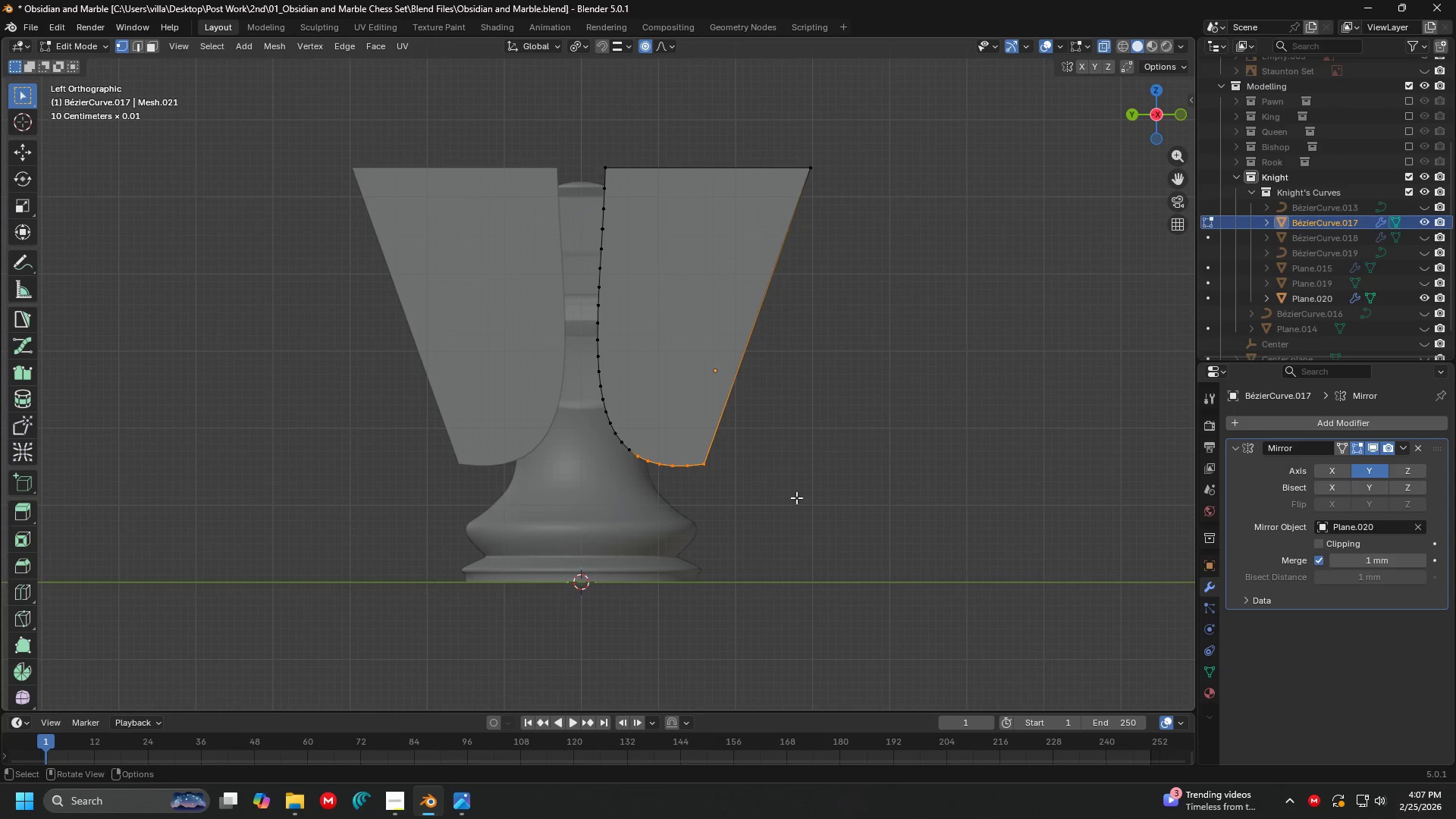 
key(G)
 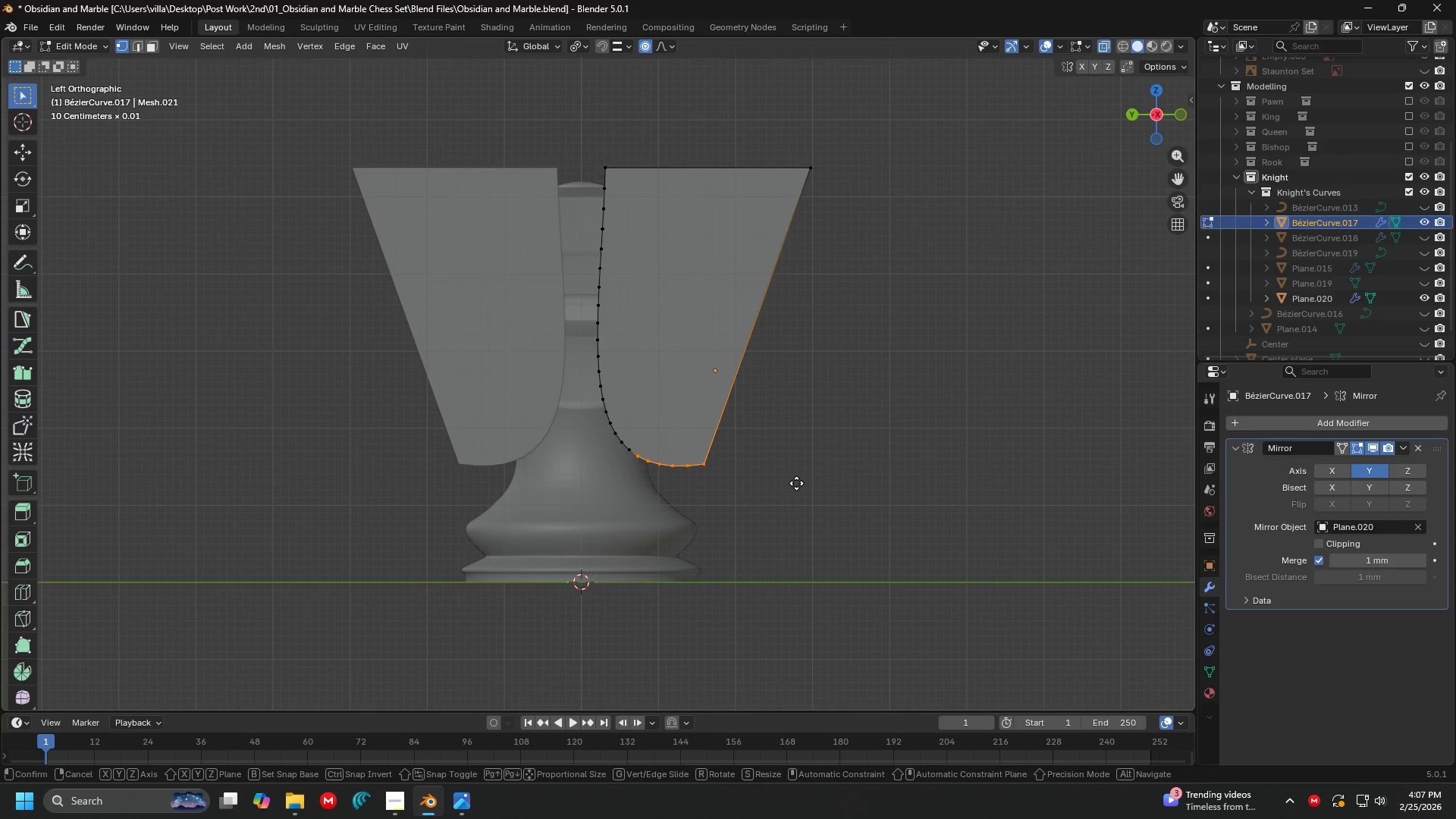 
key(Escape)
 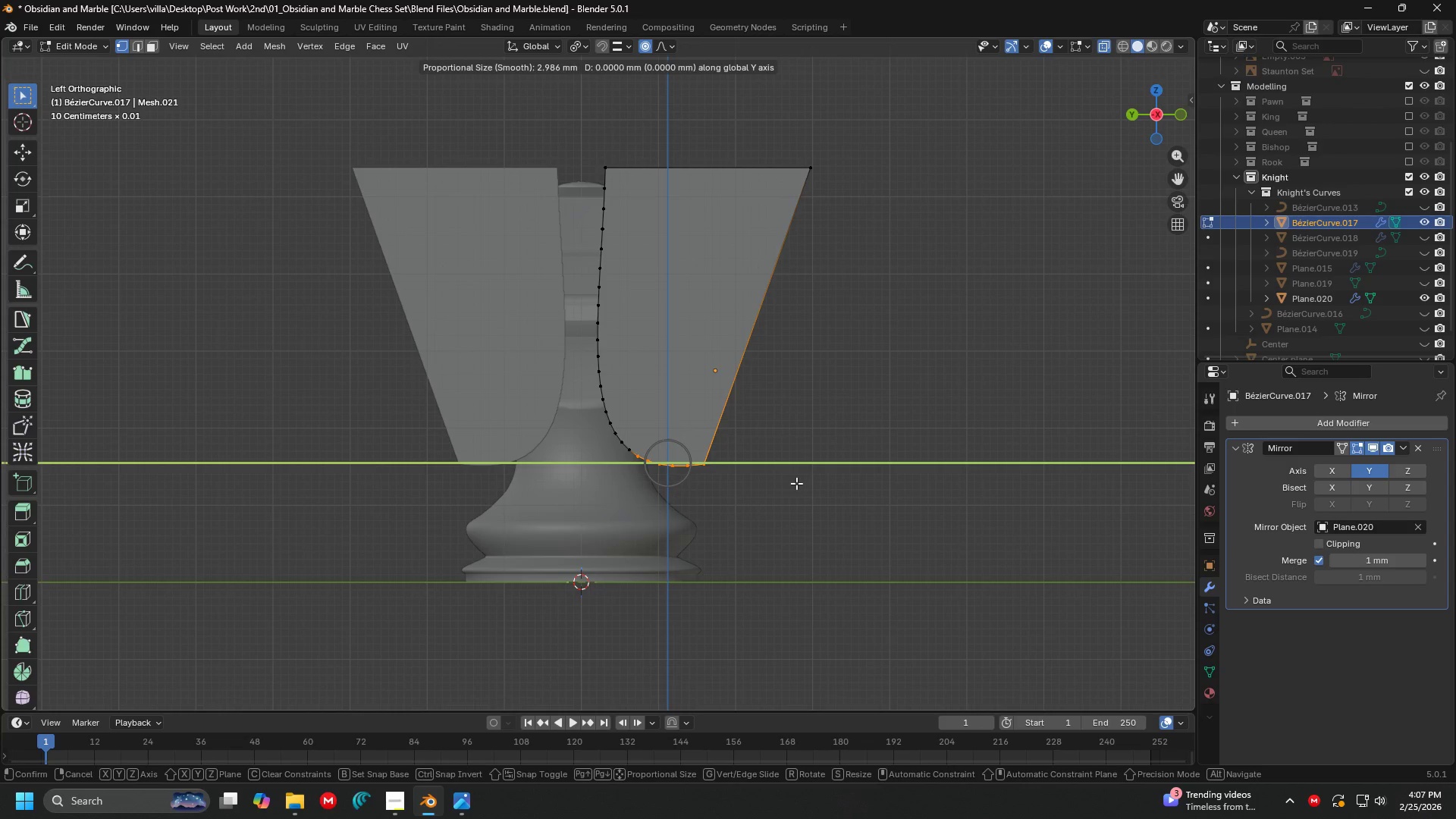 
key(Escape)
 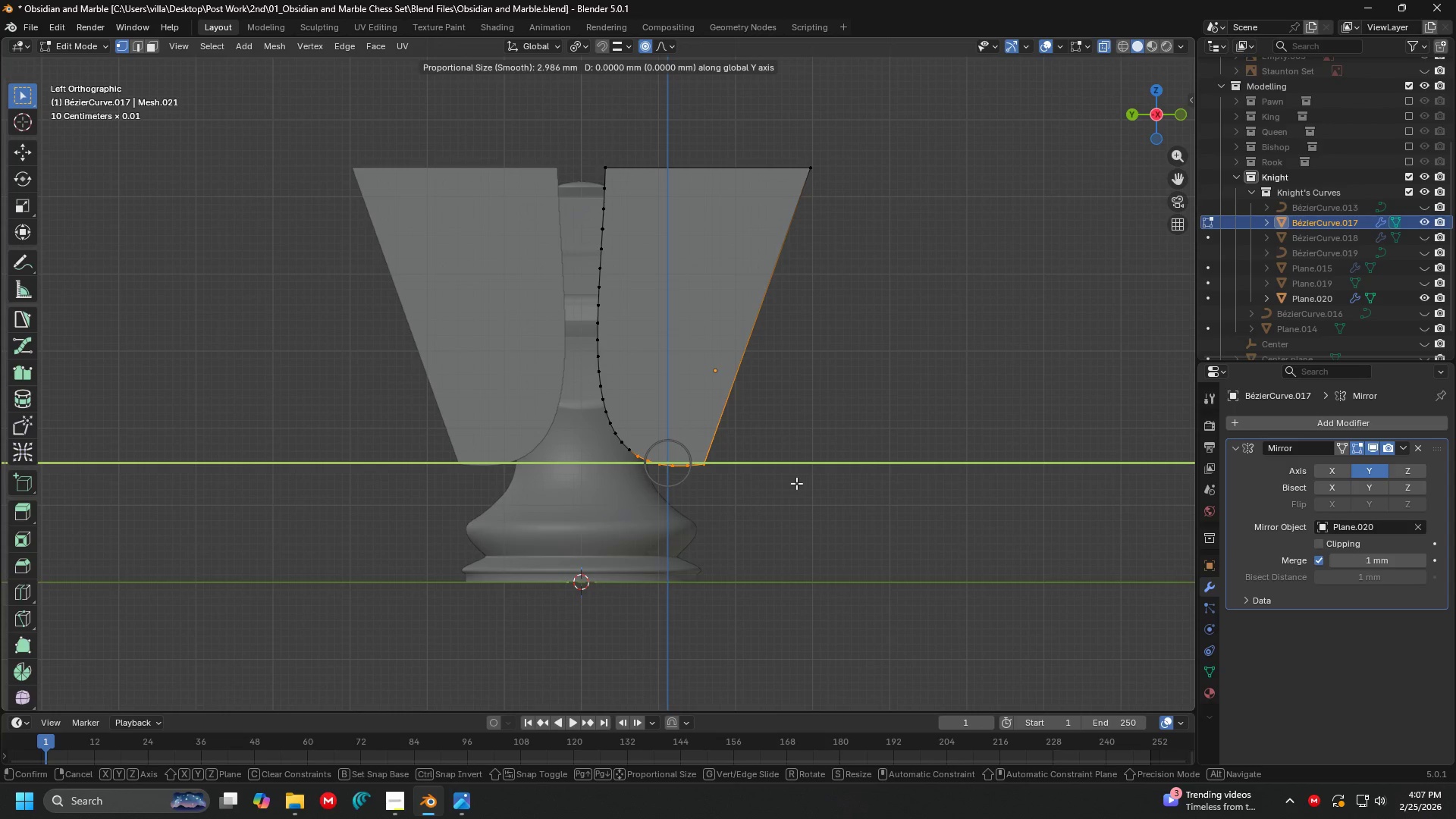 
key(Escape)
 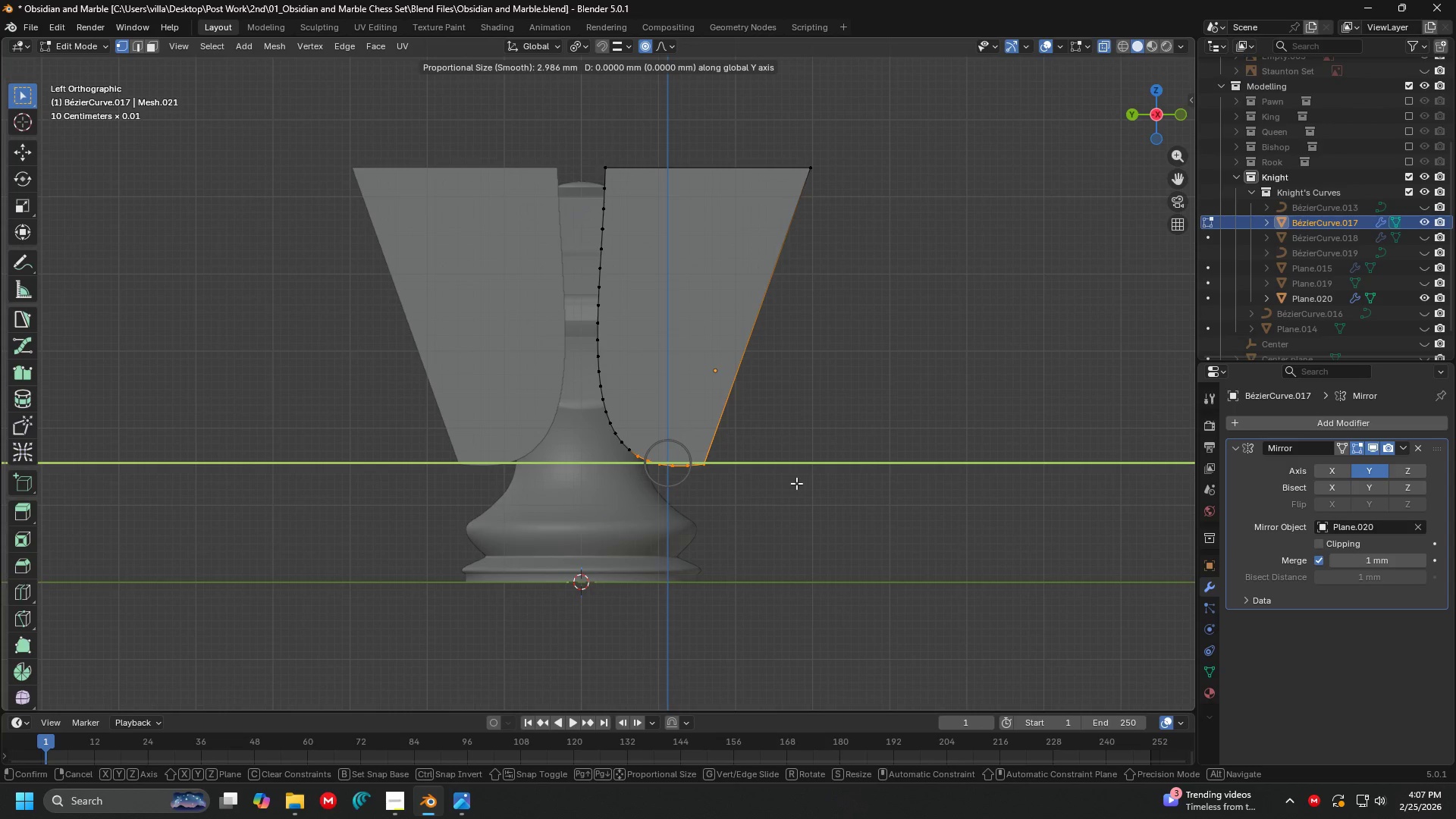 
key(Escape)
 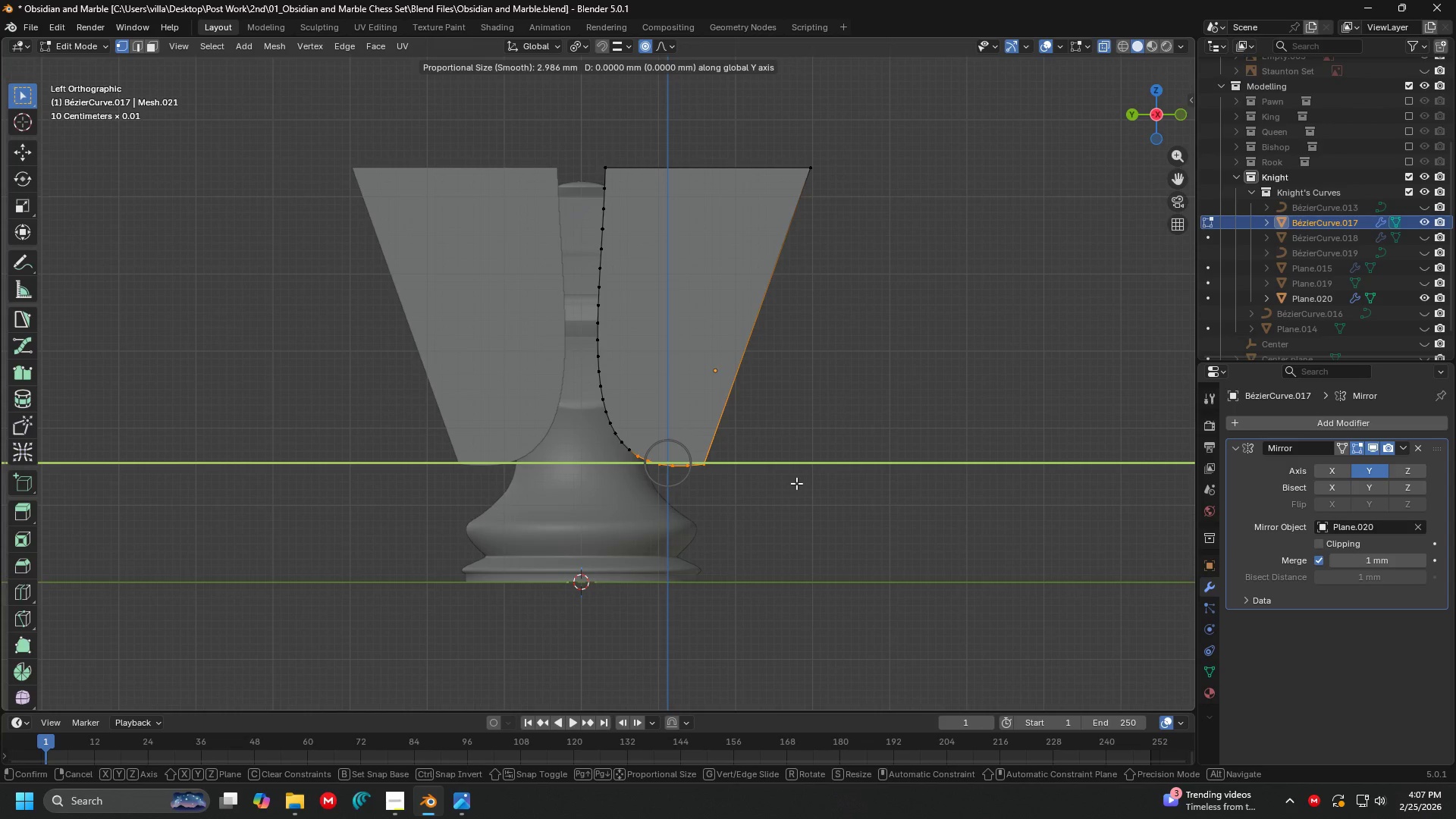 
key(Escape)
 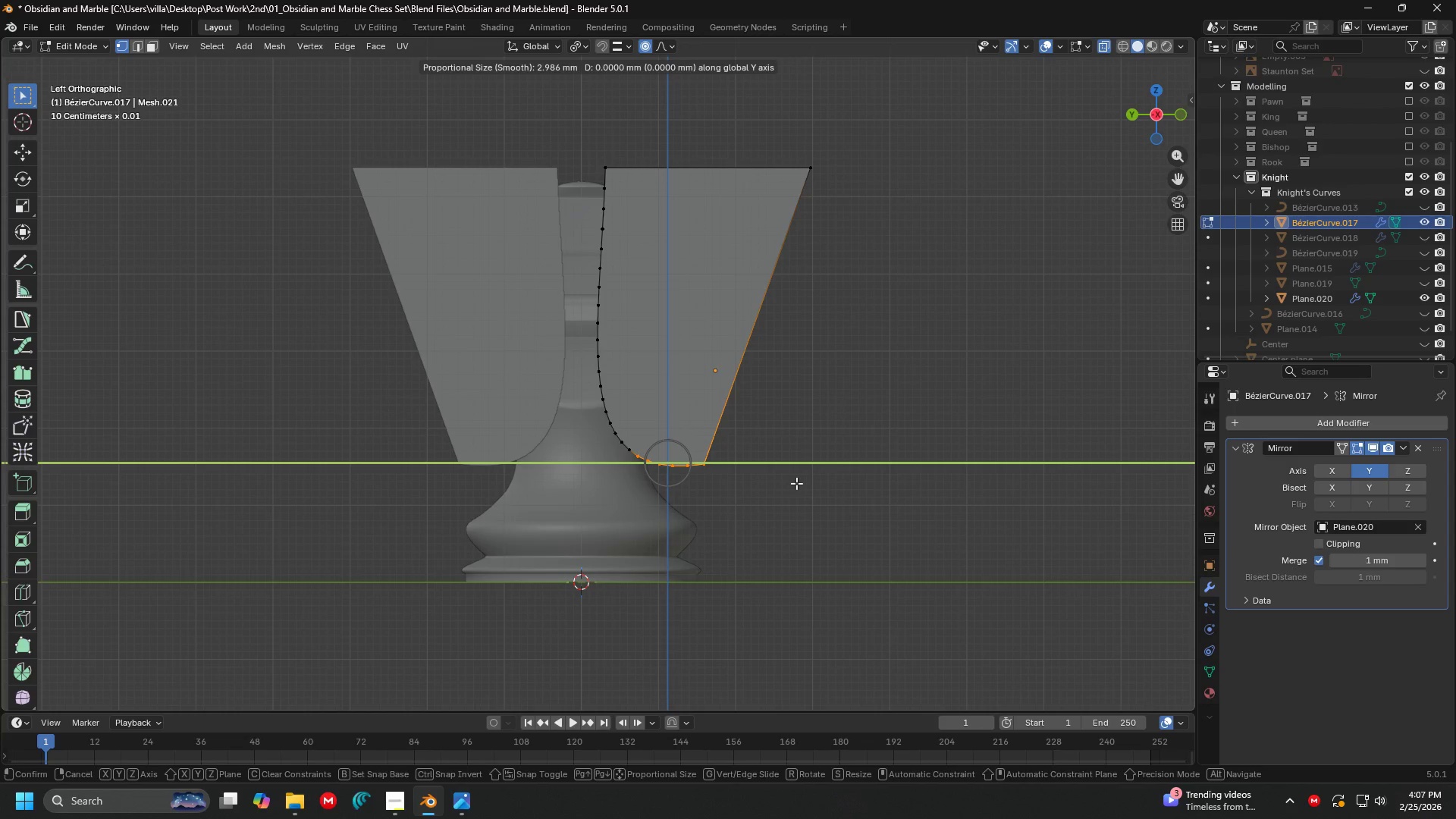 
key(Escape)
 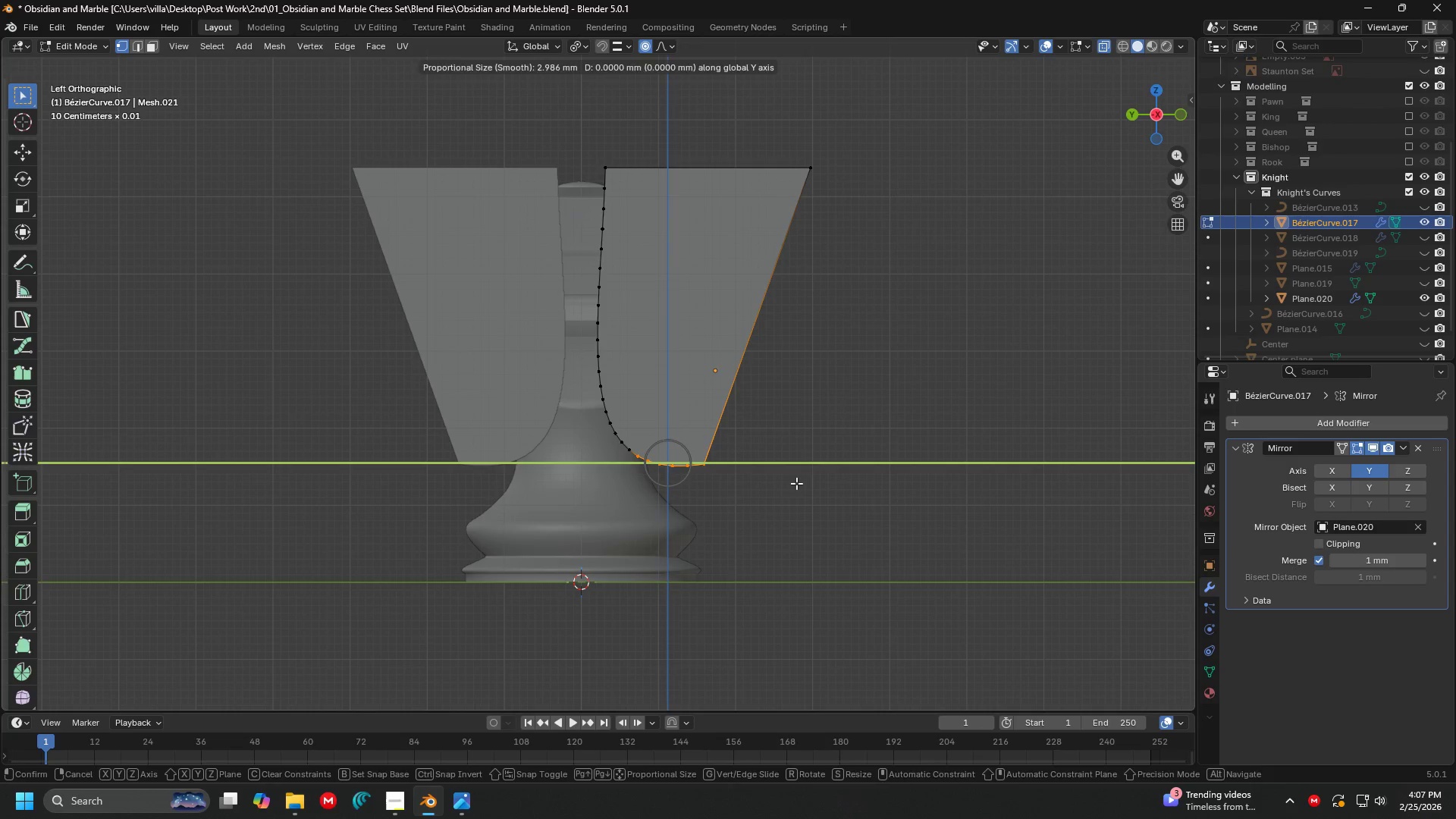 
key(Escape)
 